 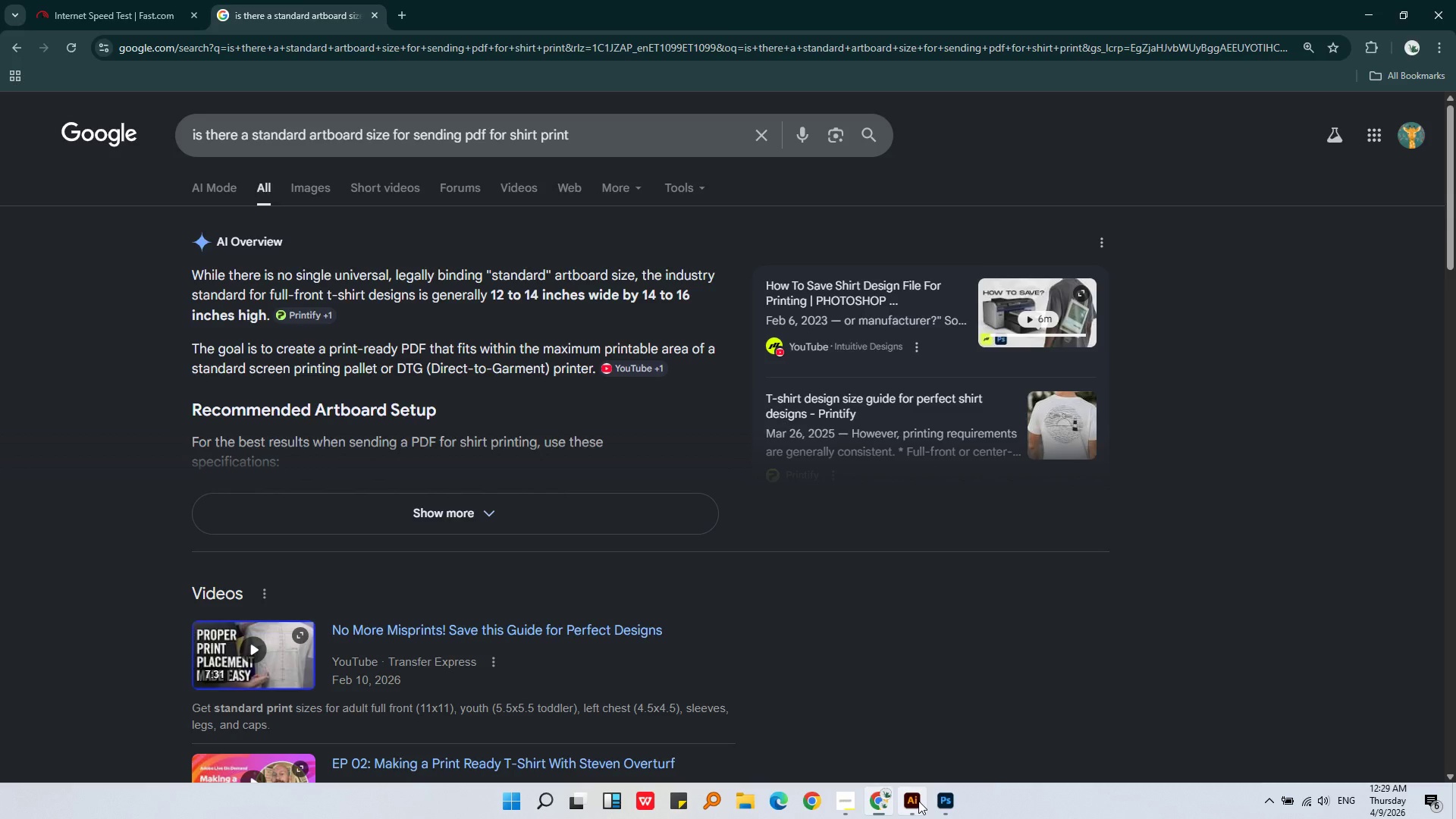 
left_click([918, 801])
 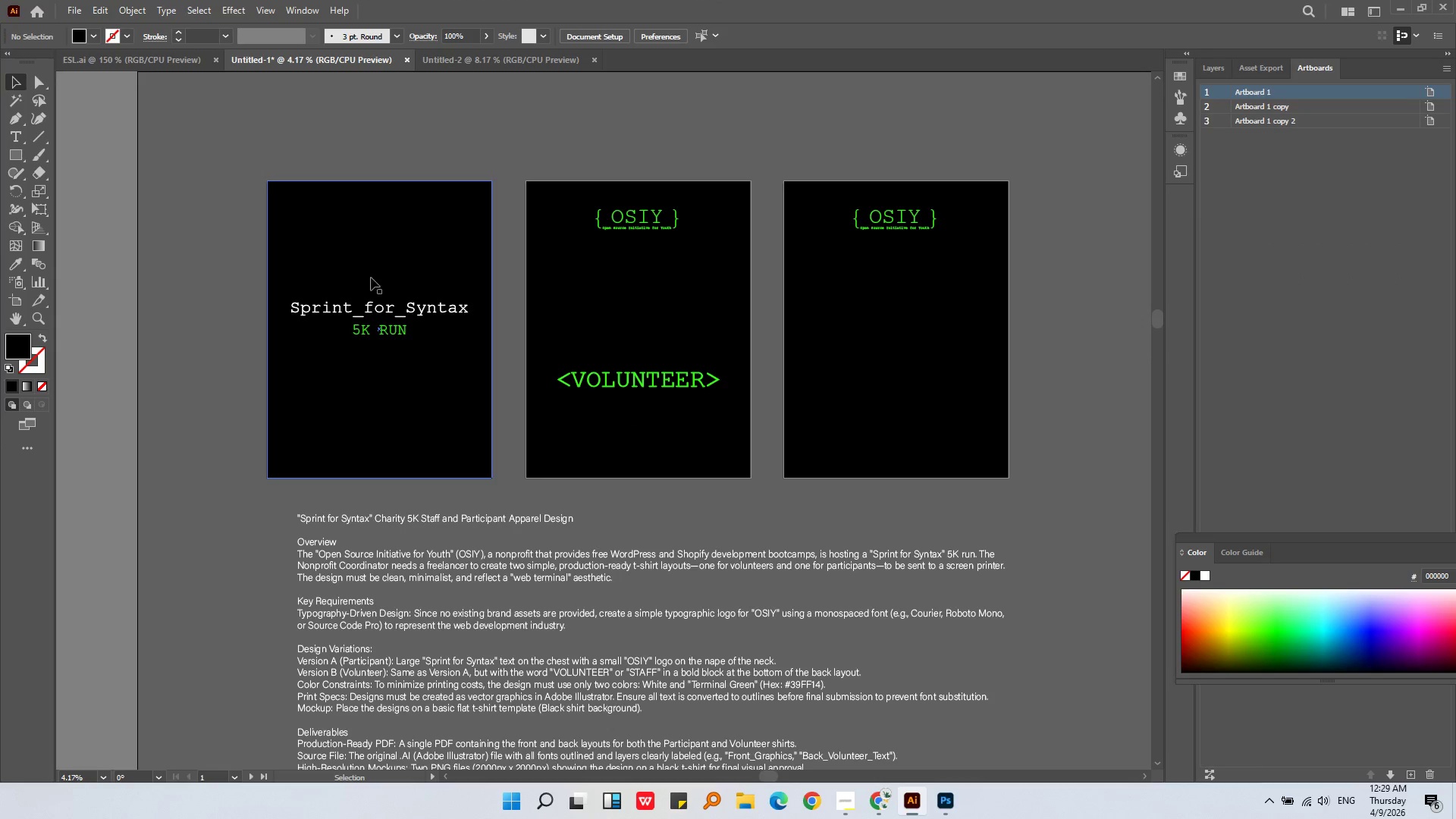 
left_click([373, 152])
 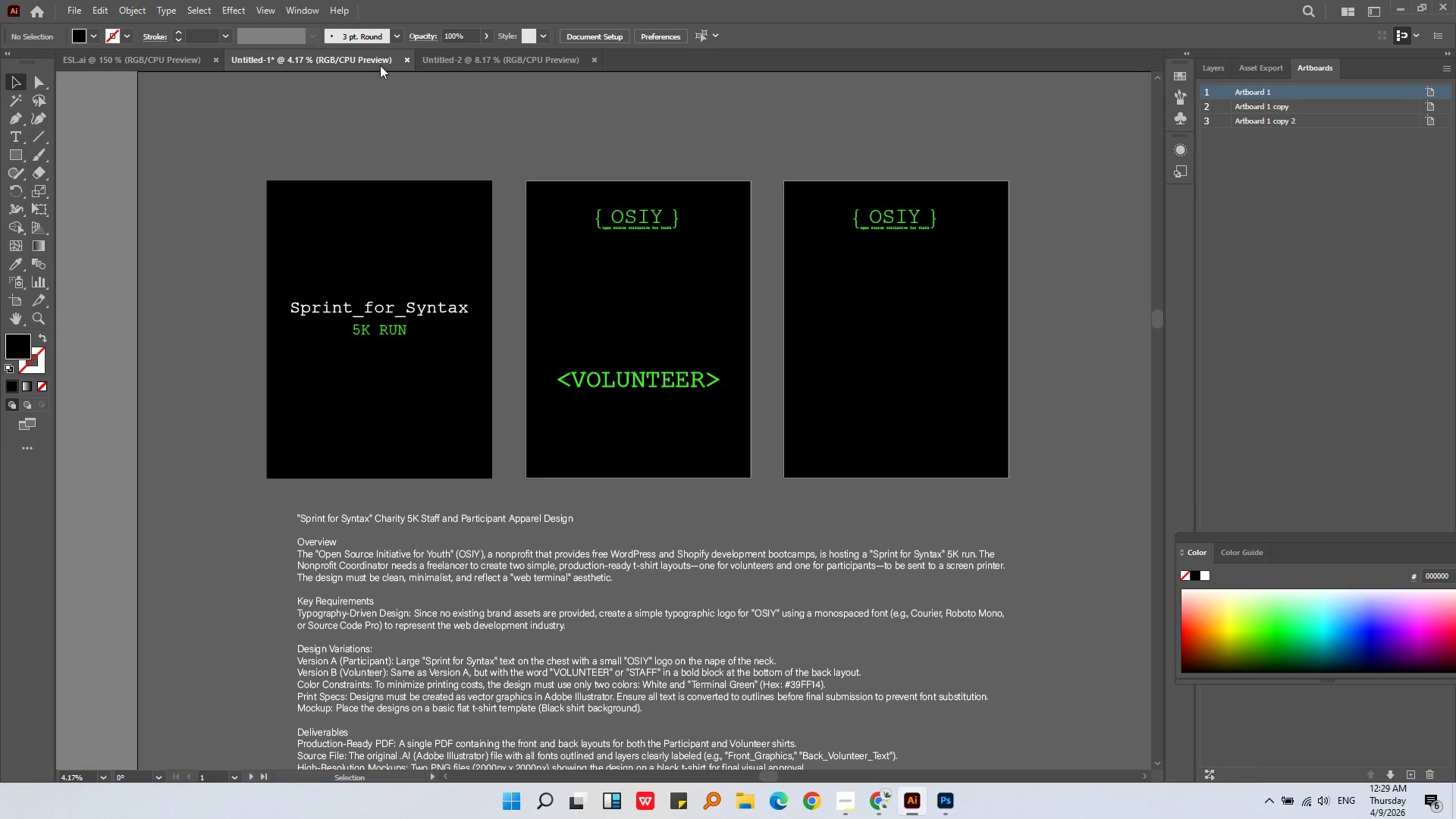 
left_click([406, 55])
 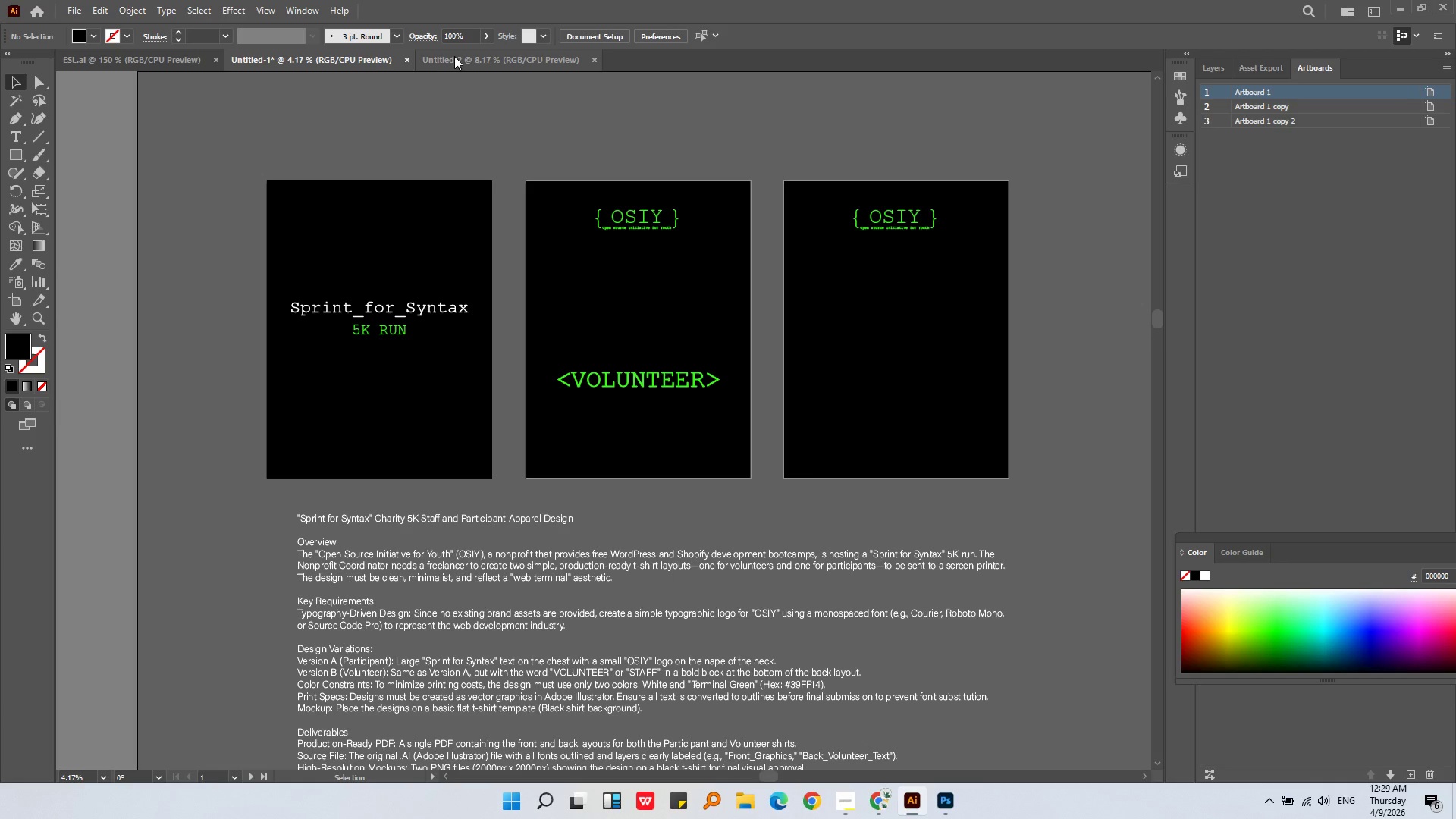 
left_click([454, 56])
 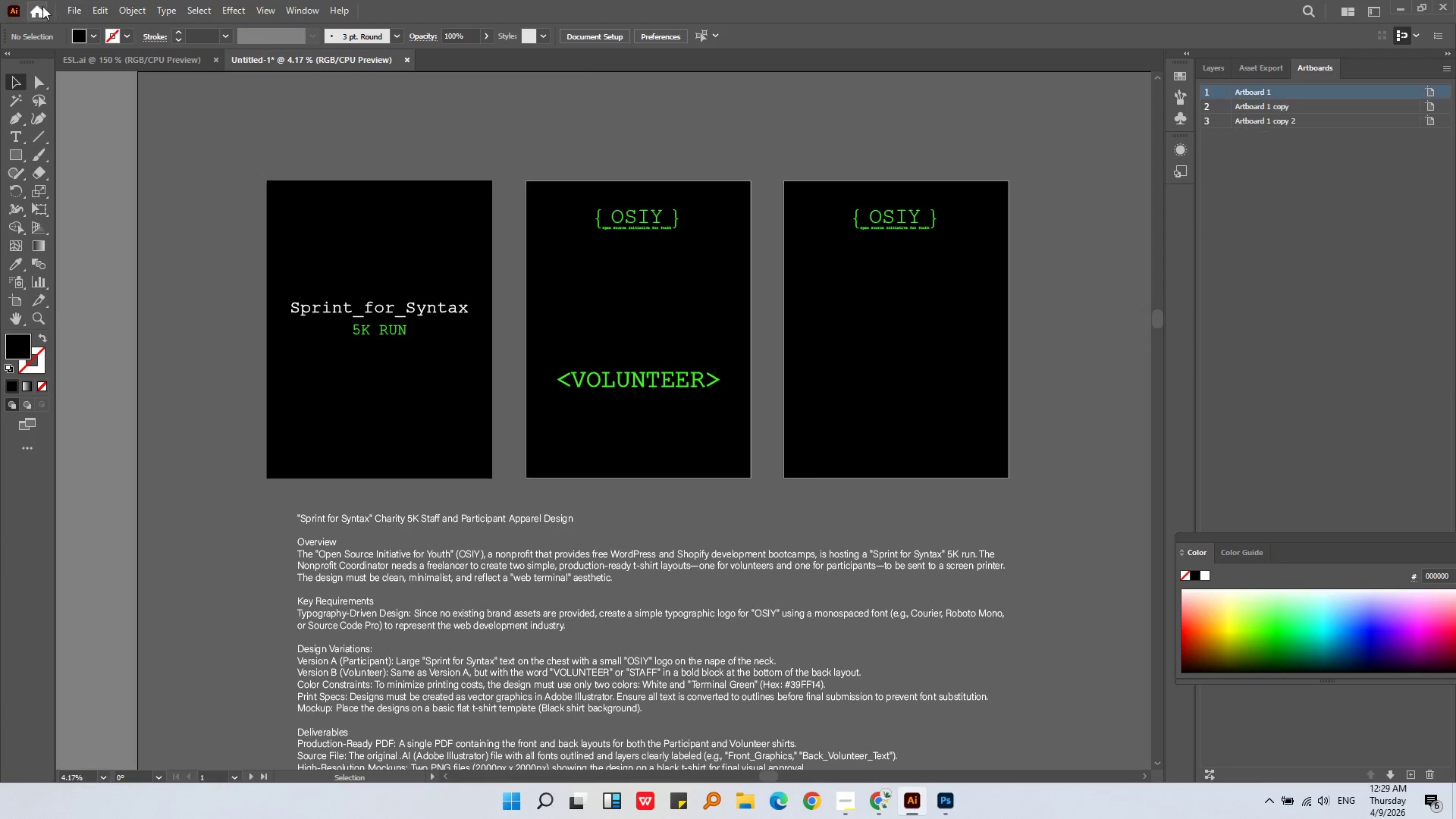 
left_click([69, 11])
 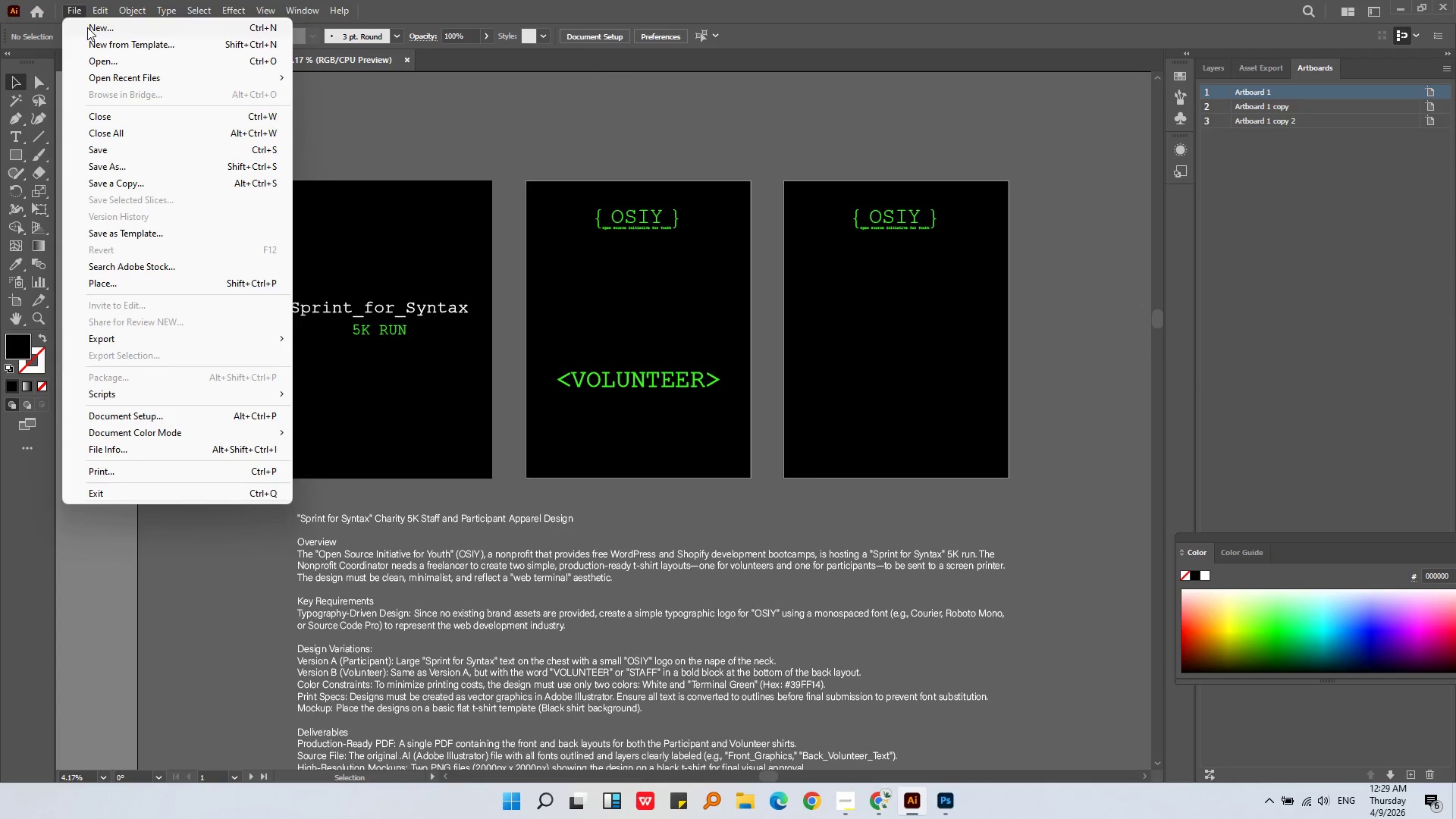 
left_click([87, 27])
 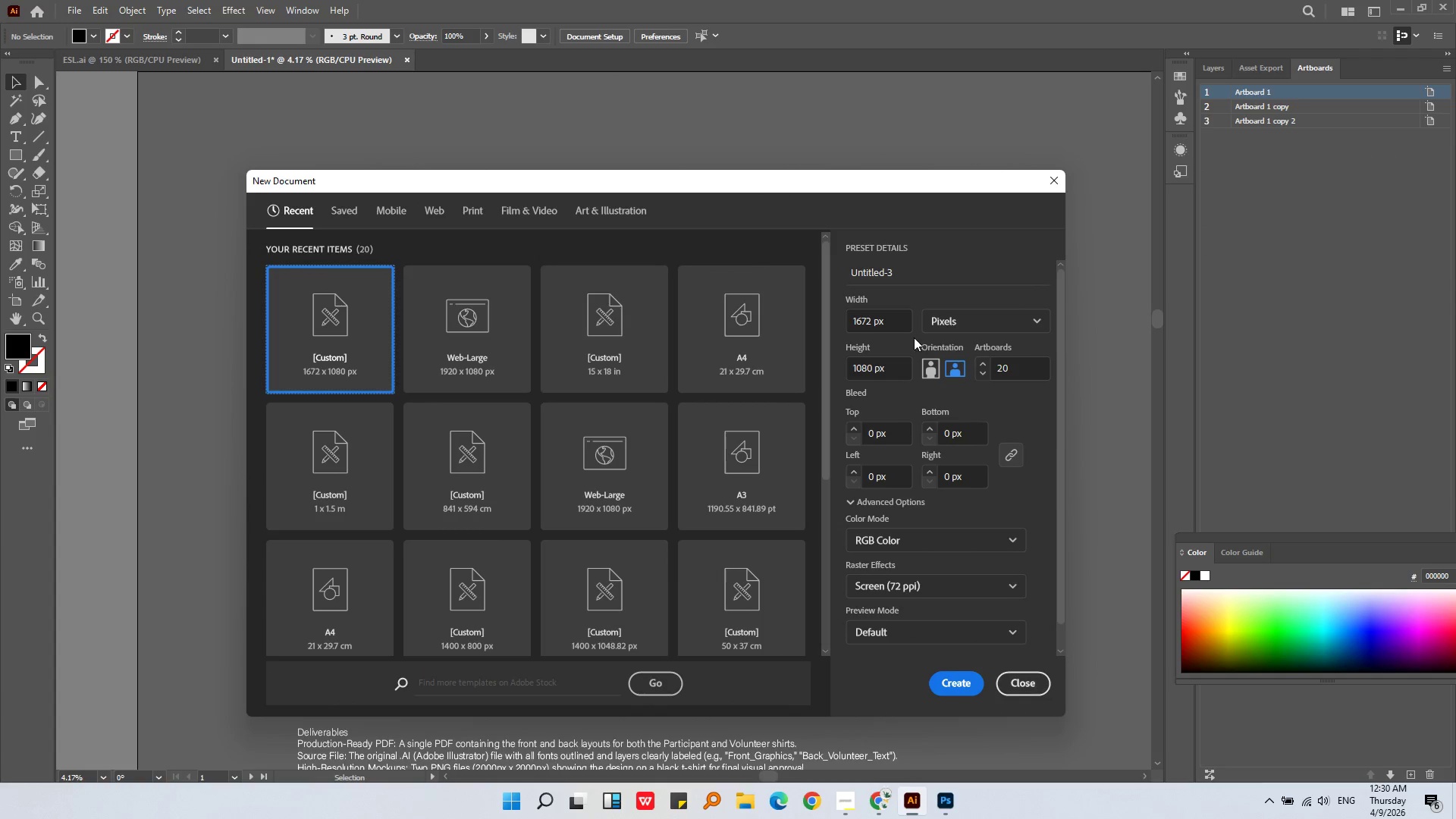 
double_click([951, 311])
 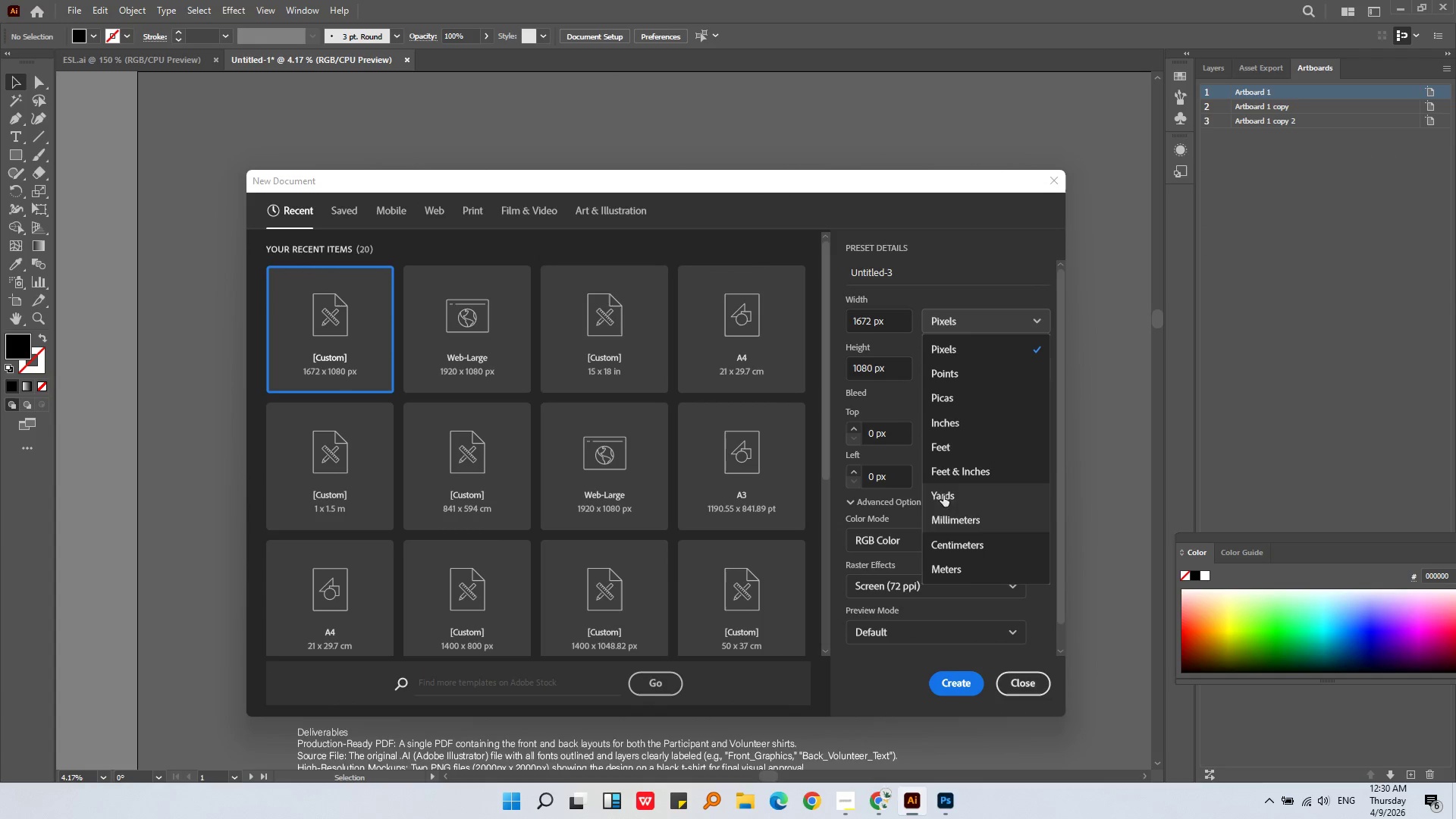 
left_click([959, 413])
 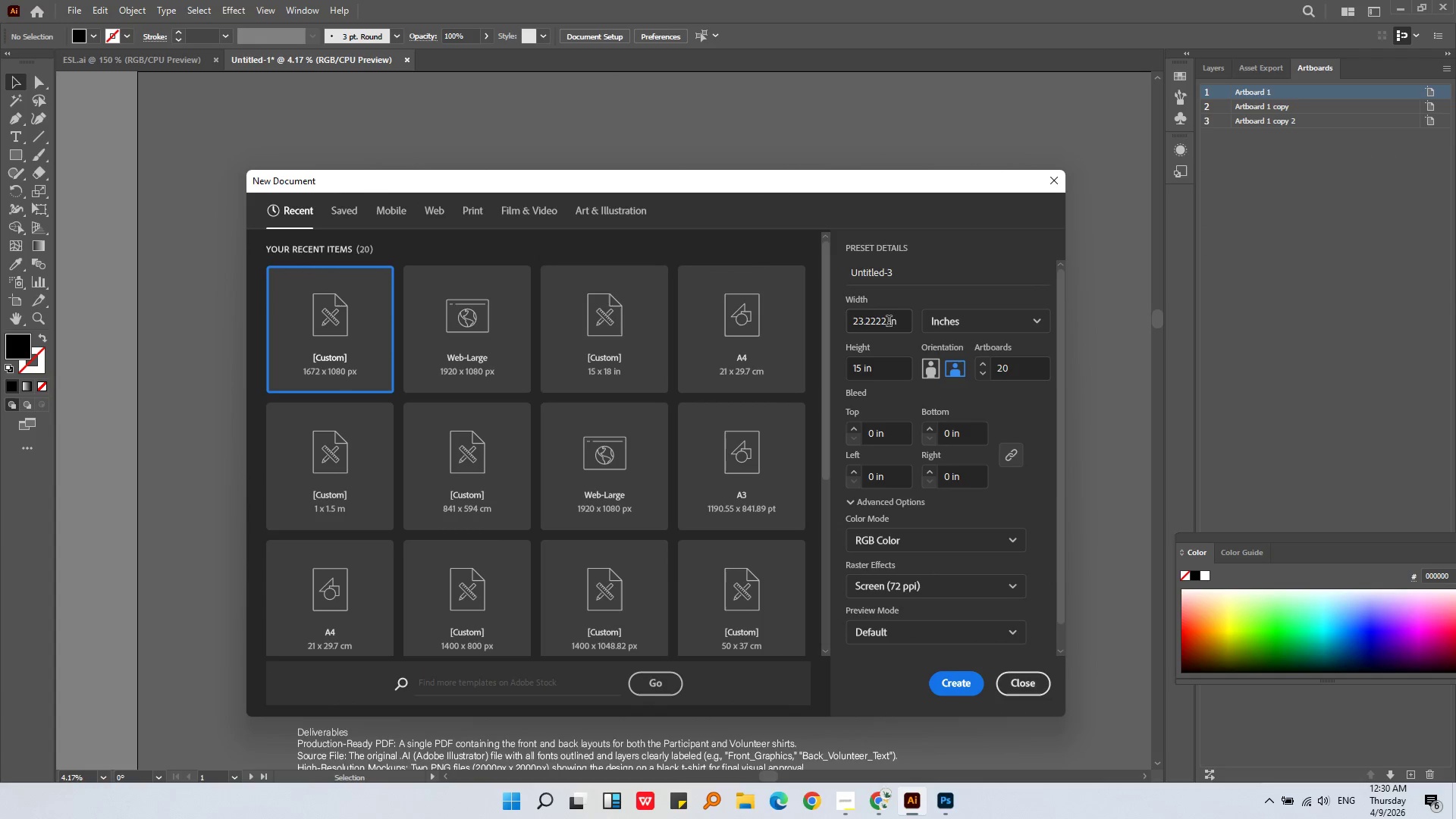 
left_click_drag(start_coordinate=[898, 323], to_coordinate=[795, 322])
 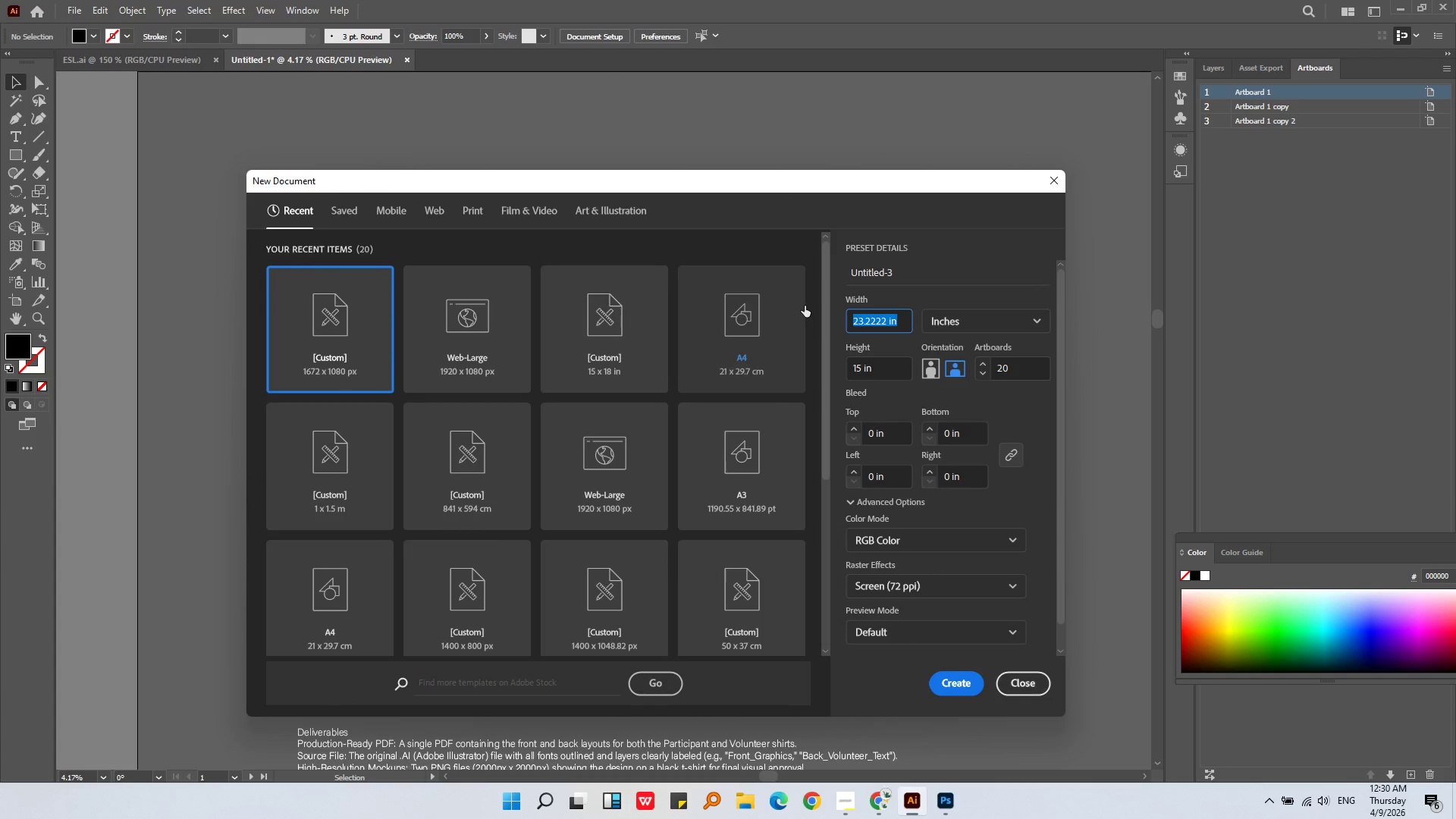 
key(Numpad1)
 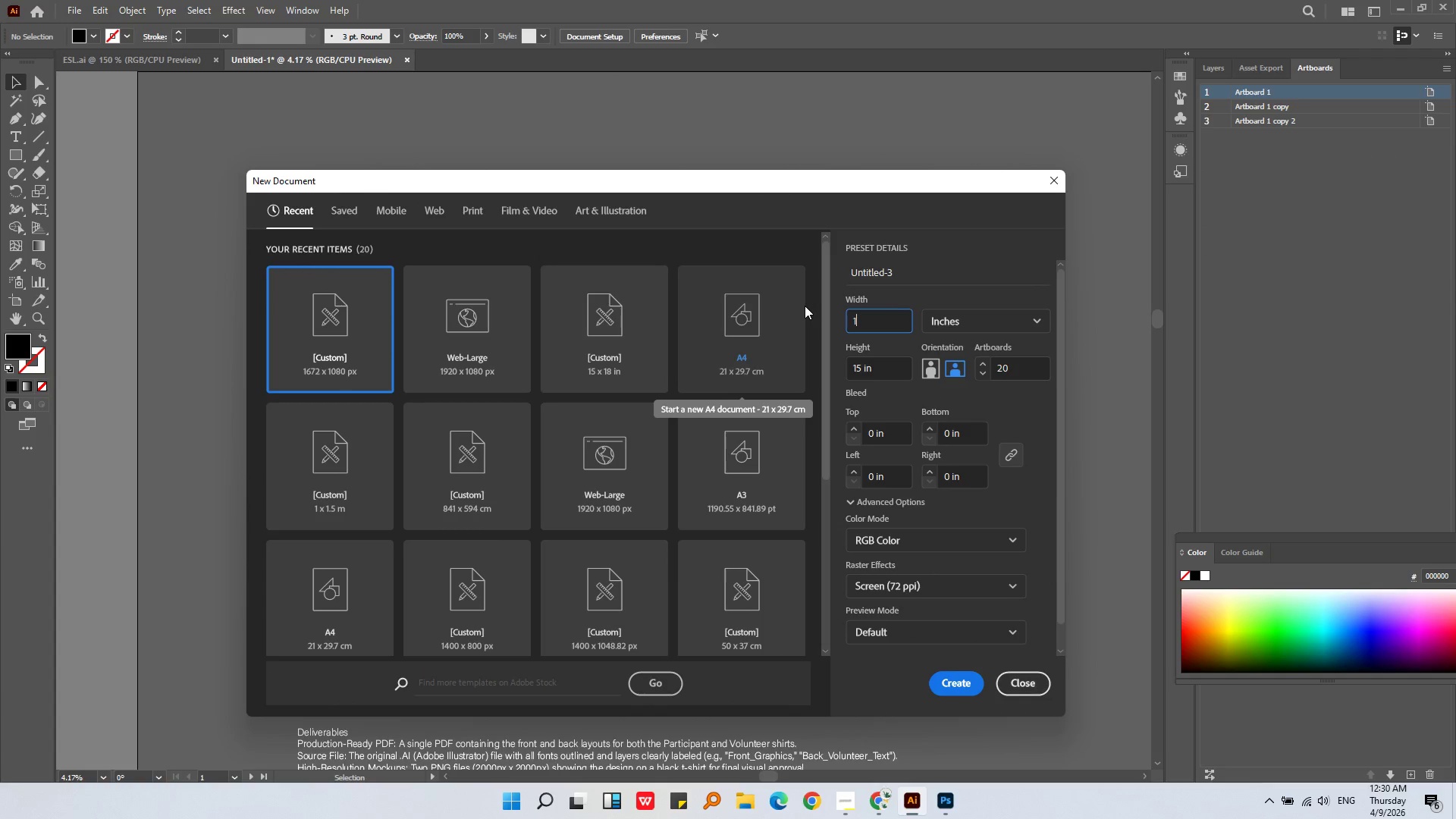 
key(Numpad2)
 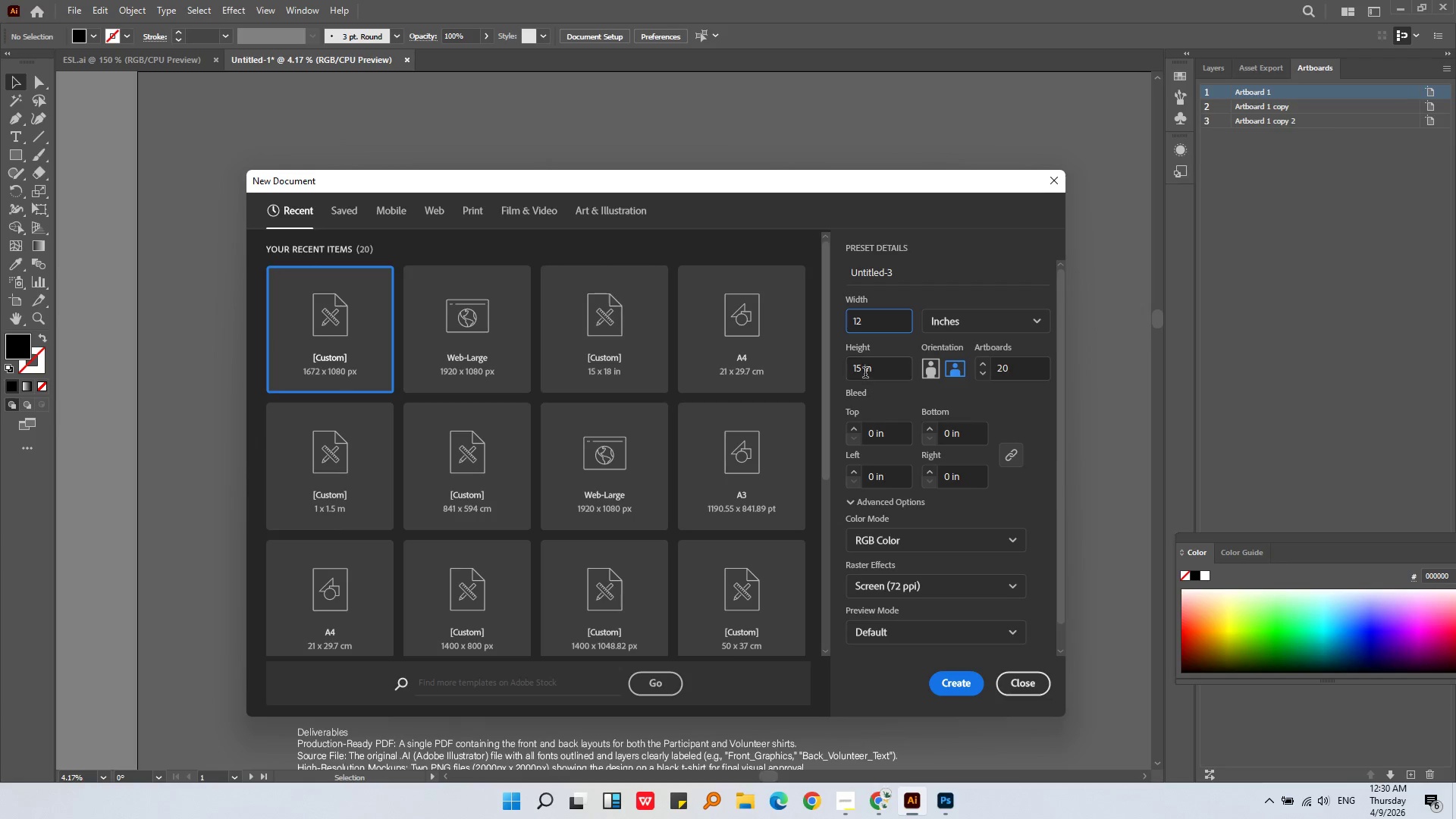 
left_click_drag(start_coordinate=[865, 372], to_coordinate=[817, 372])
 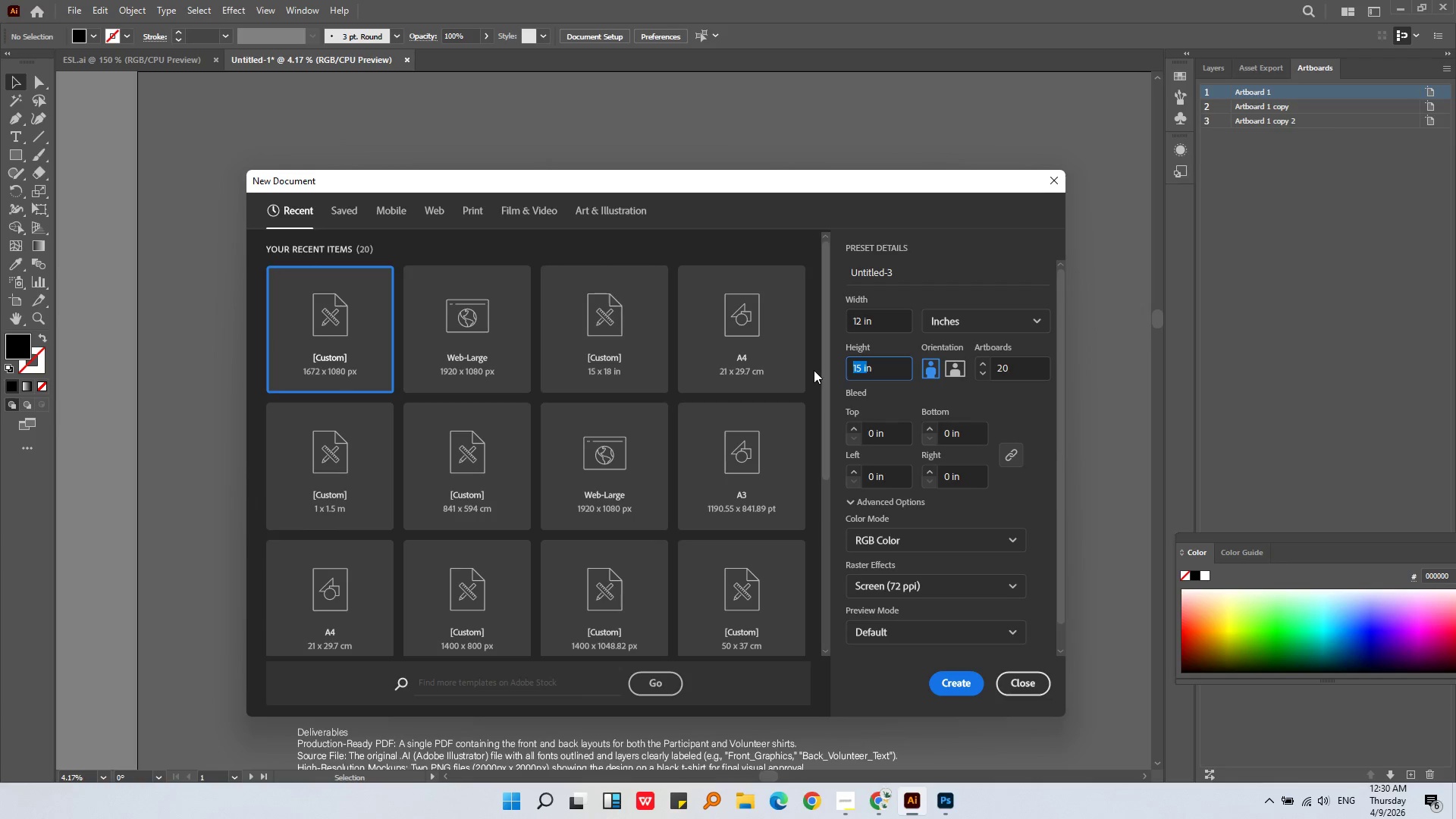 
key(Numpad1)
 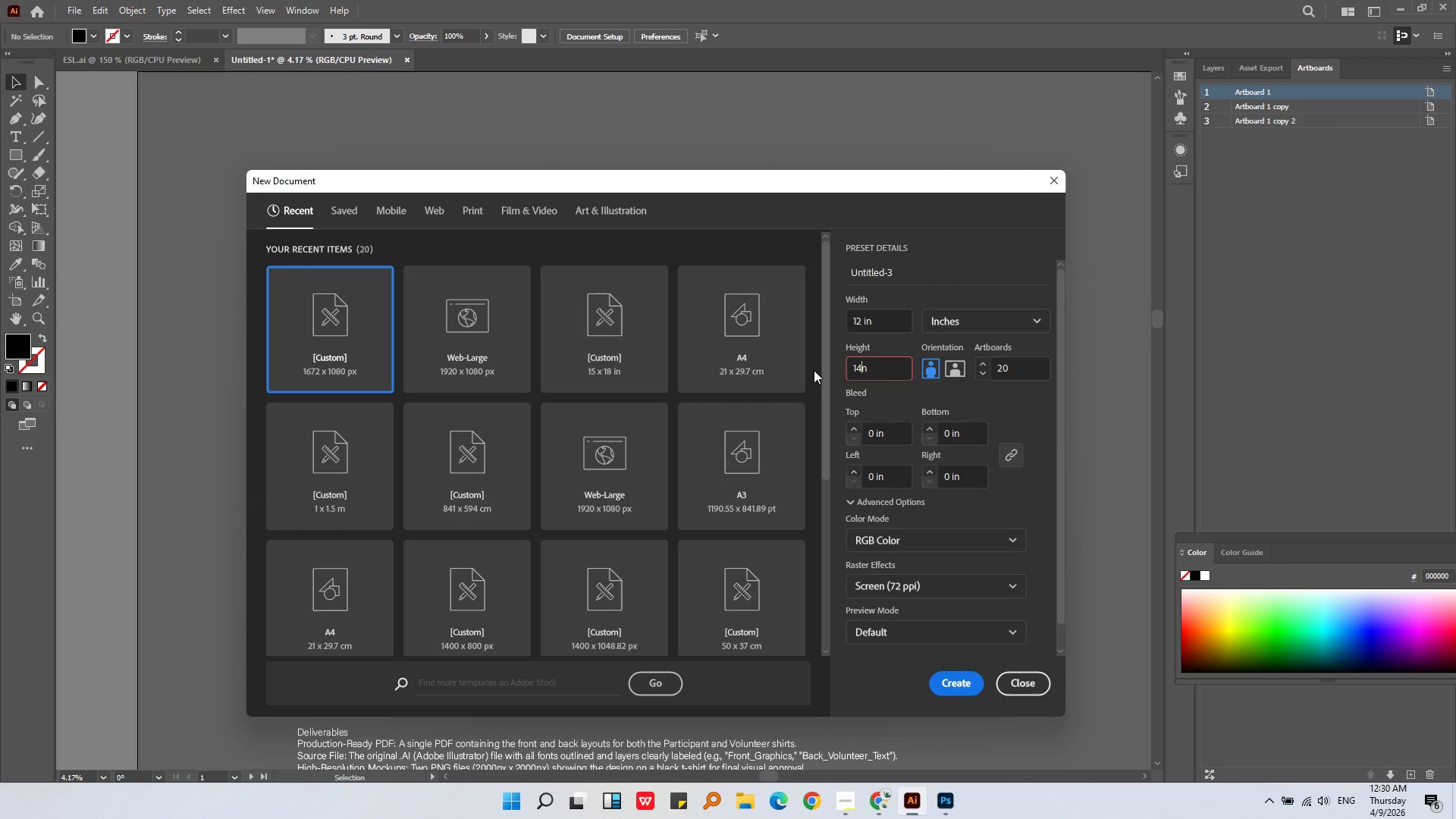 
key(Numpad4)
 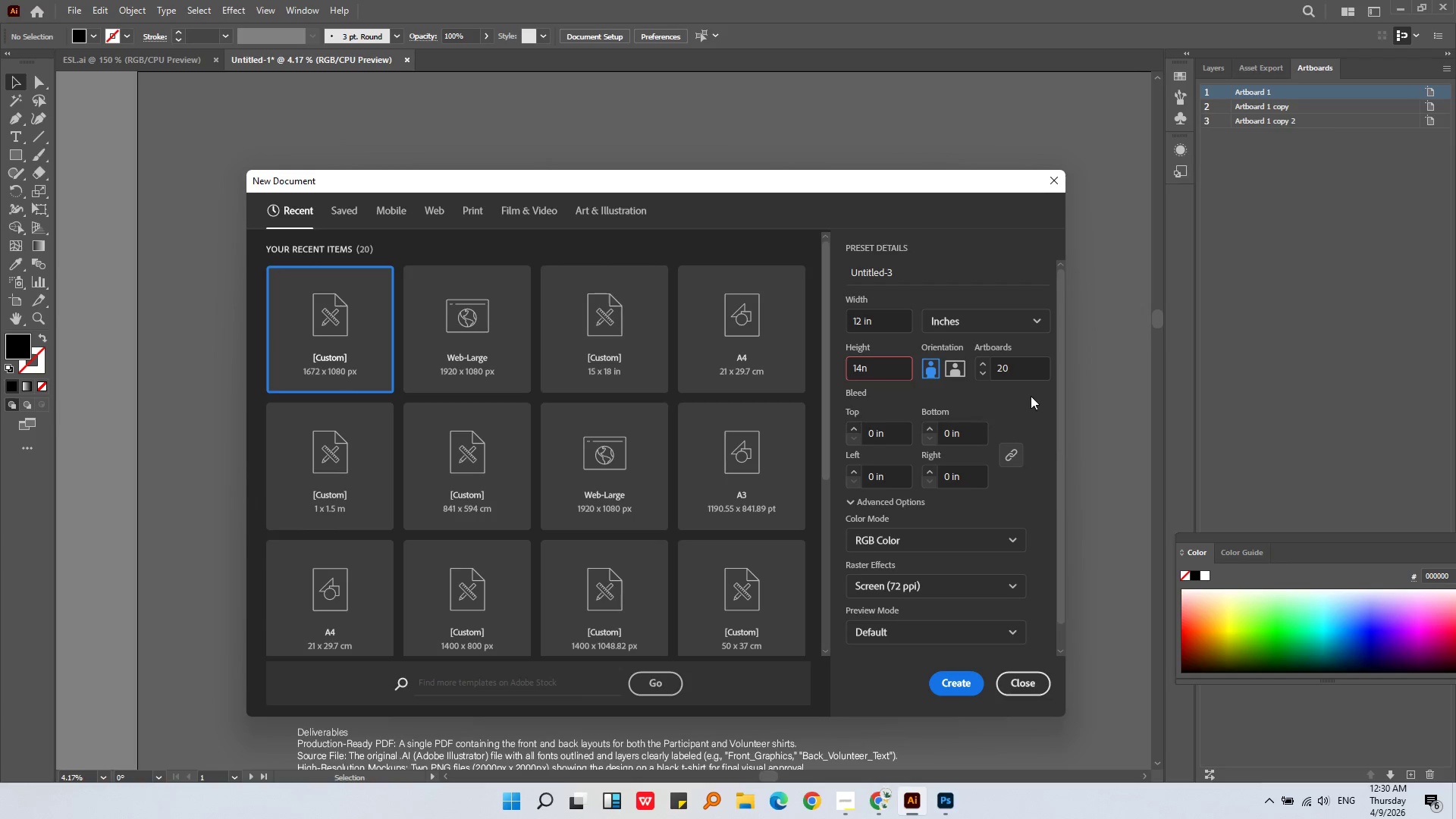 
left_click_drag(start_coordinate=[1014, 369], to_coordinate=[957, 369])
 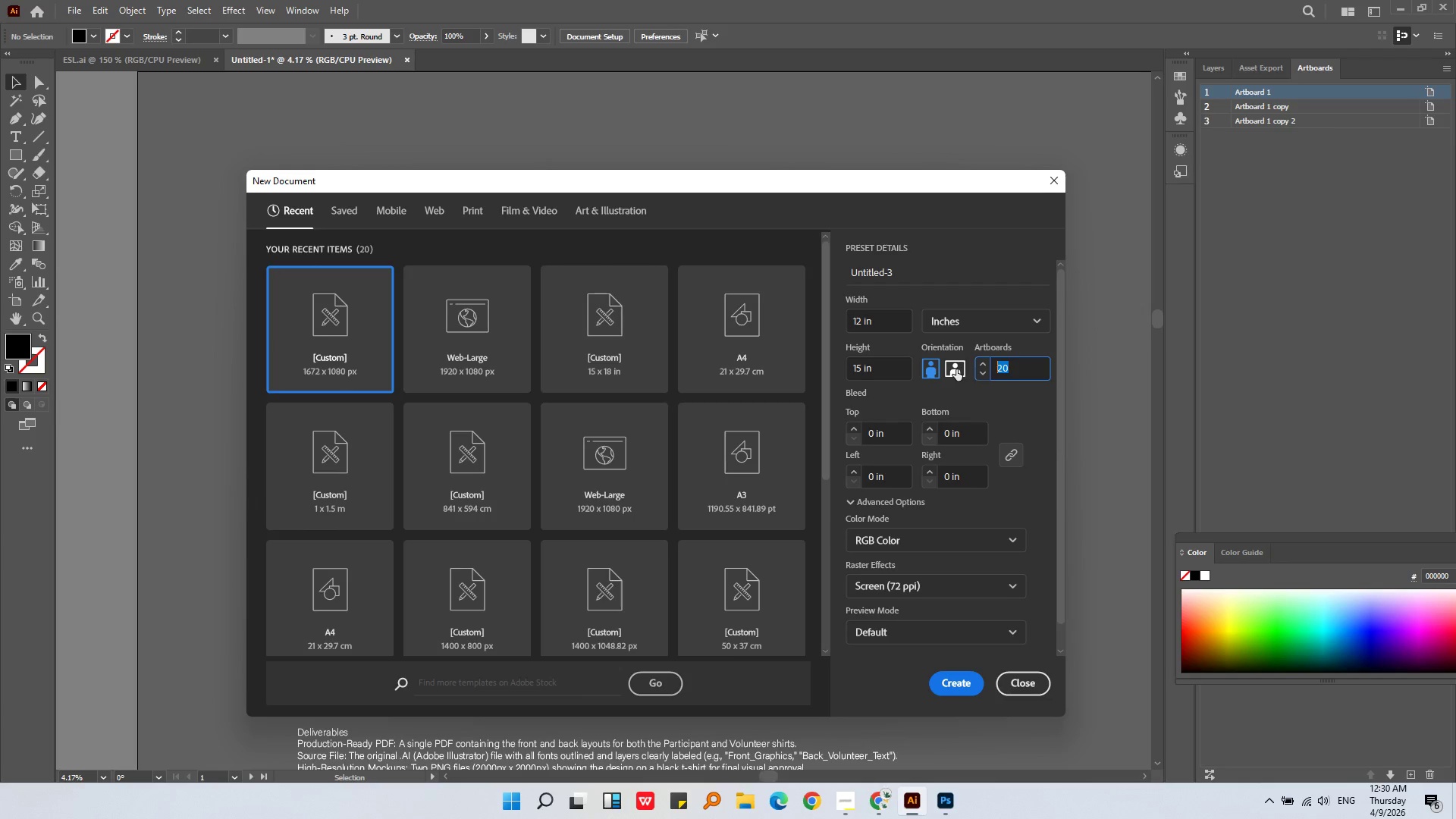 
key(Numpad1)
 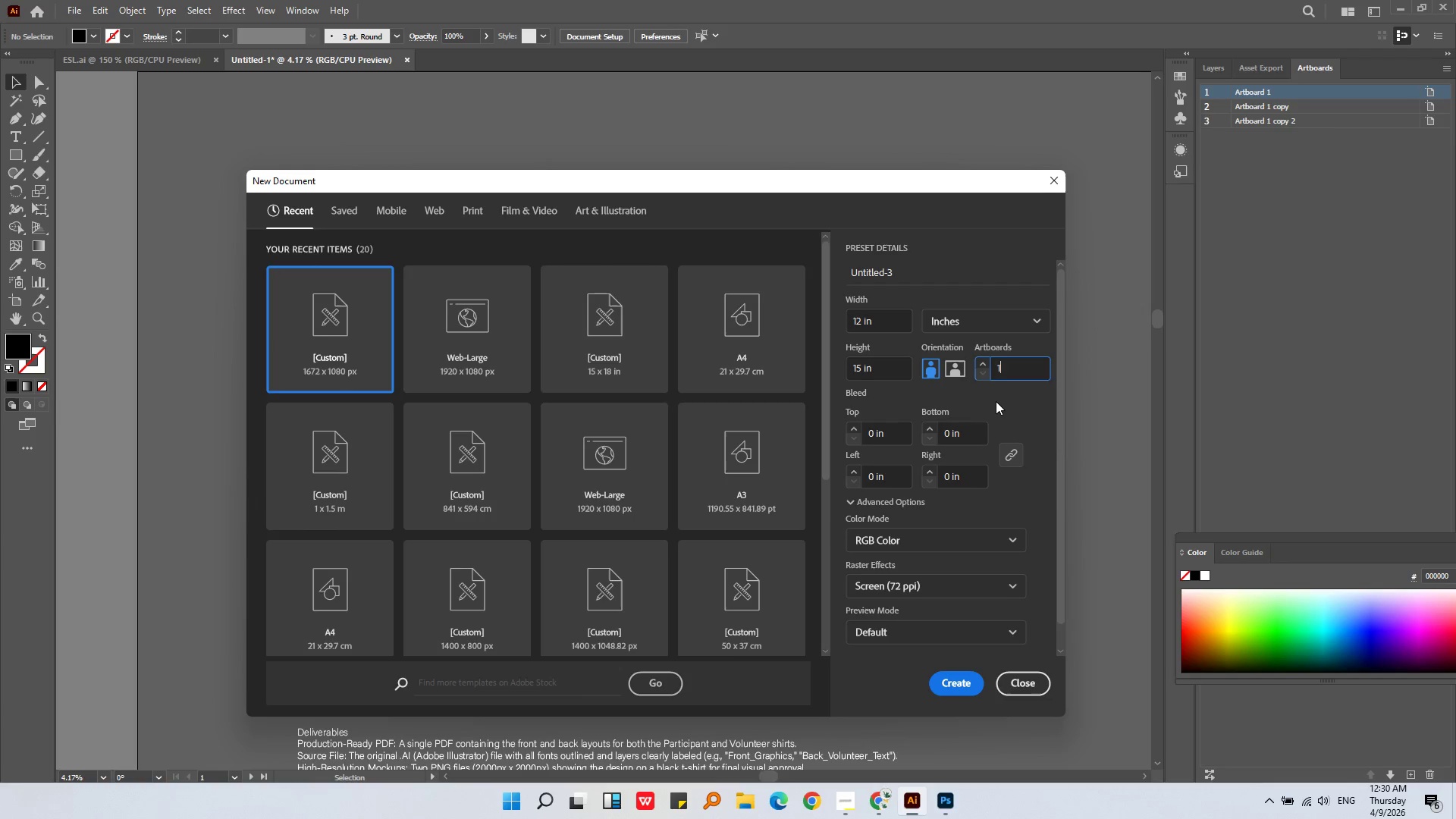 
left_click([996, 401])
 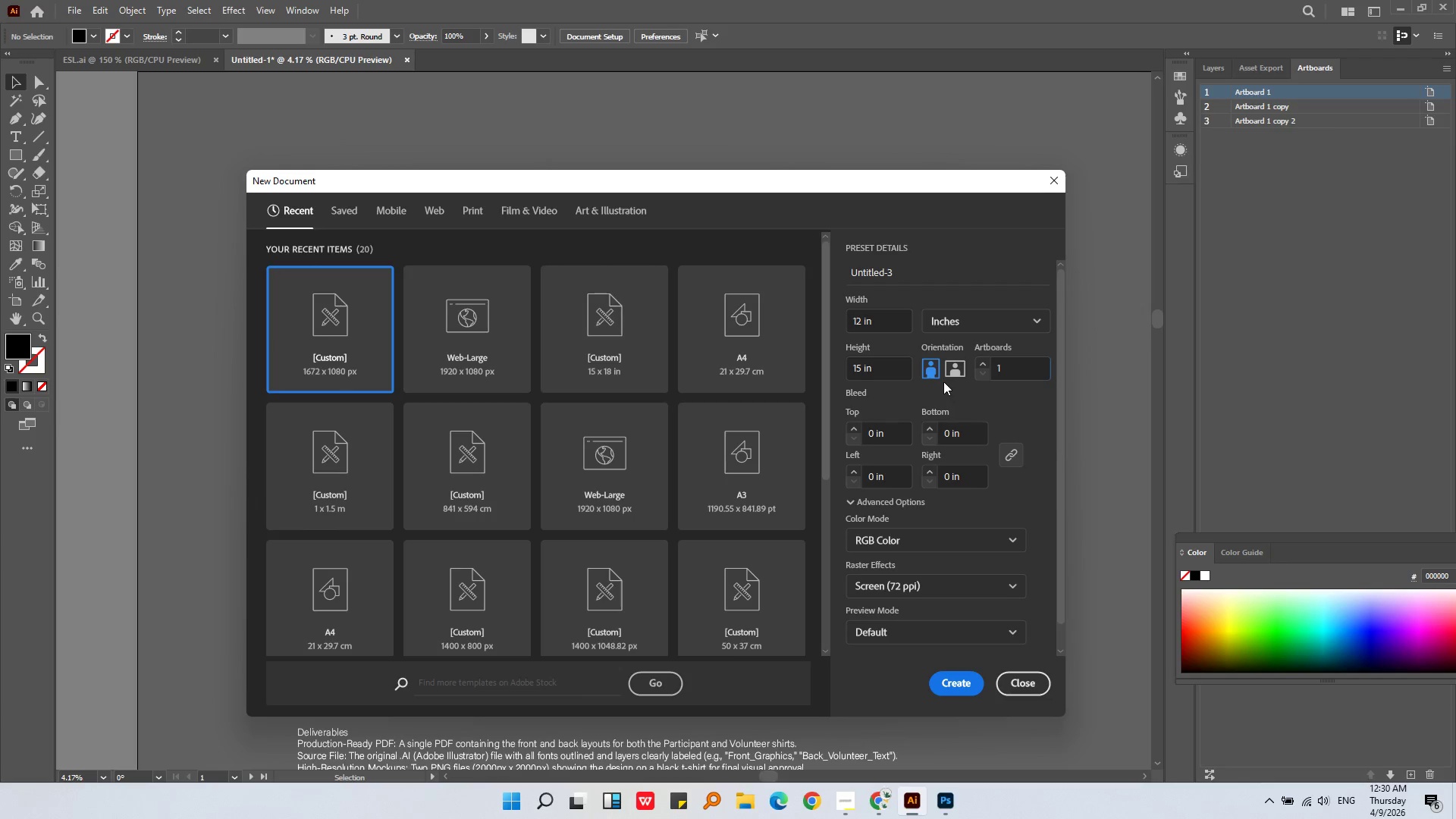 
left_click([924, 365])
 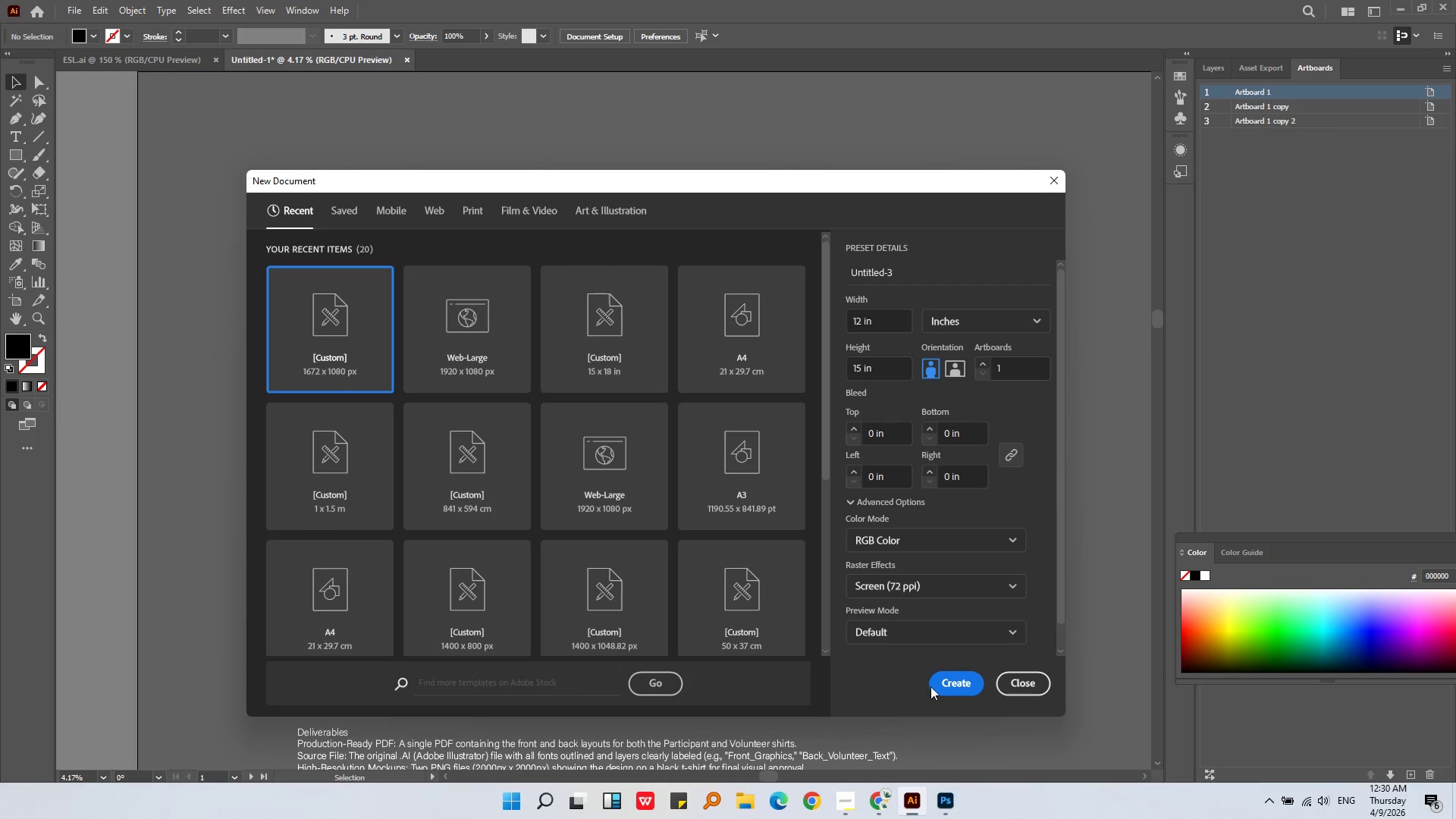 
left_click([946, 686])
 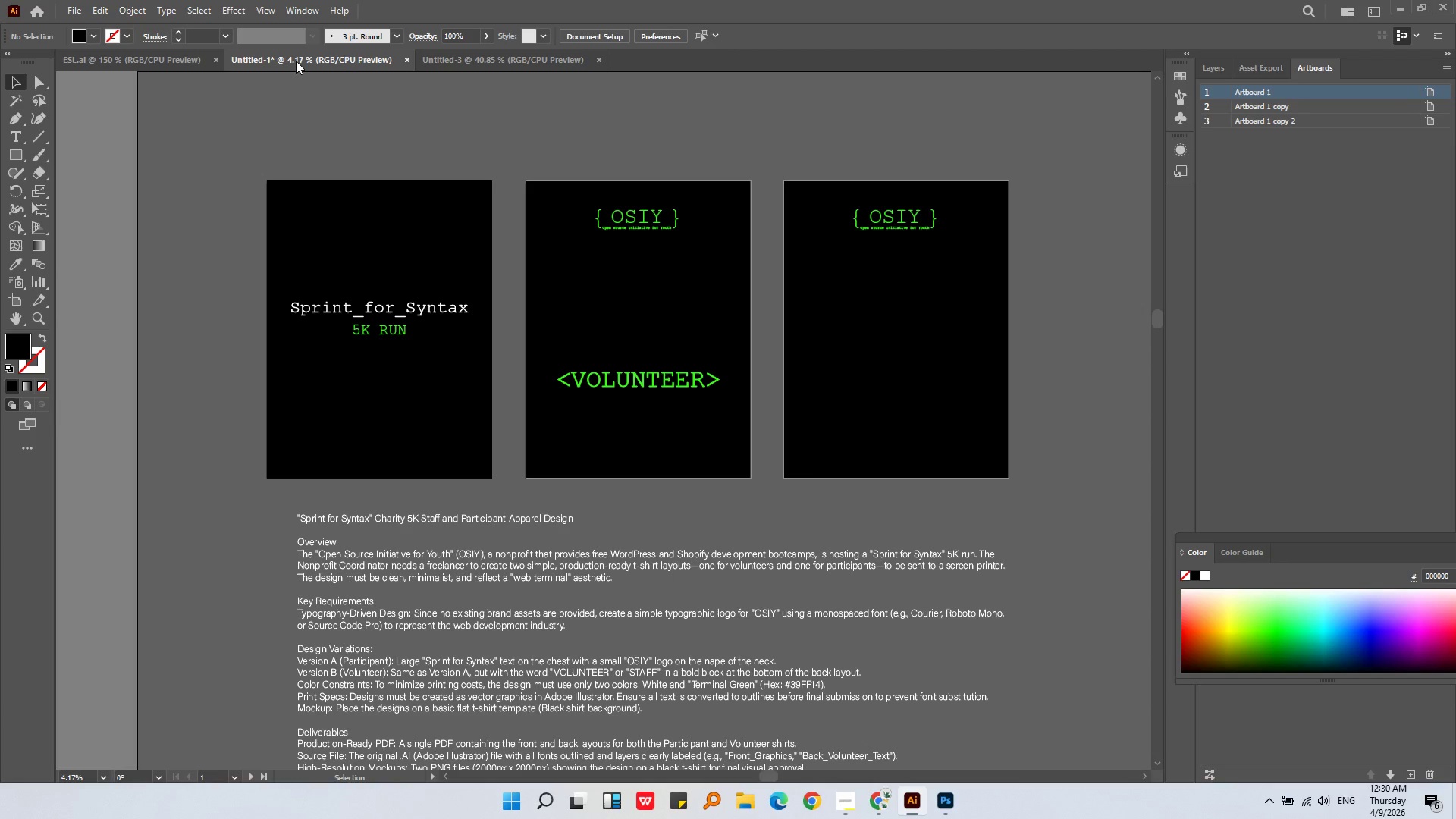 
left_click([550, 57])
 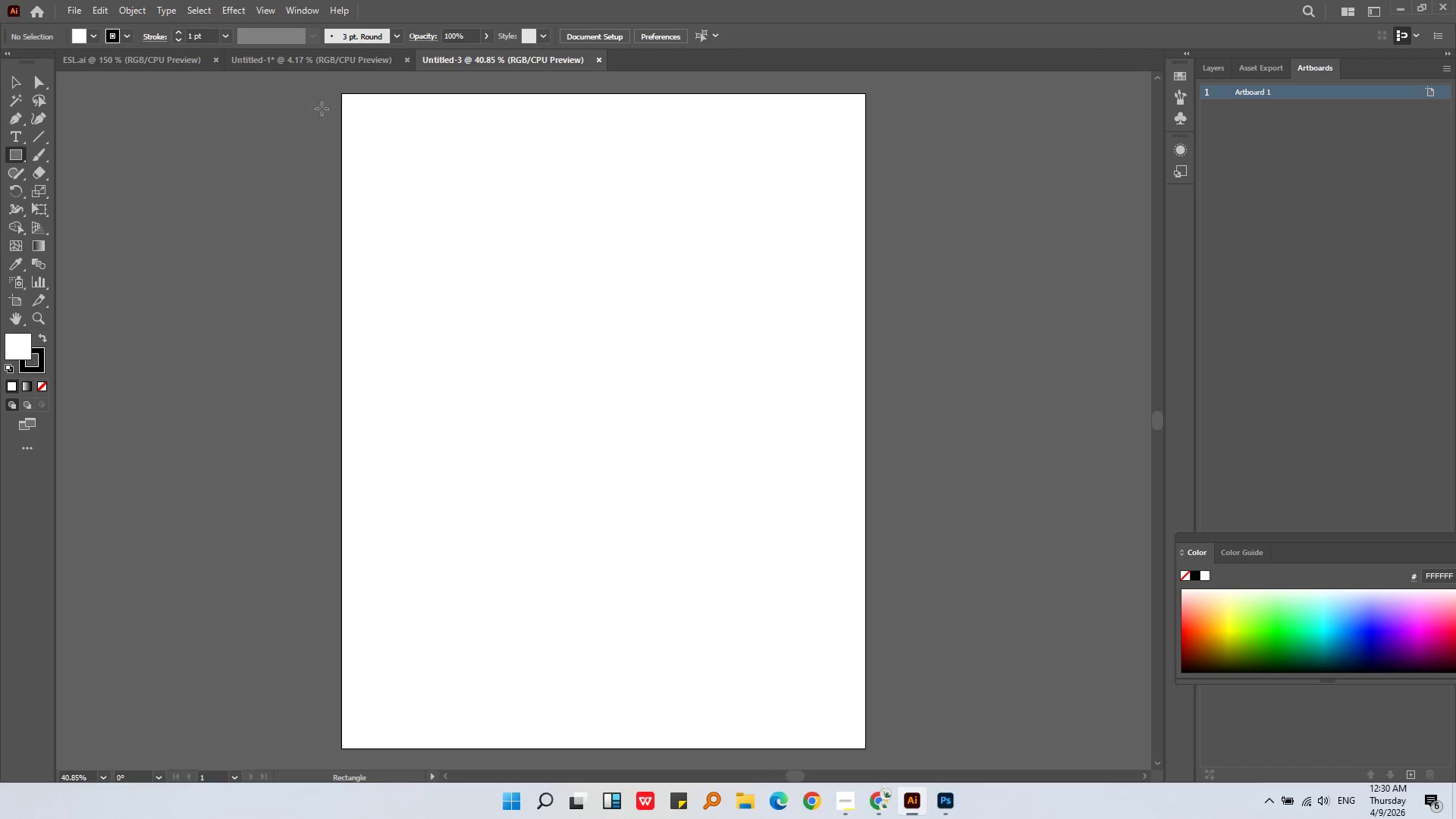 
left_click_drag(start_coordinate=[340, 96], to_coordinate=[864, 747])
 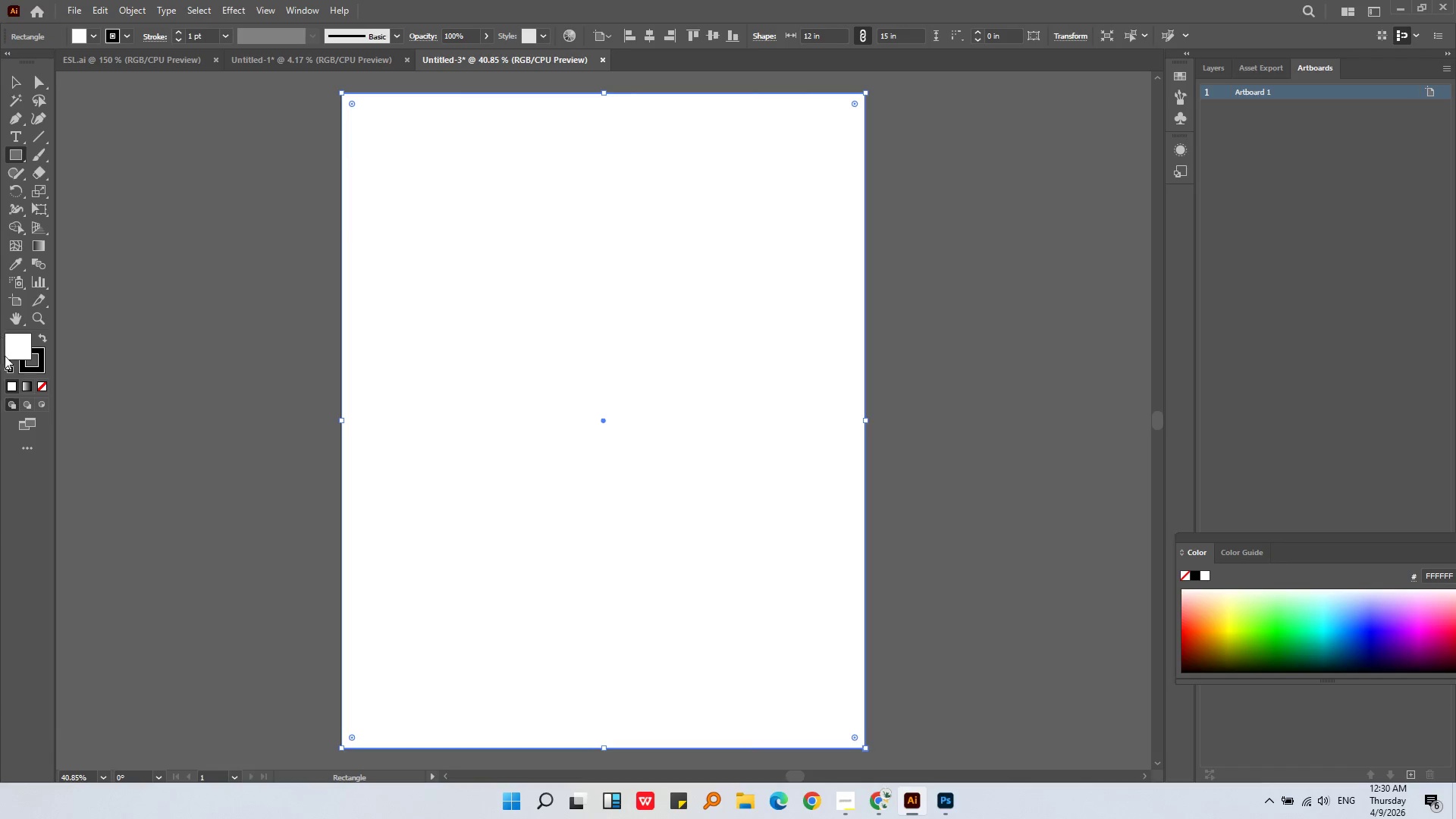 
left_click_drag(start_coordinate=[37, 363], to_coordinate=[14, 334])
 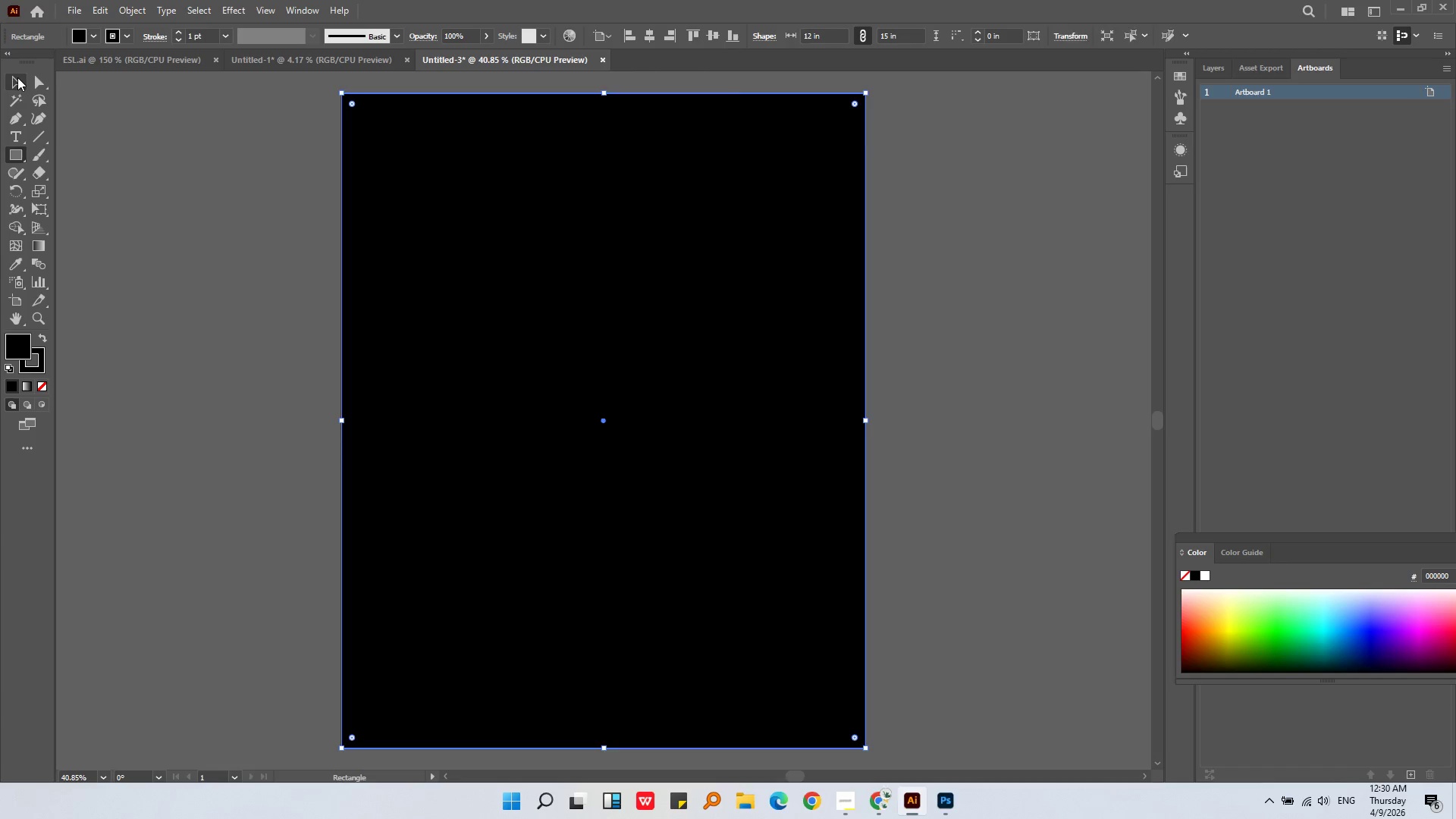 
double_click([99, 176])
 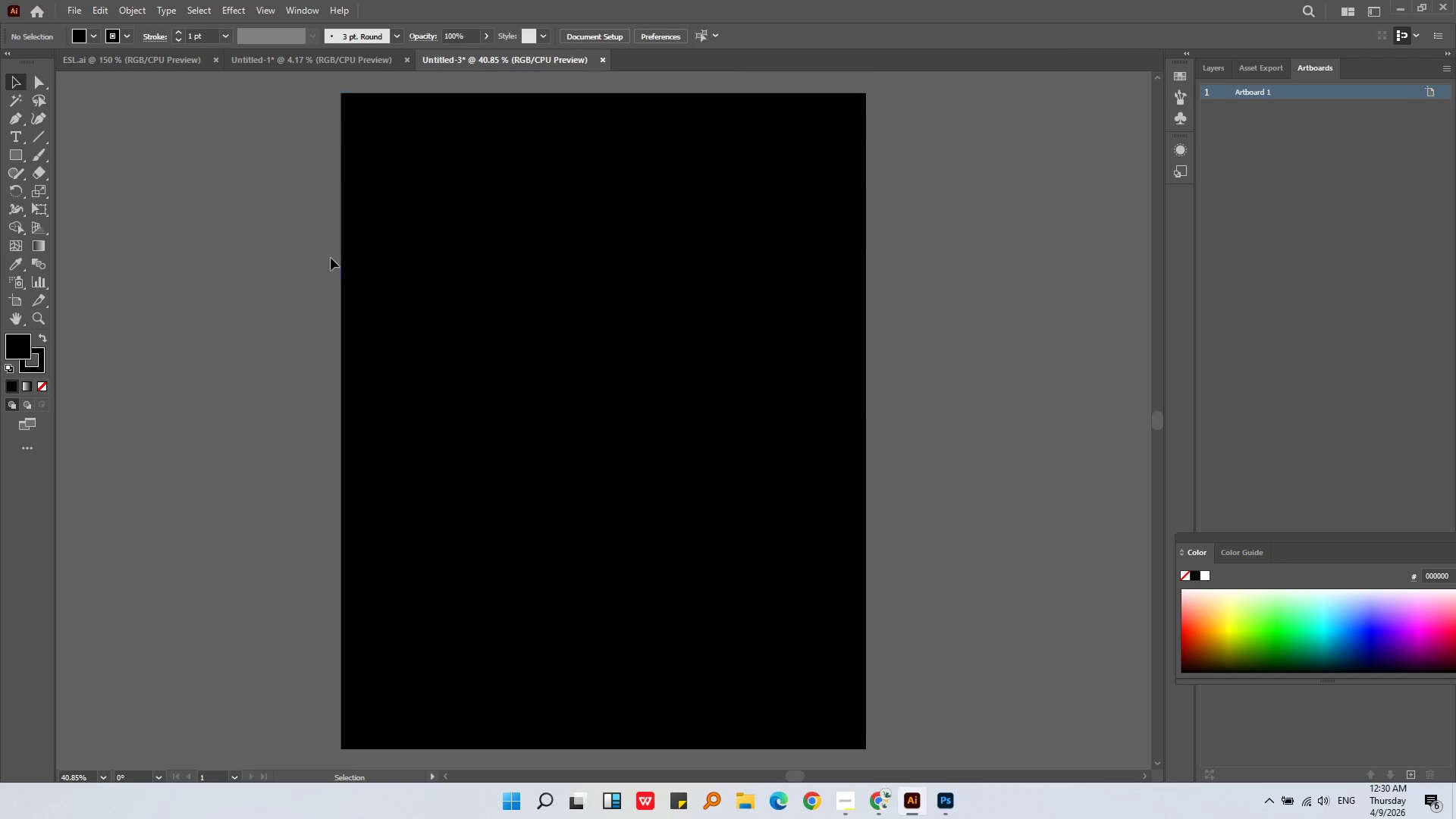 
triple_click([417, 266])
 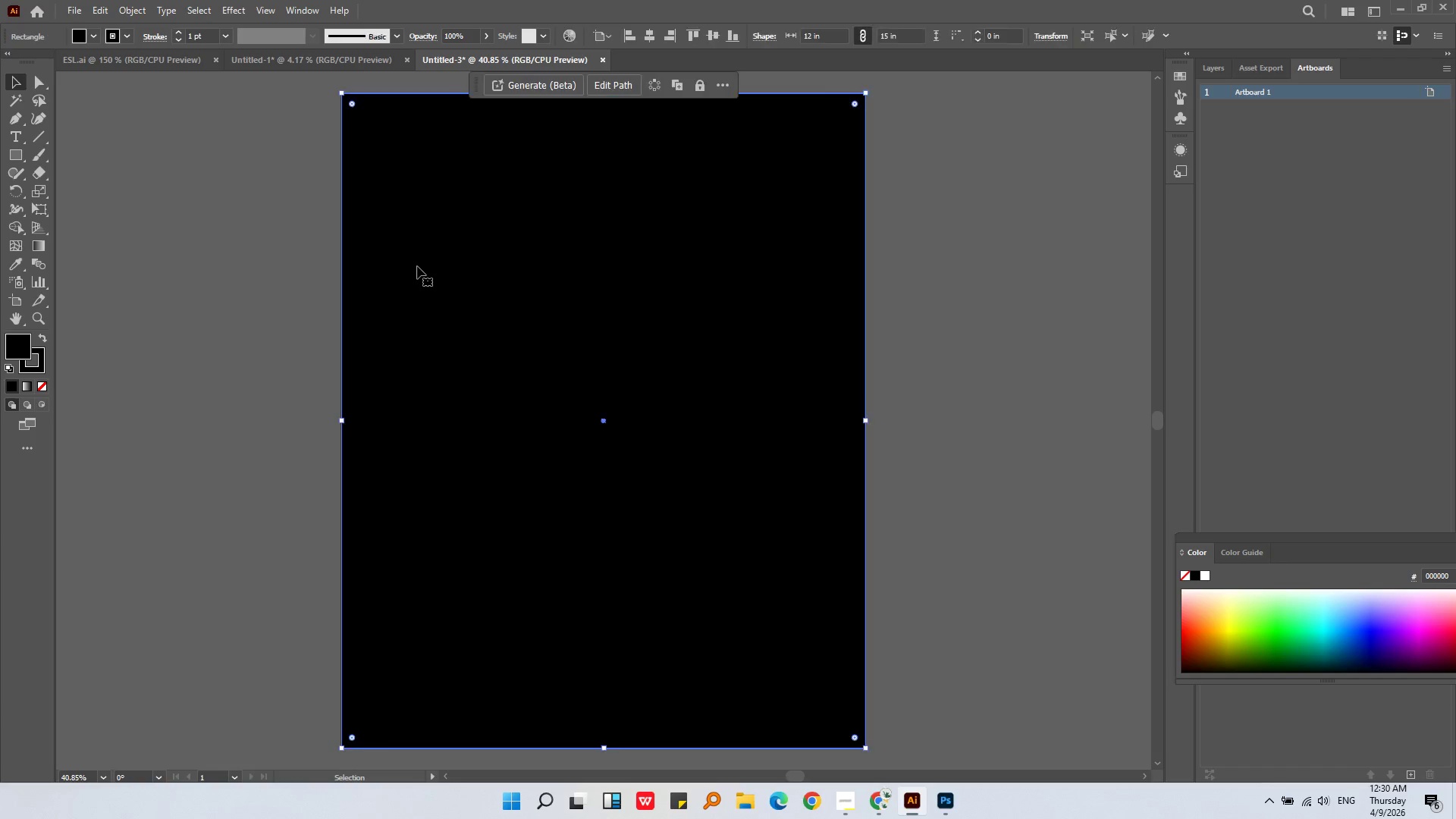 
key(Control+C)
 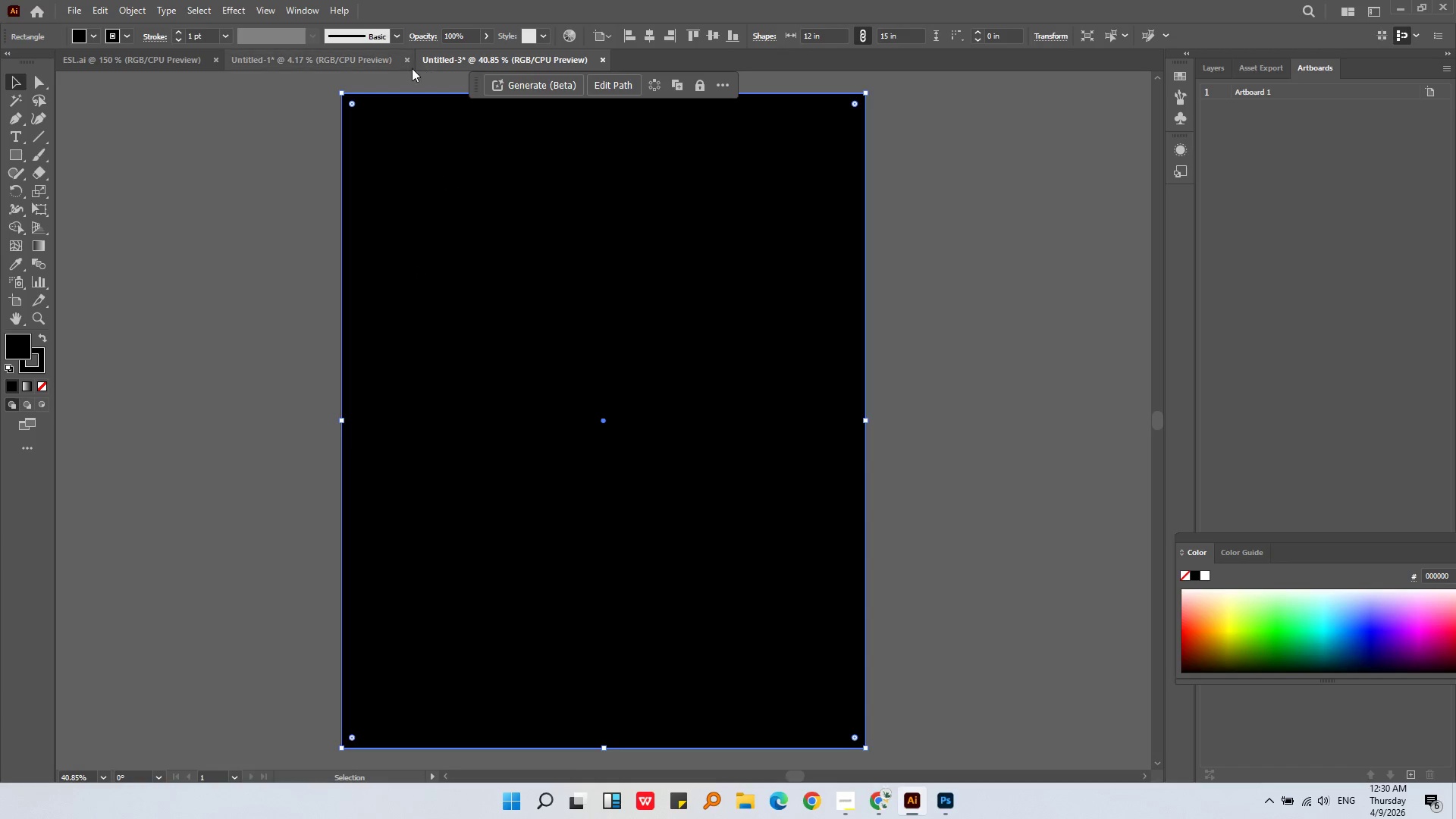 
left_click([357, 55])
 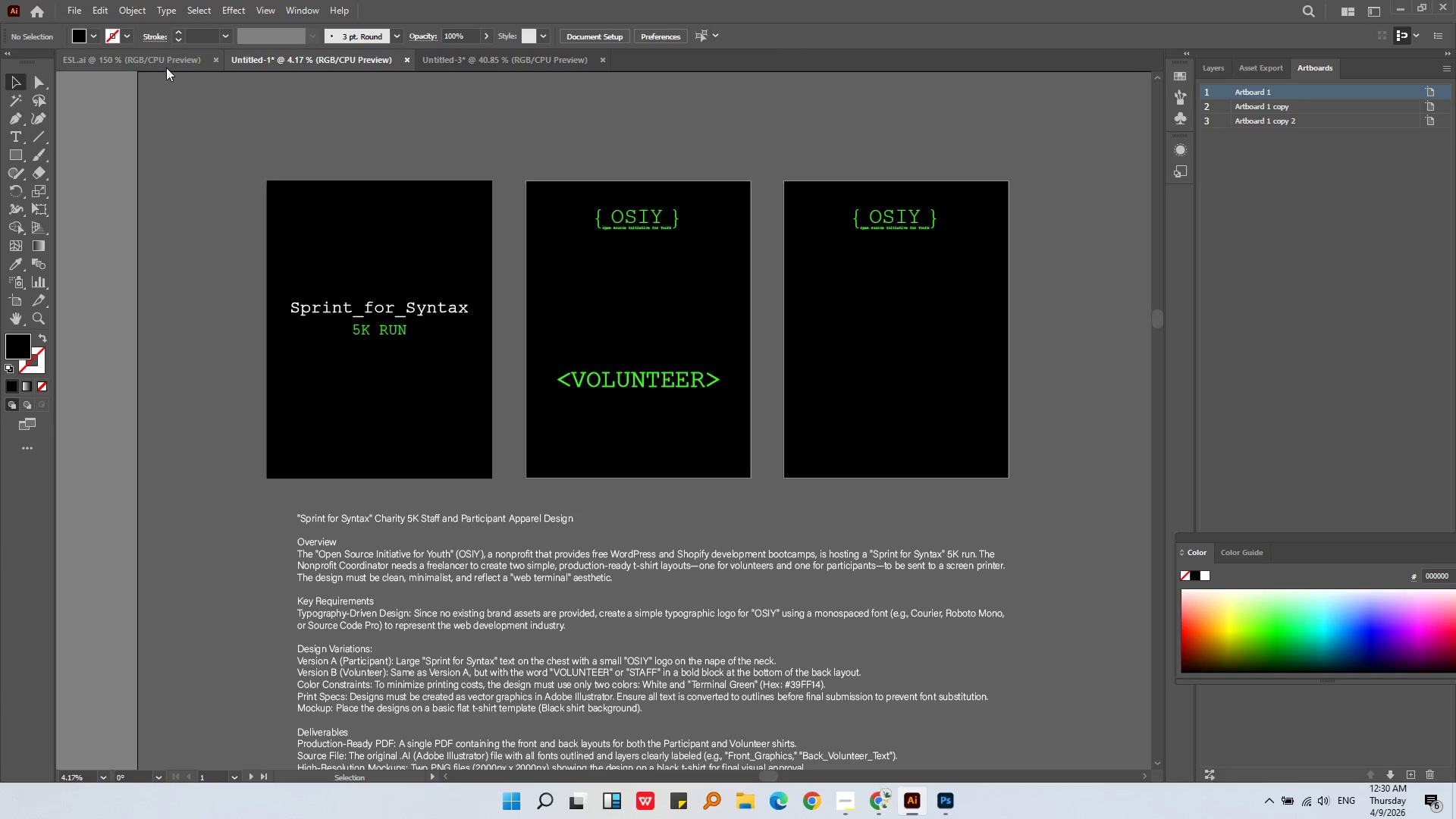 
key(Control+V)
 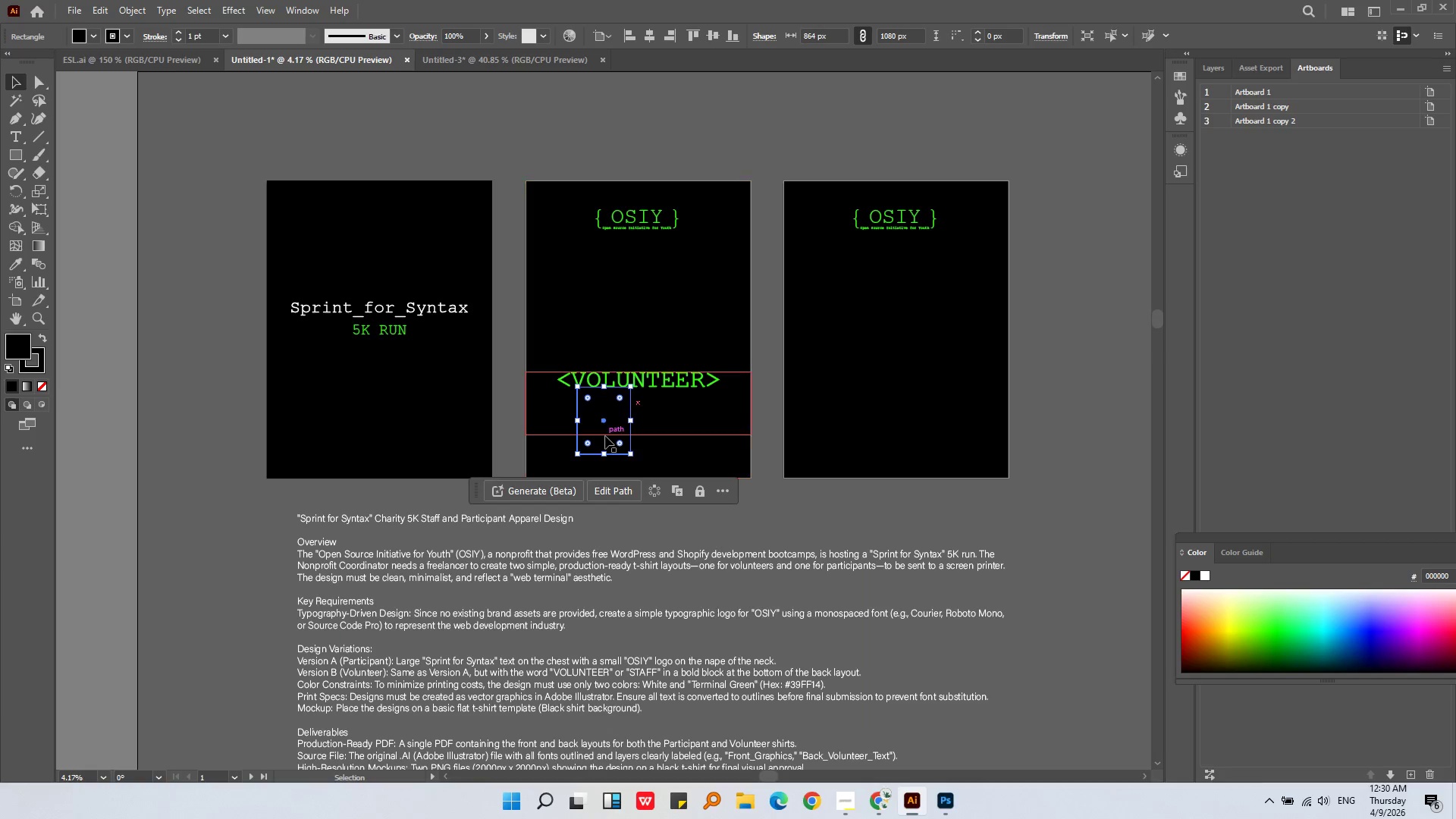 
left_click_drag(start_coordinate=[615, 454], to_coordinate=[800, 528])
 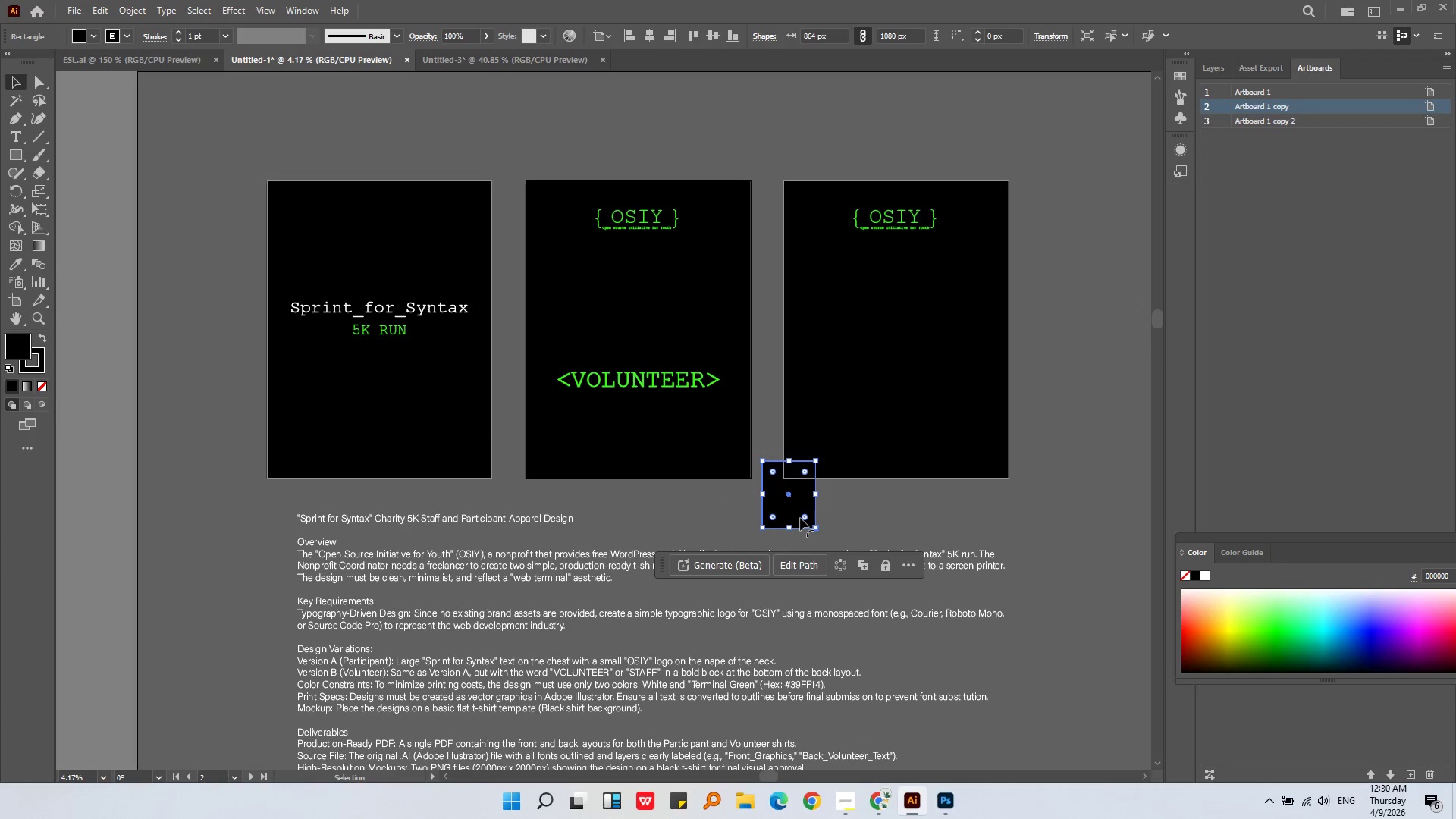 
left_click_drag(start_coordinate=[800, 518], to_coordinate=[833, 311])
 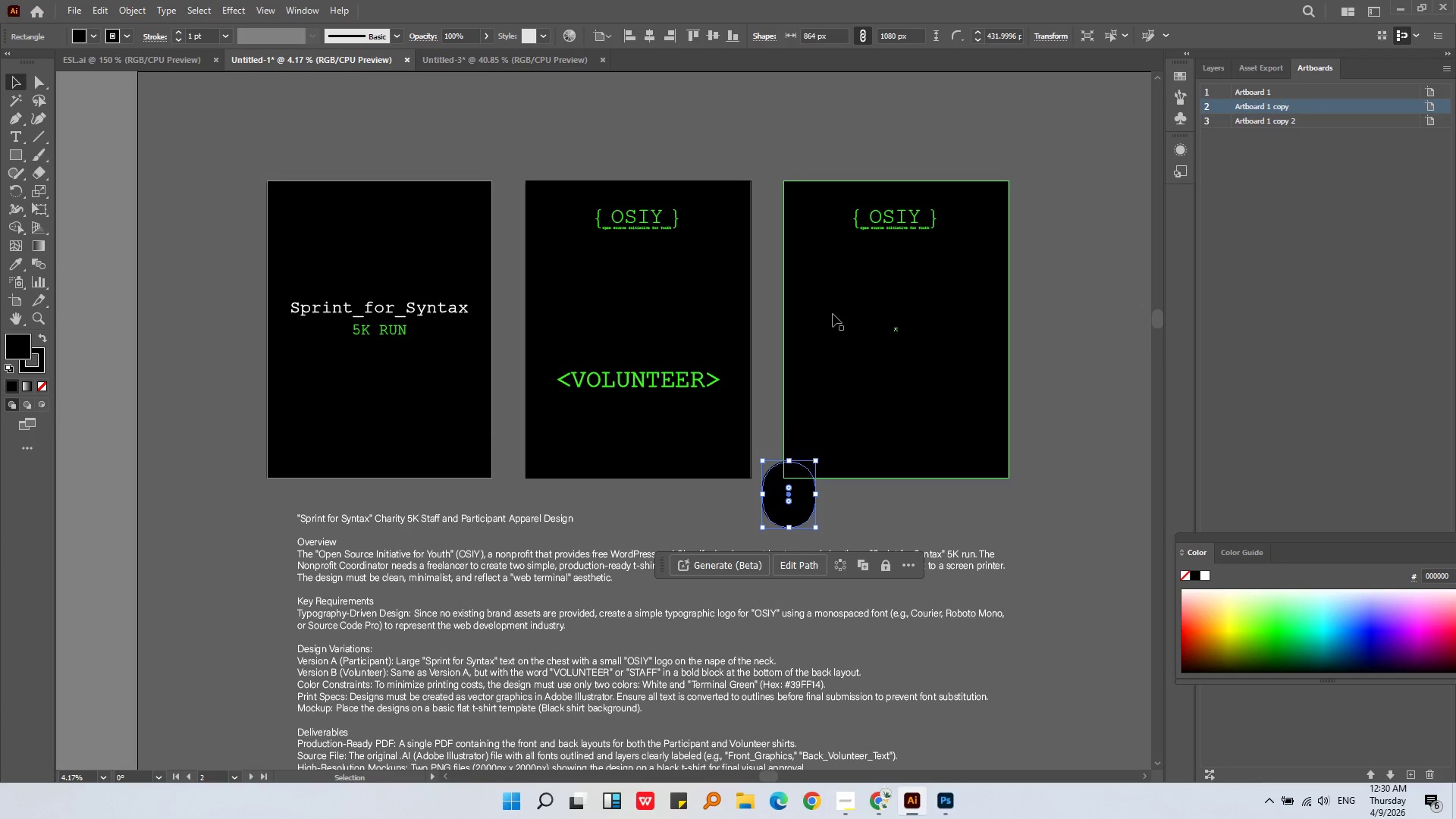 
key(Control+ControlLeft)
 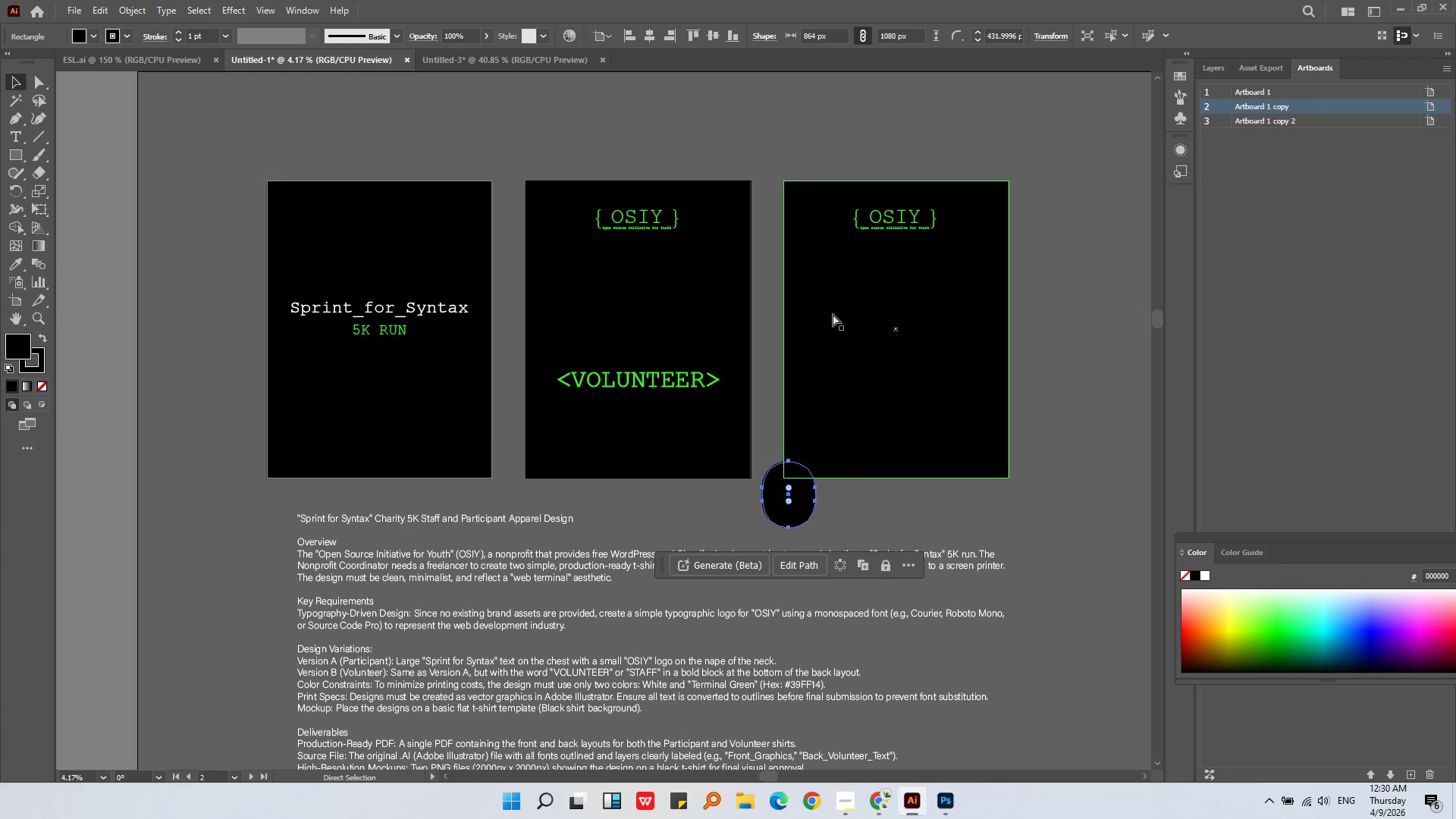 
key(Control+Z)
 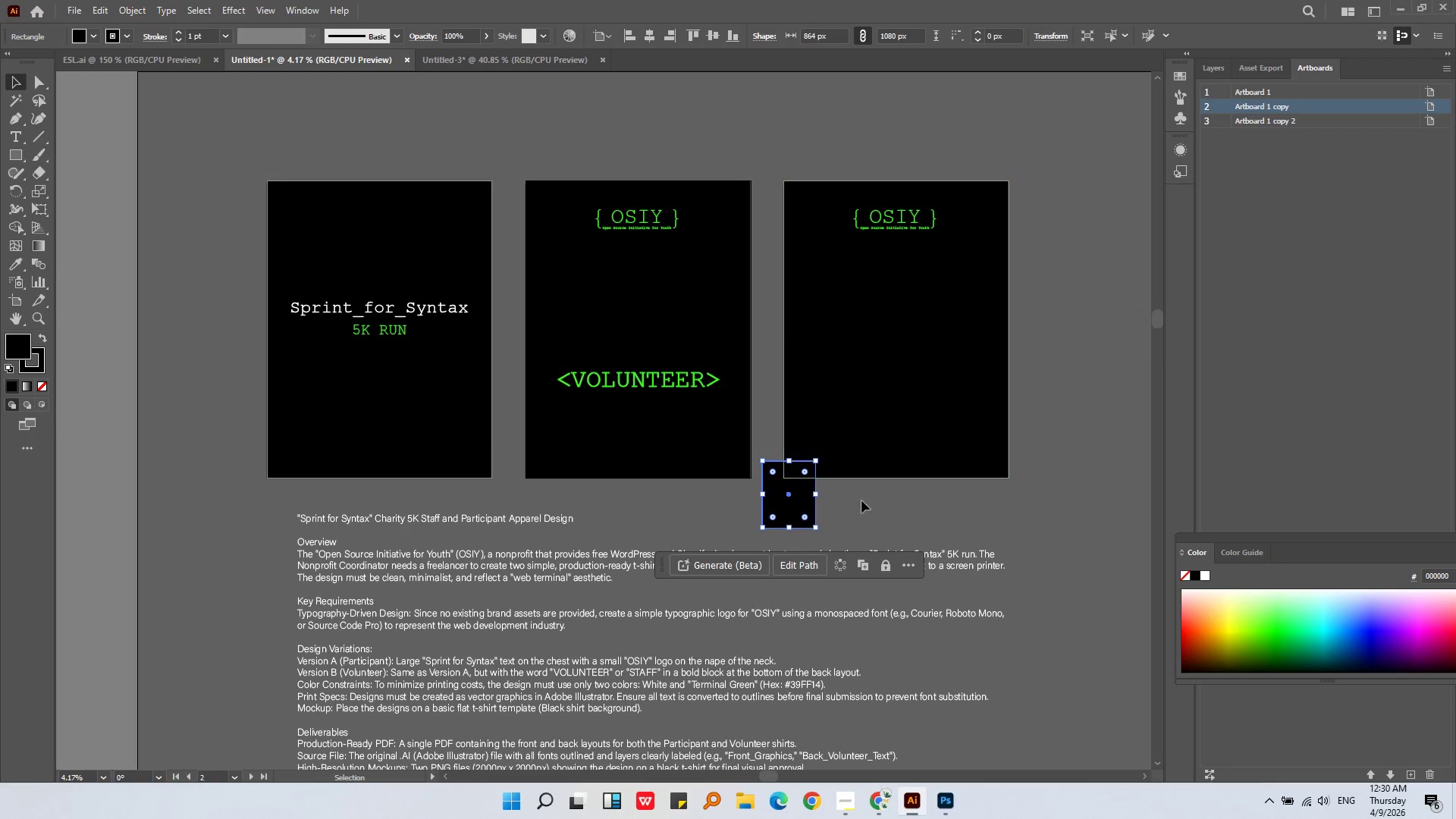 
left_click([868, 526])
 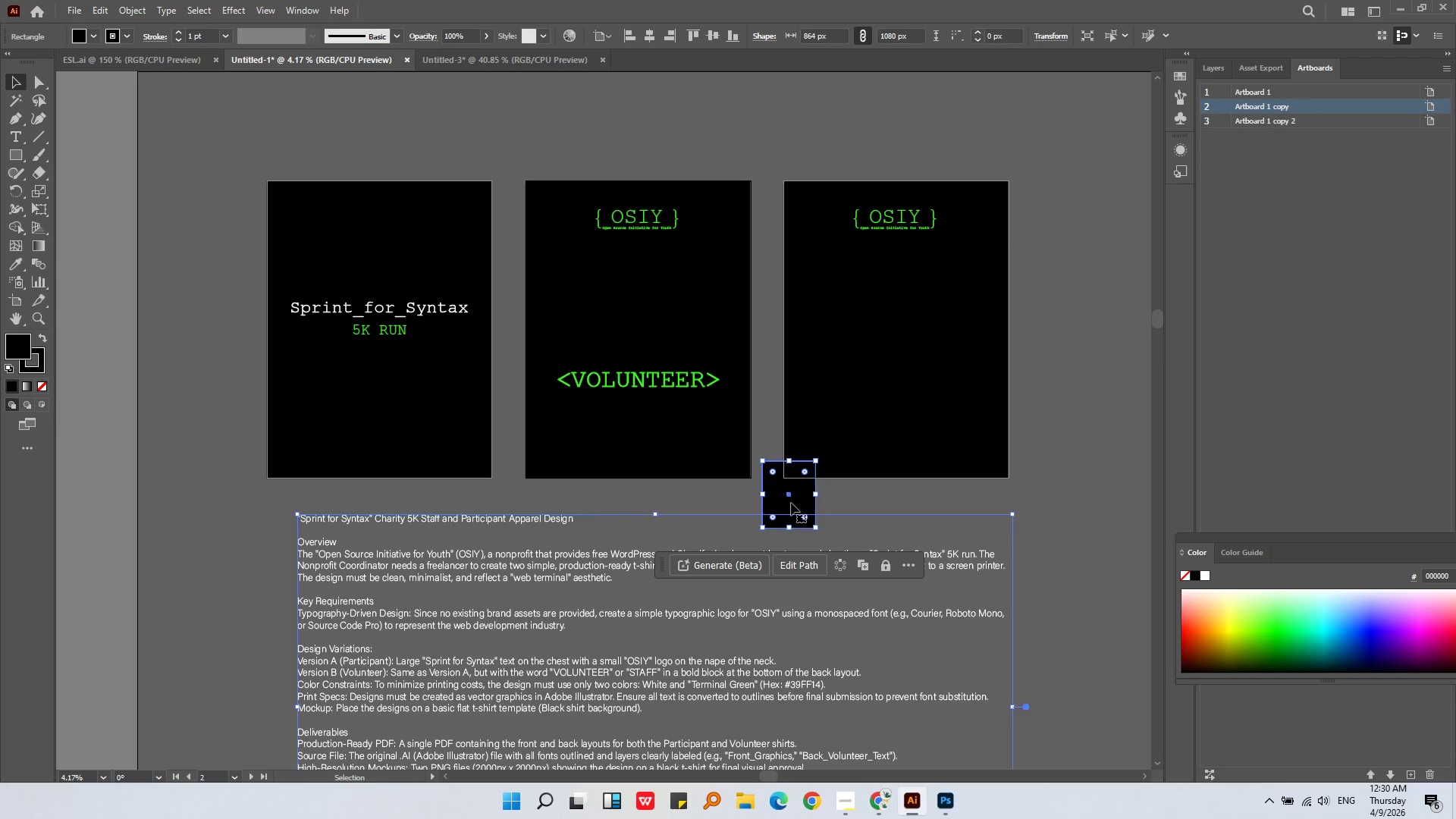 
left_click_drag(start_coordinate=[795, 503], to_coordinate=[815, 222])
 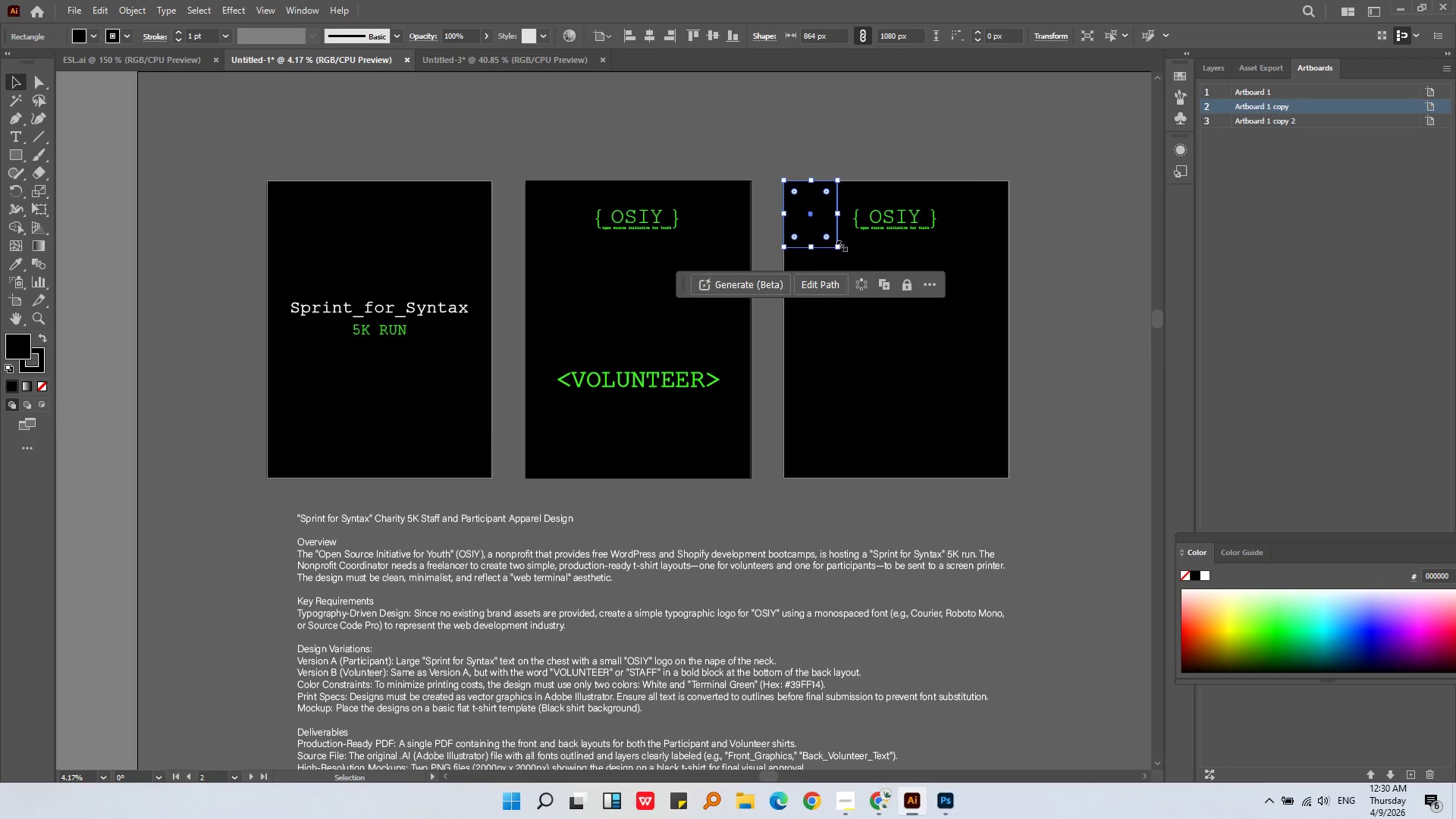 
left_click_drag(start_coordinate=[840, 244], to_coordinate=[1001, 526])
 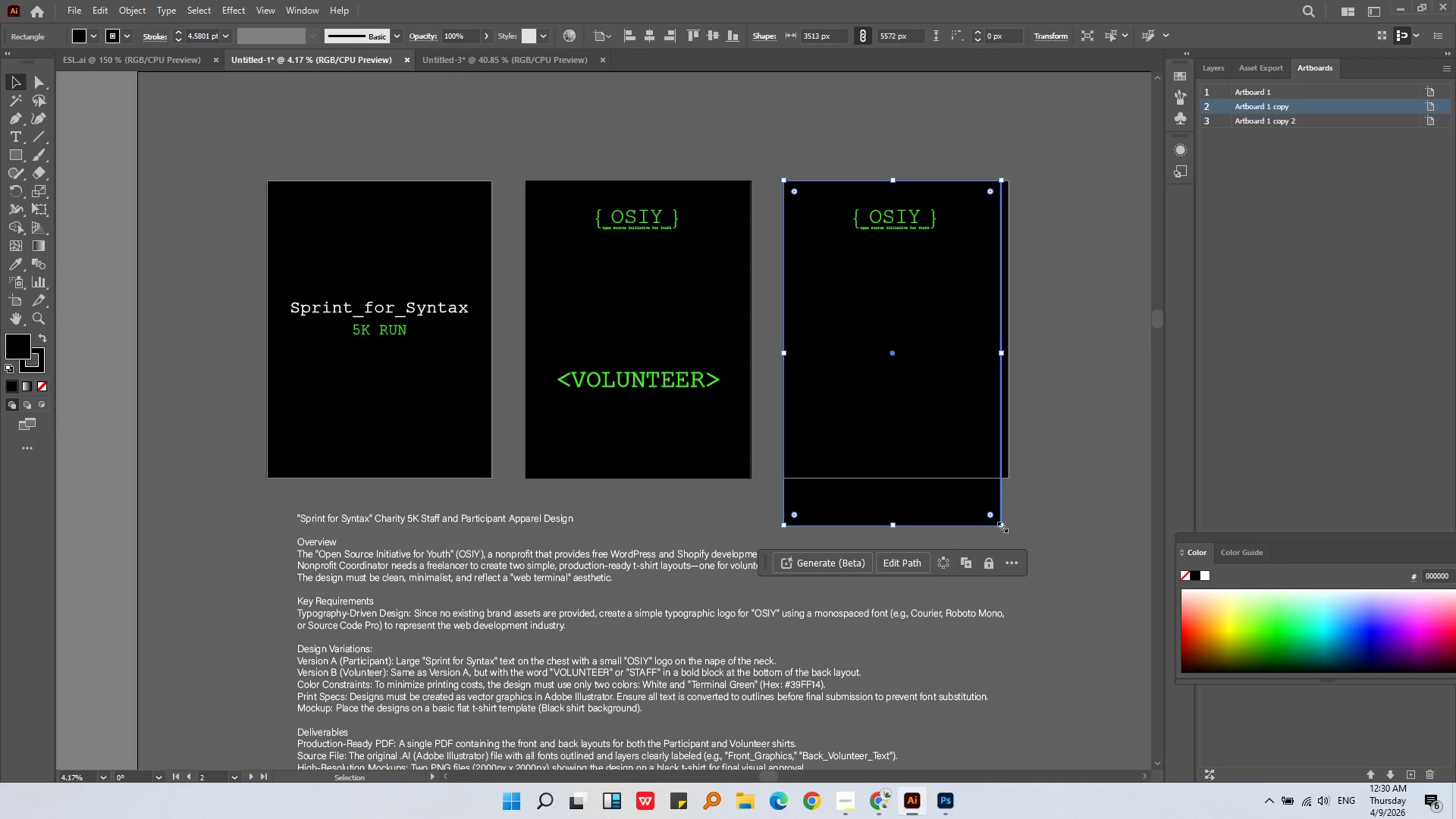 
key(Delete)
 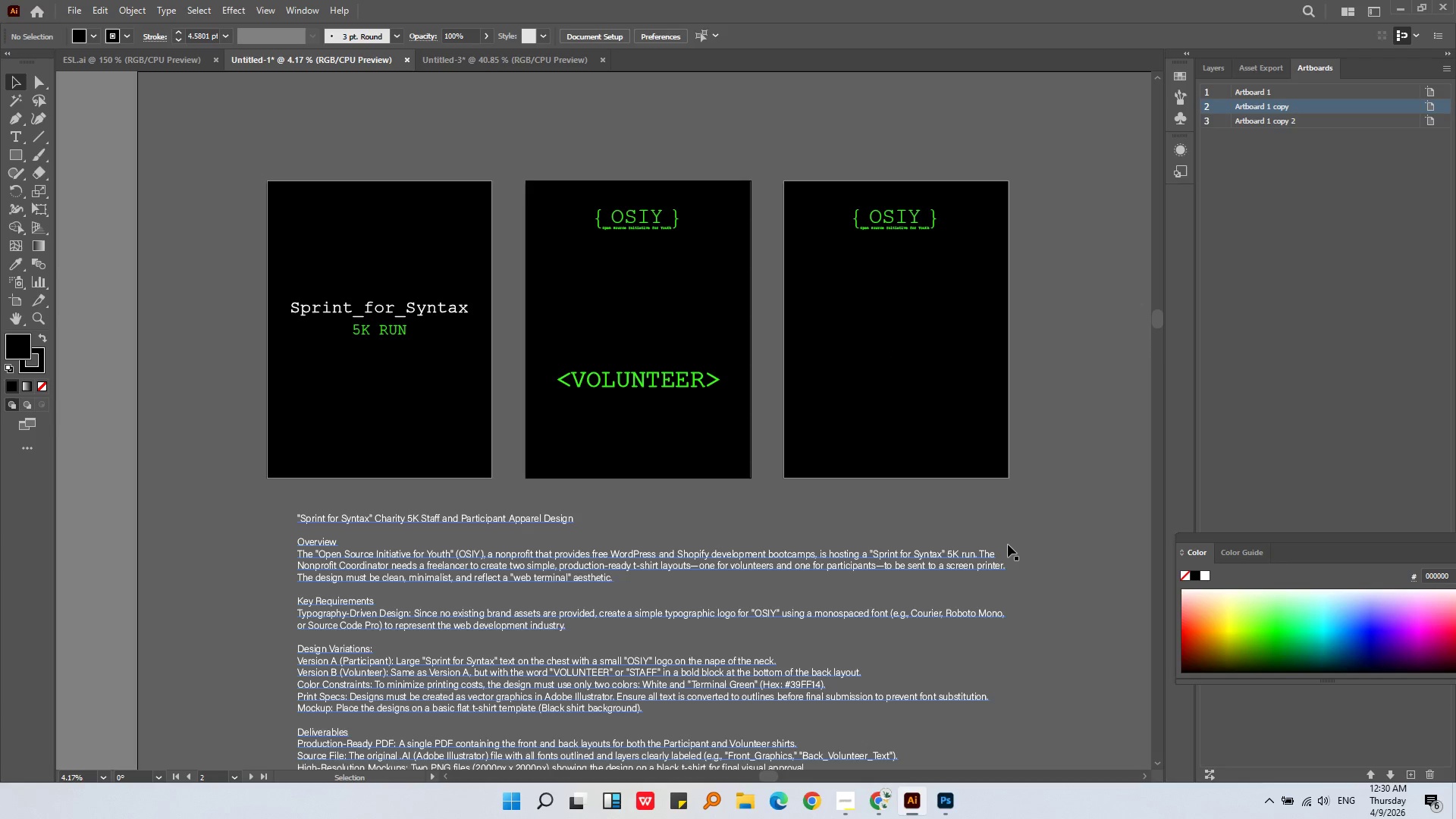 
left_click([1008, 544])
 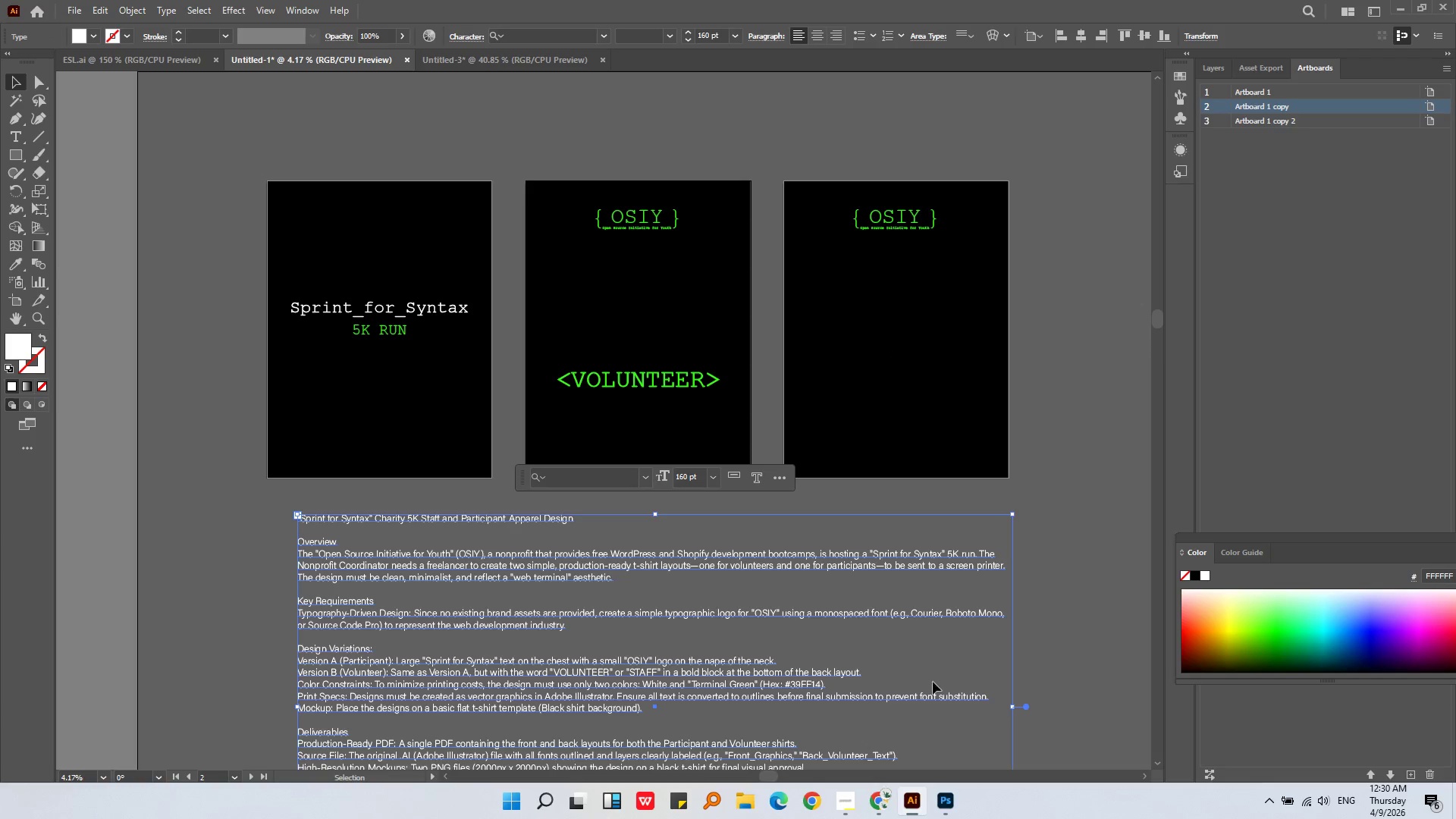 
left_click([962, 797])
 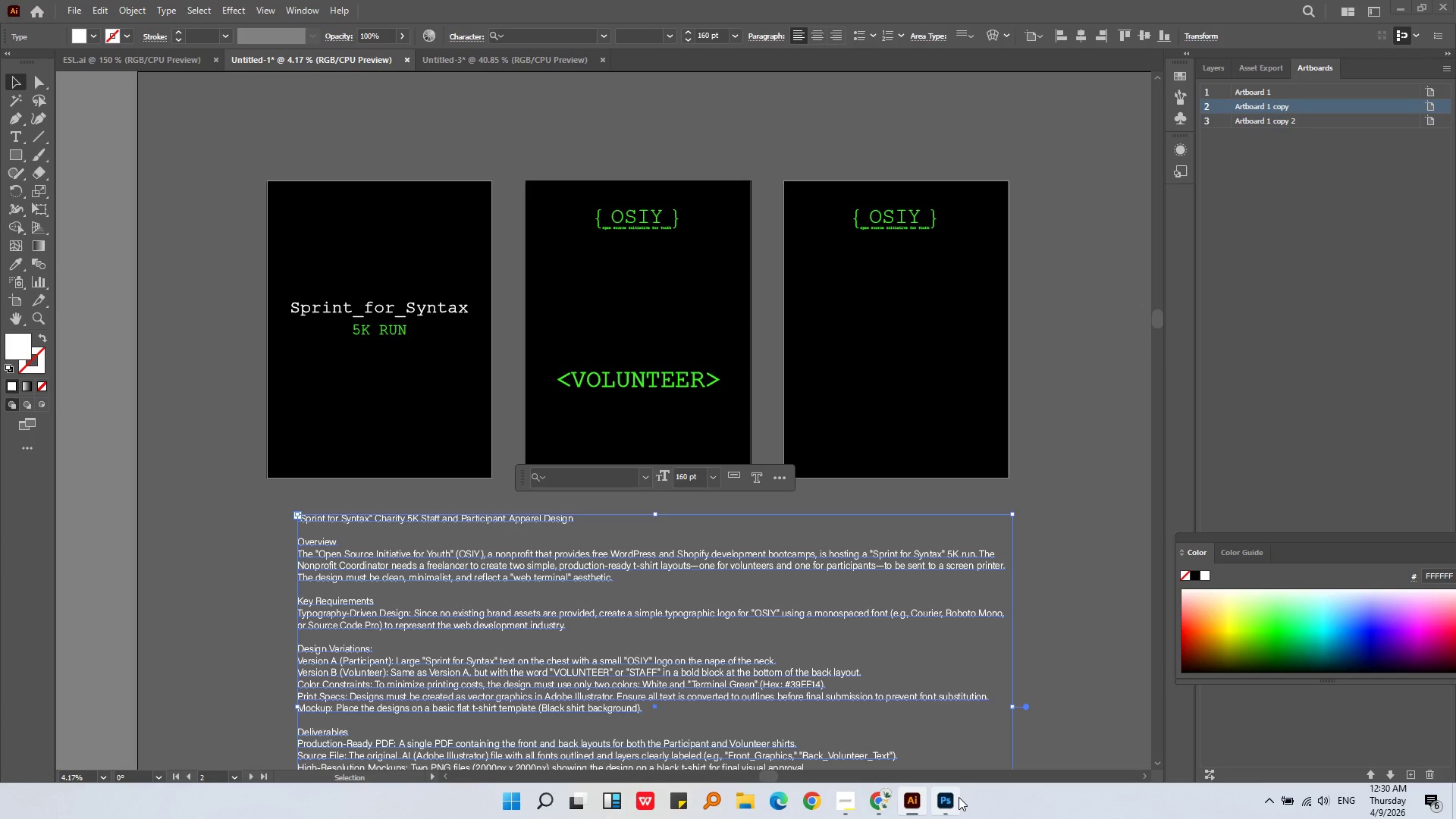 
left_click([959, 797])
 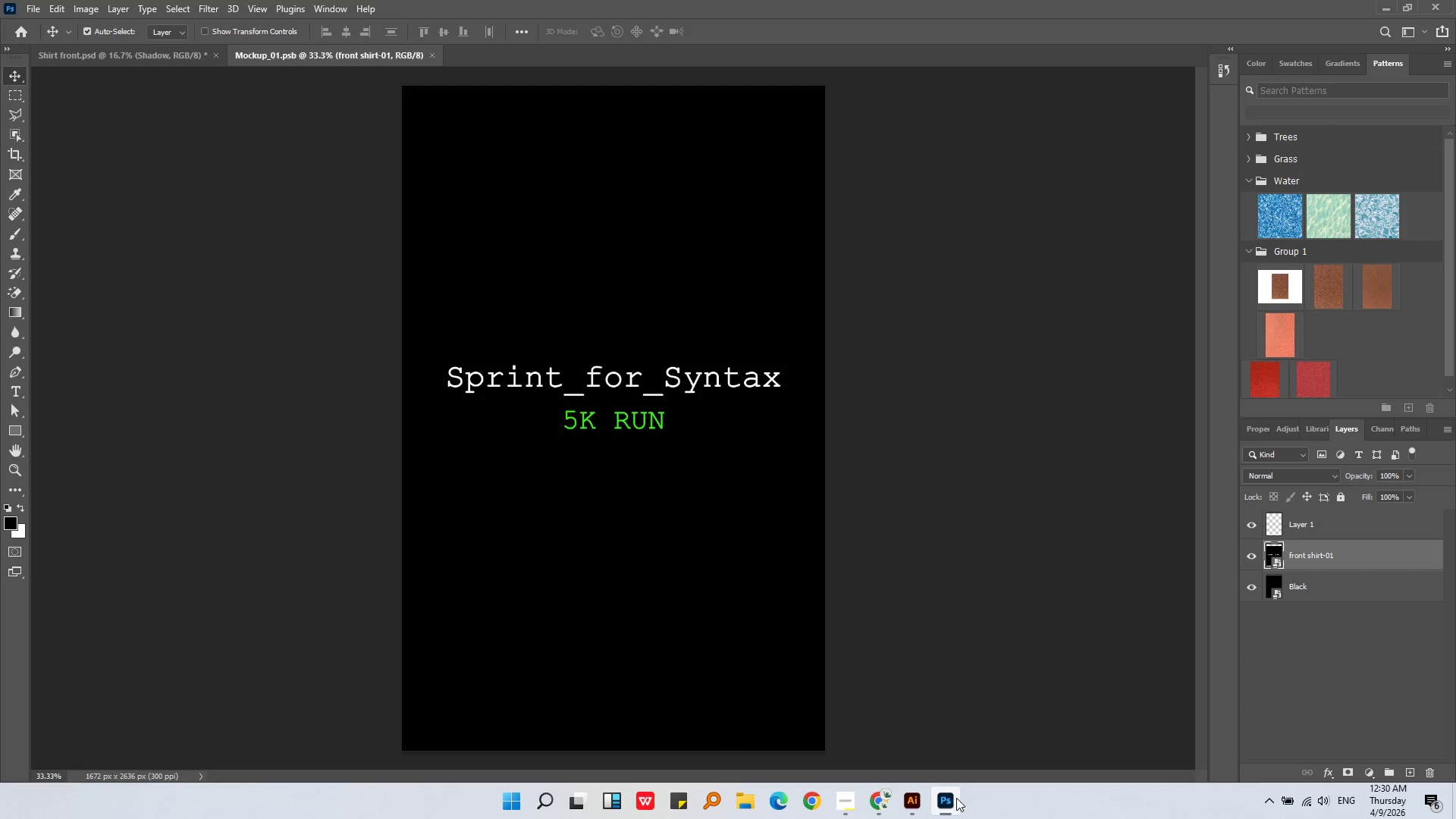 
left_click_drag(start_coordinate=[722, 584], to_coordinate=[607, 505])
 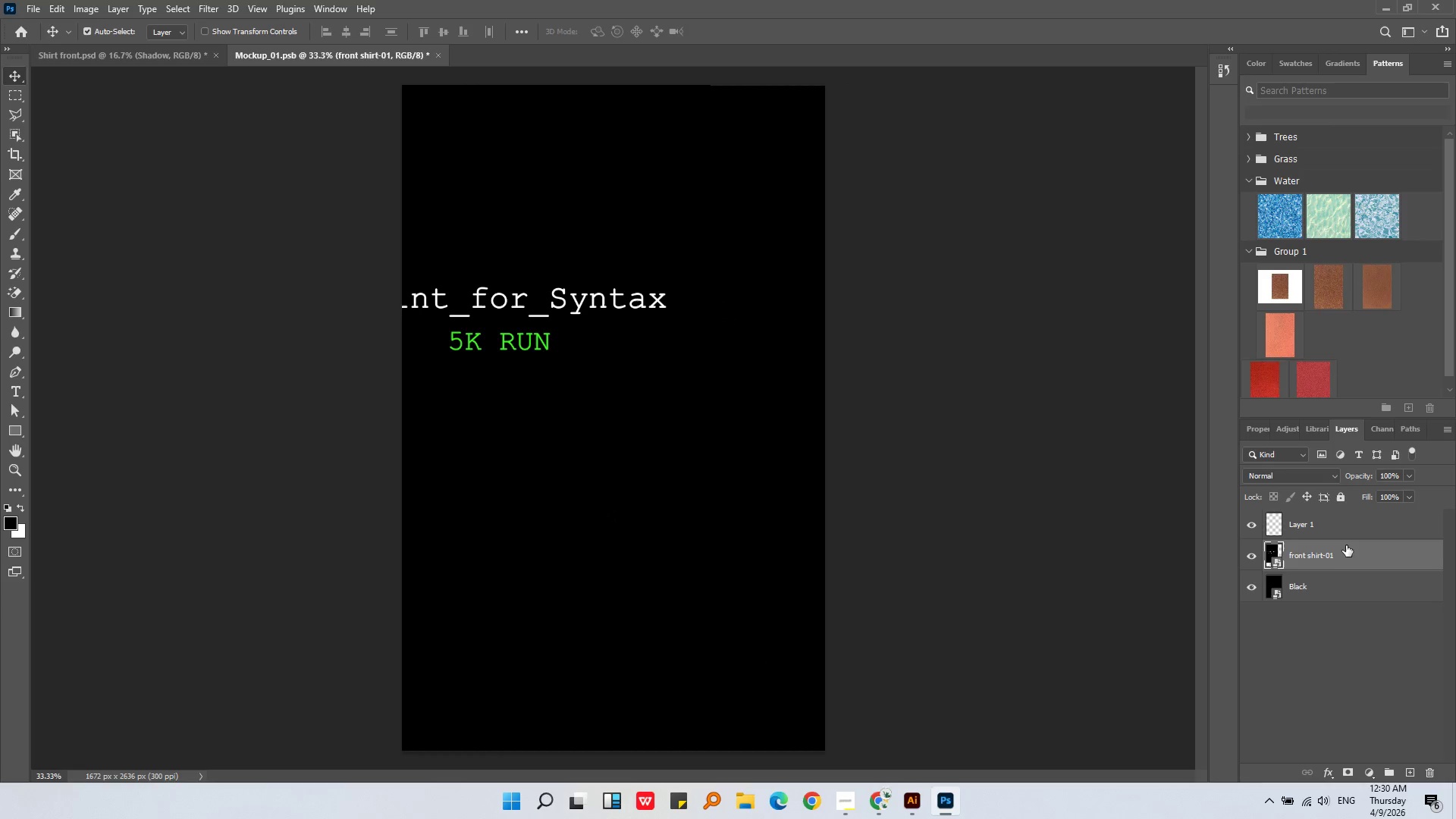 
left_click([1342, 553])
 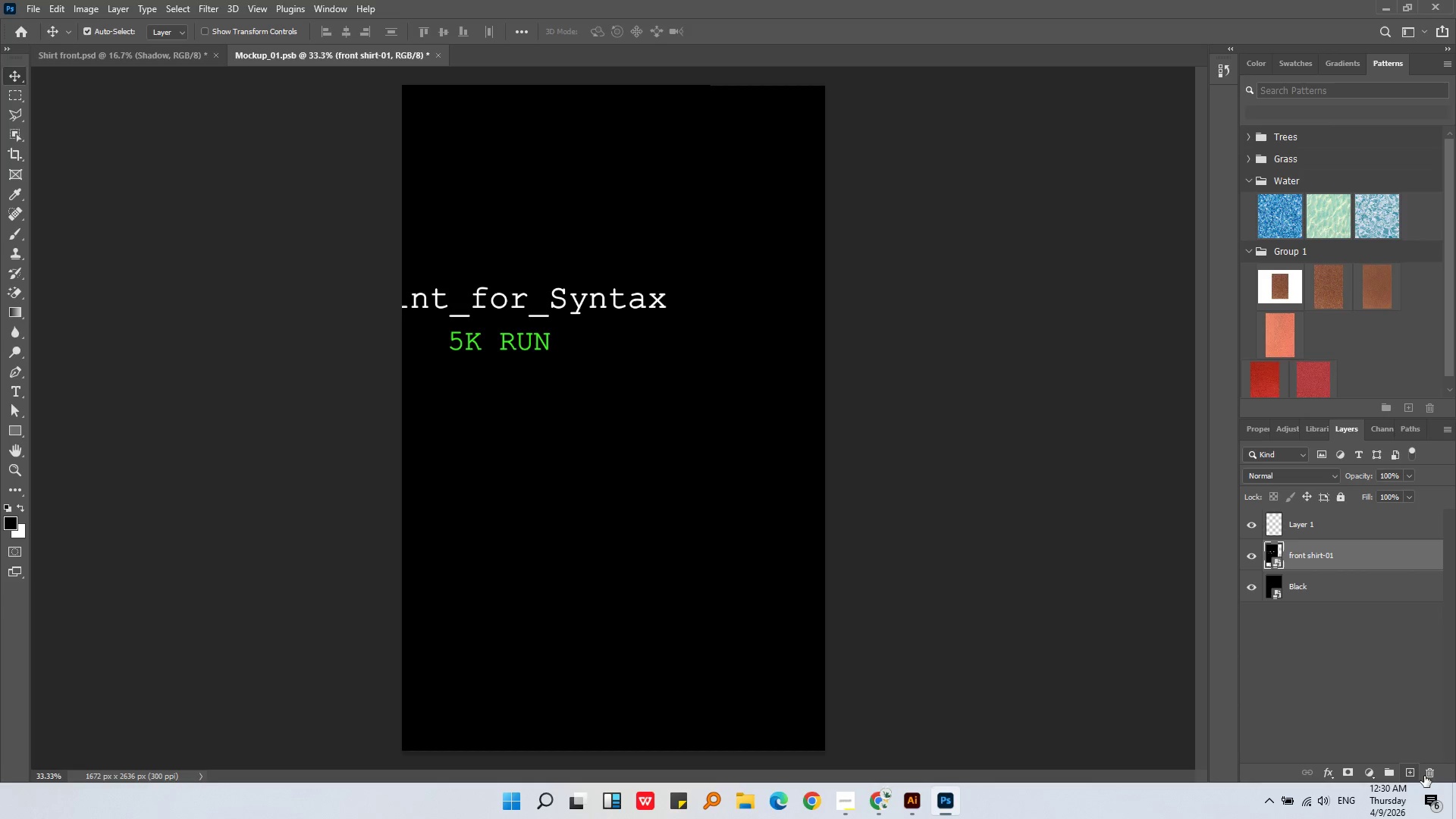 
left_click([1427, 776])
 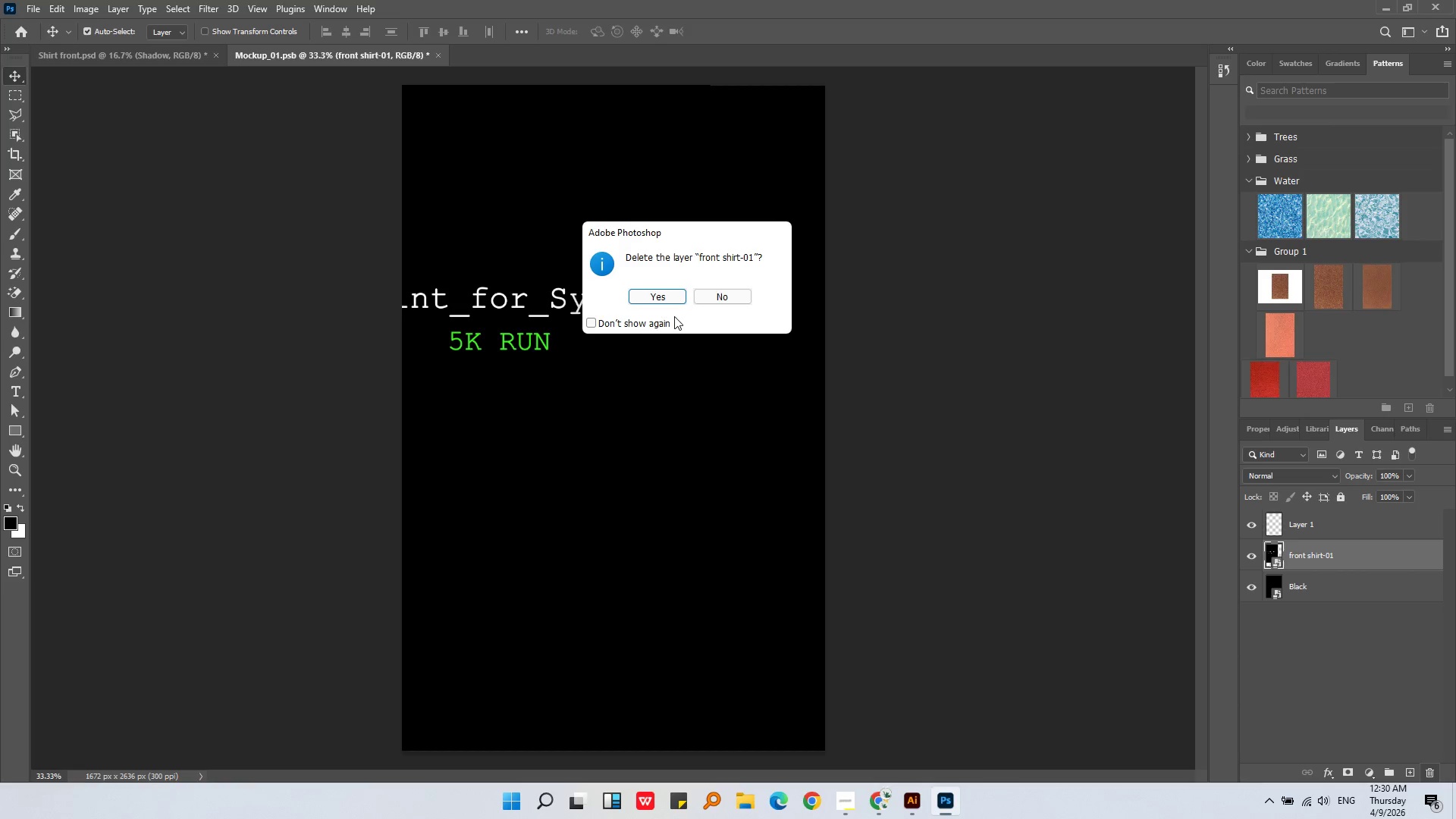 
left_click([671, 298])
 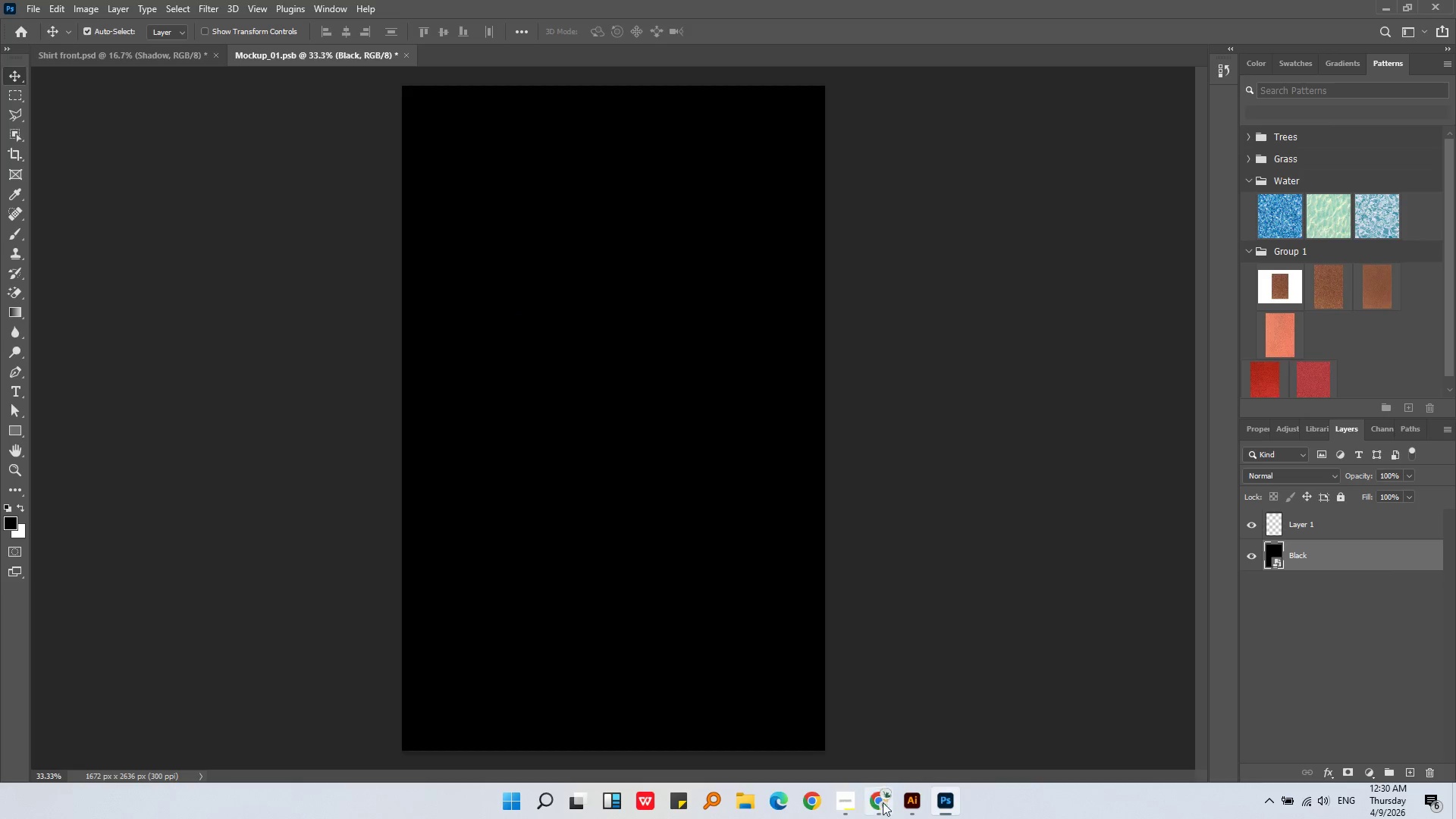 
key(Alt+AltLeft)
 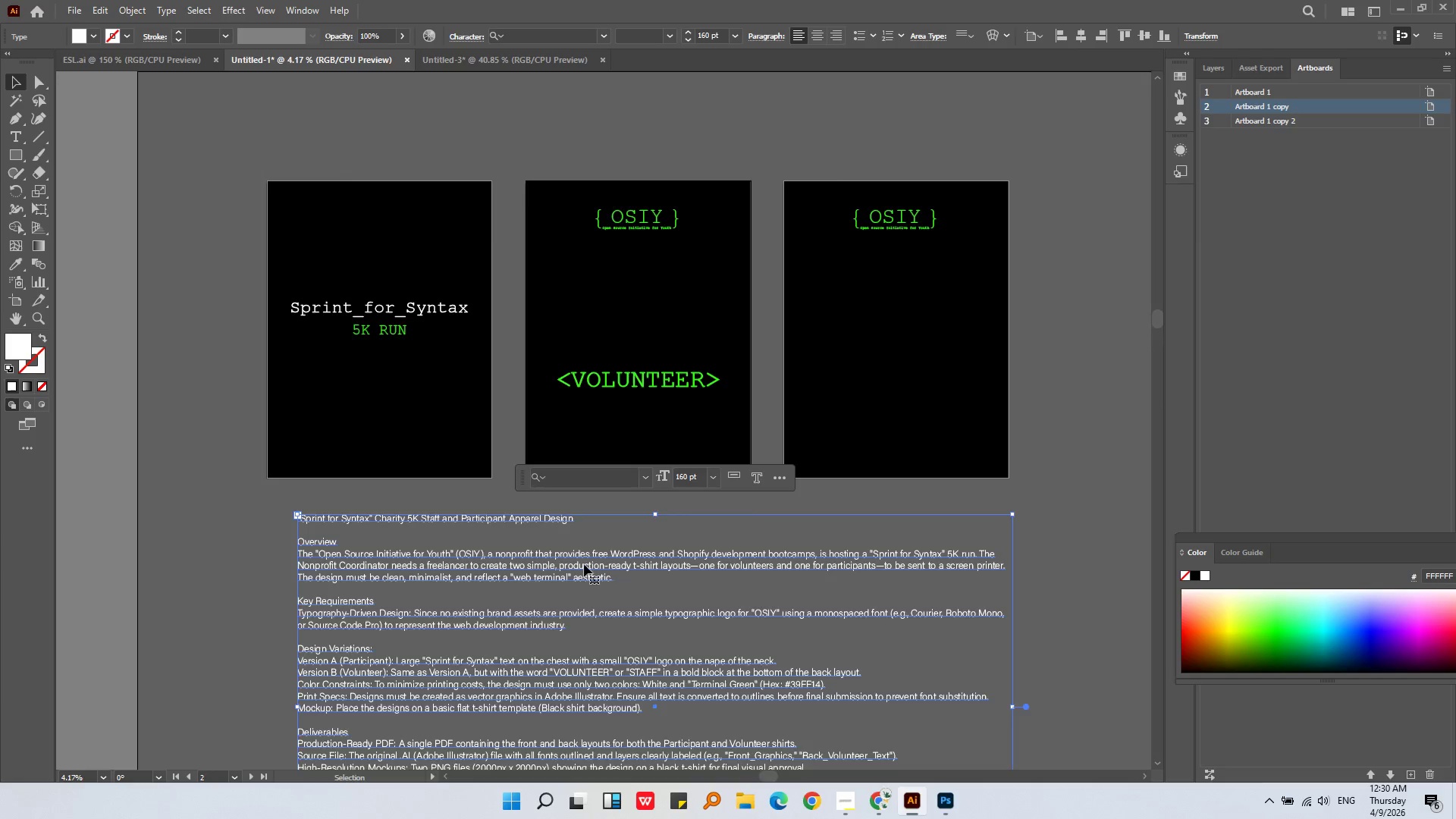 
hold_key(key=AltLeft, duration=0.38)
 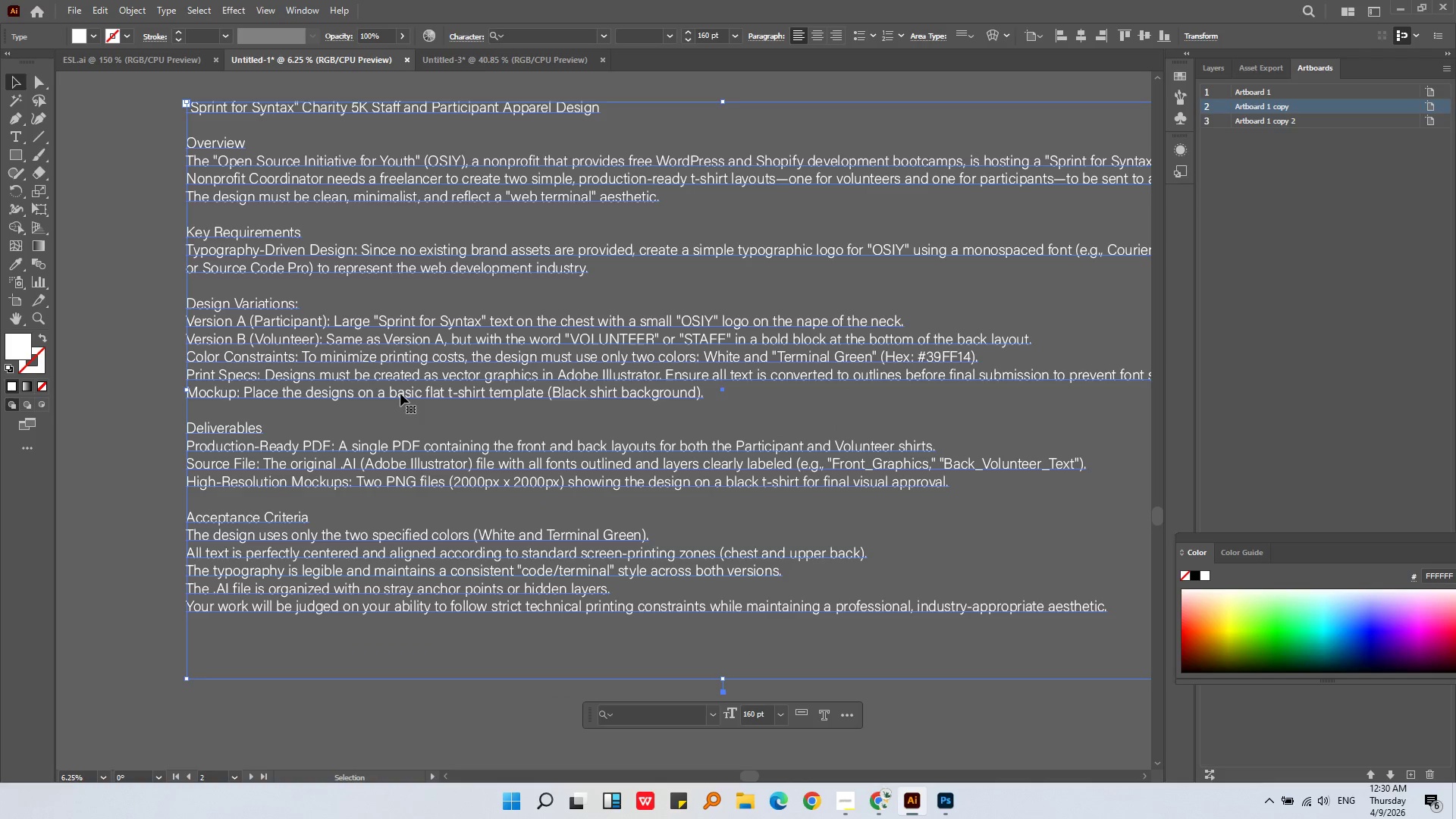 
scroll: coordinate [583, 564], scroll_direction: down, amount: 2.0
 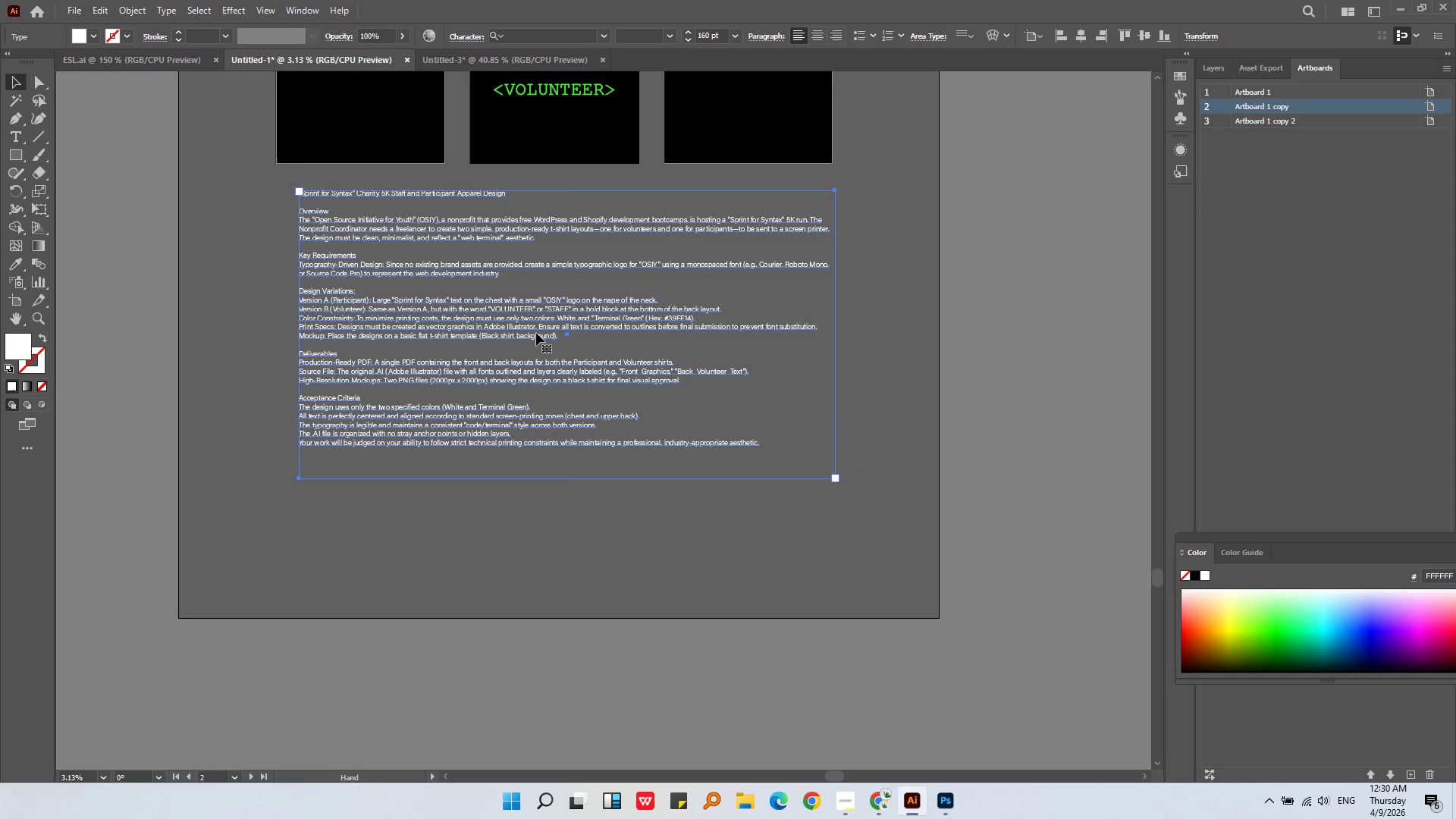 
scroll: coordinate [398, 393], scroll_direction: up, amount: 2.0
 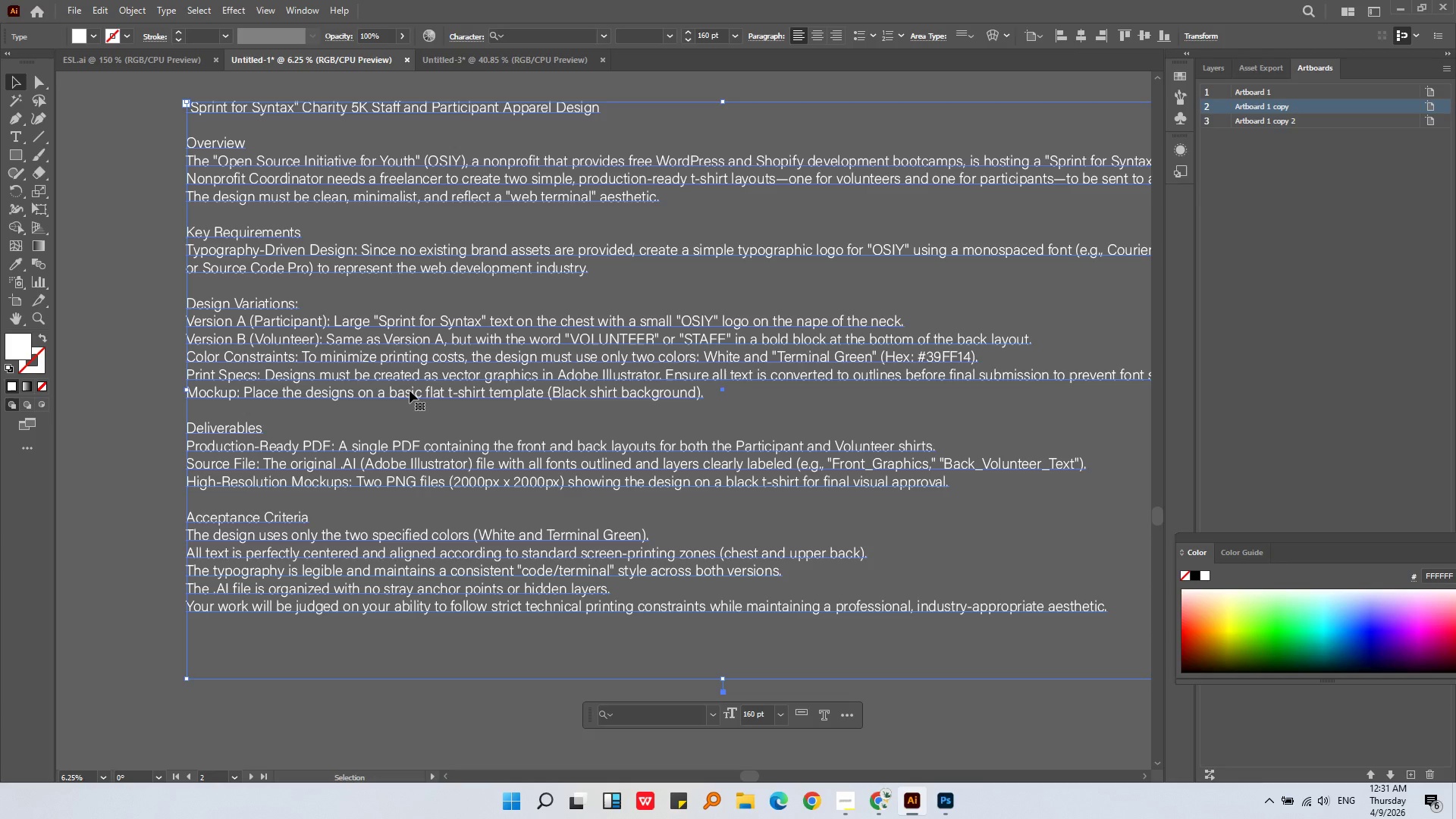 
wait(14.79)
 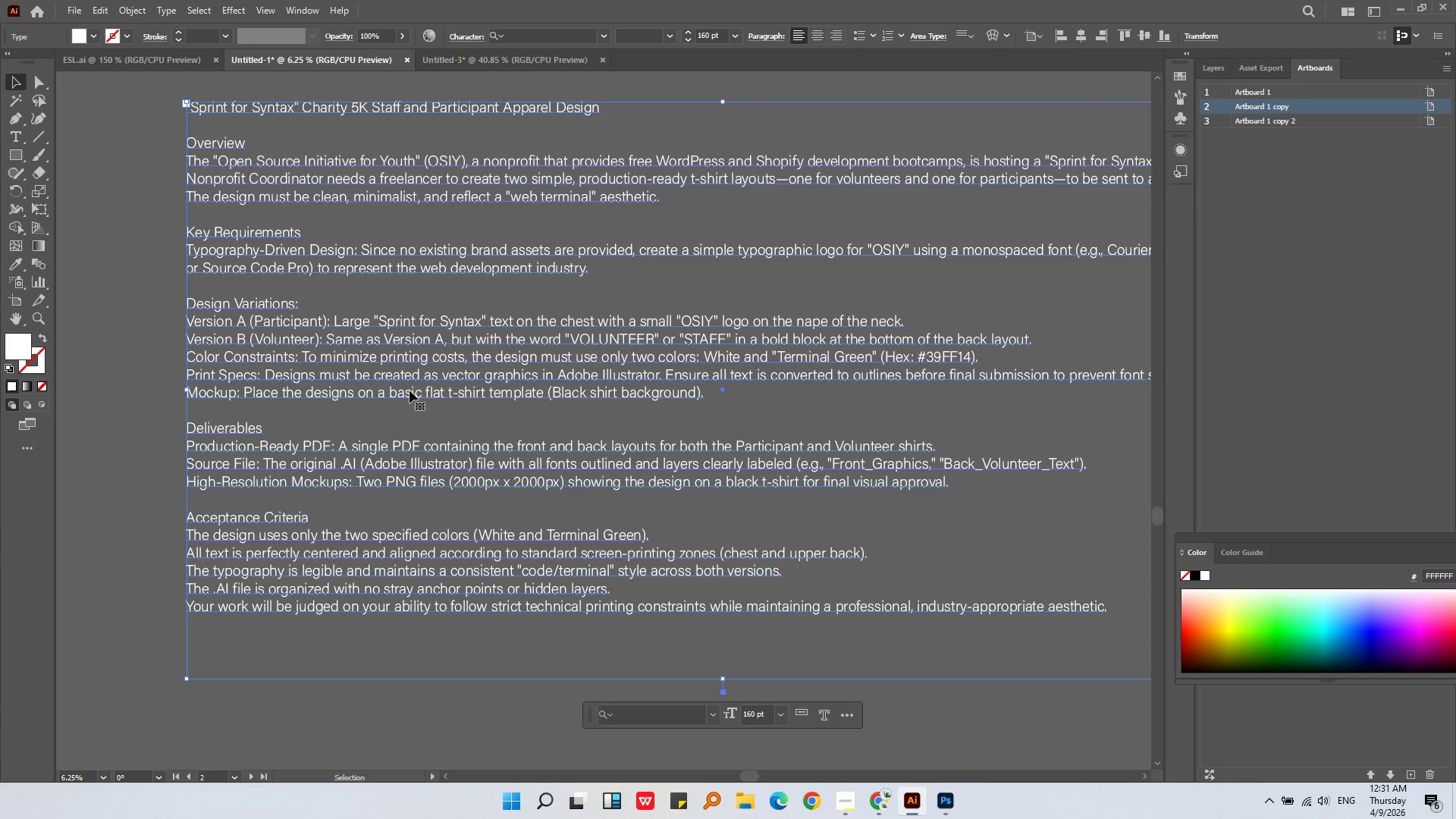 
double_click([601, 574])
 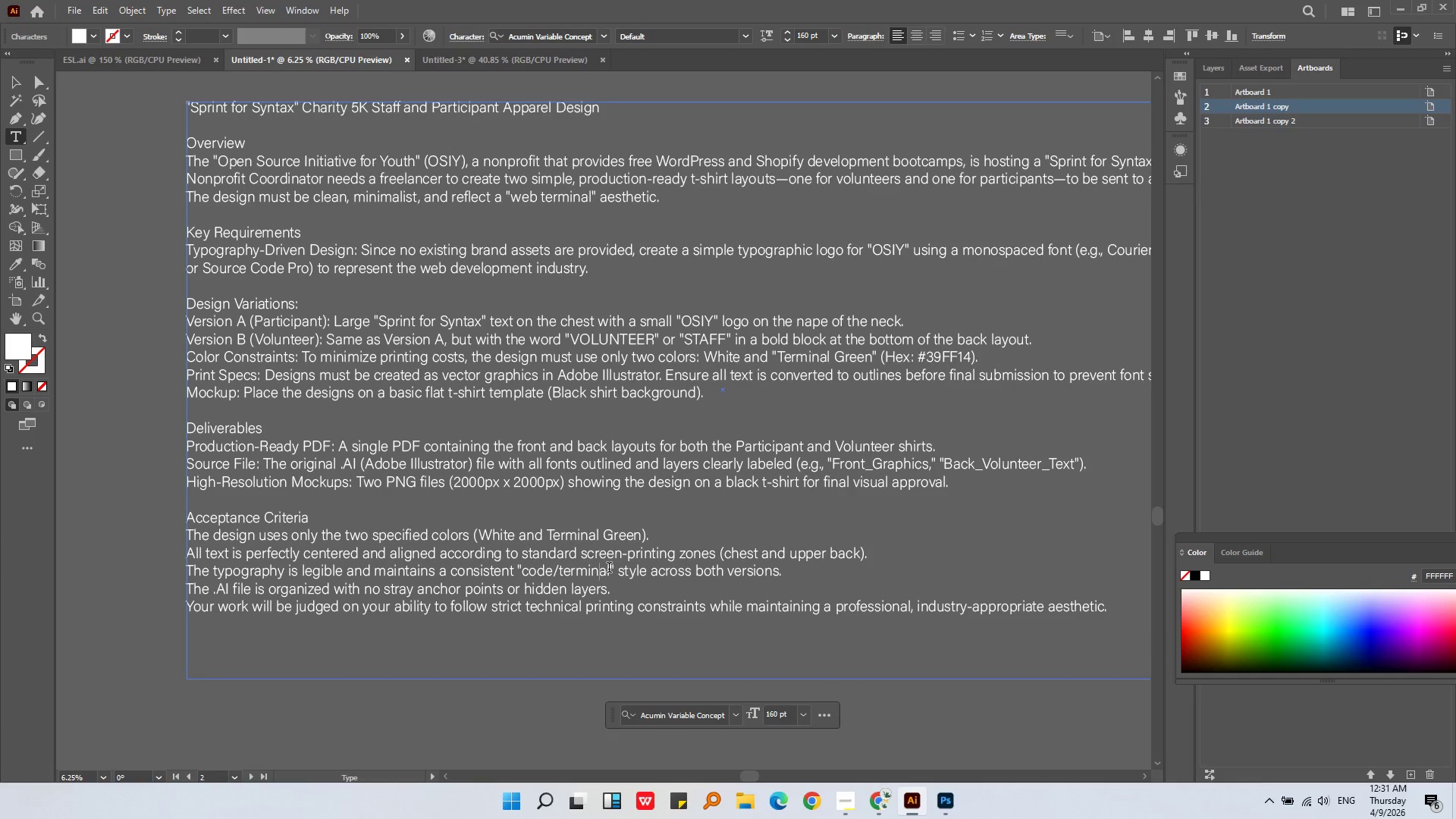 
left_click_drag(start_coordinate=[609, 569], to_coordinate=[525, 573])
 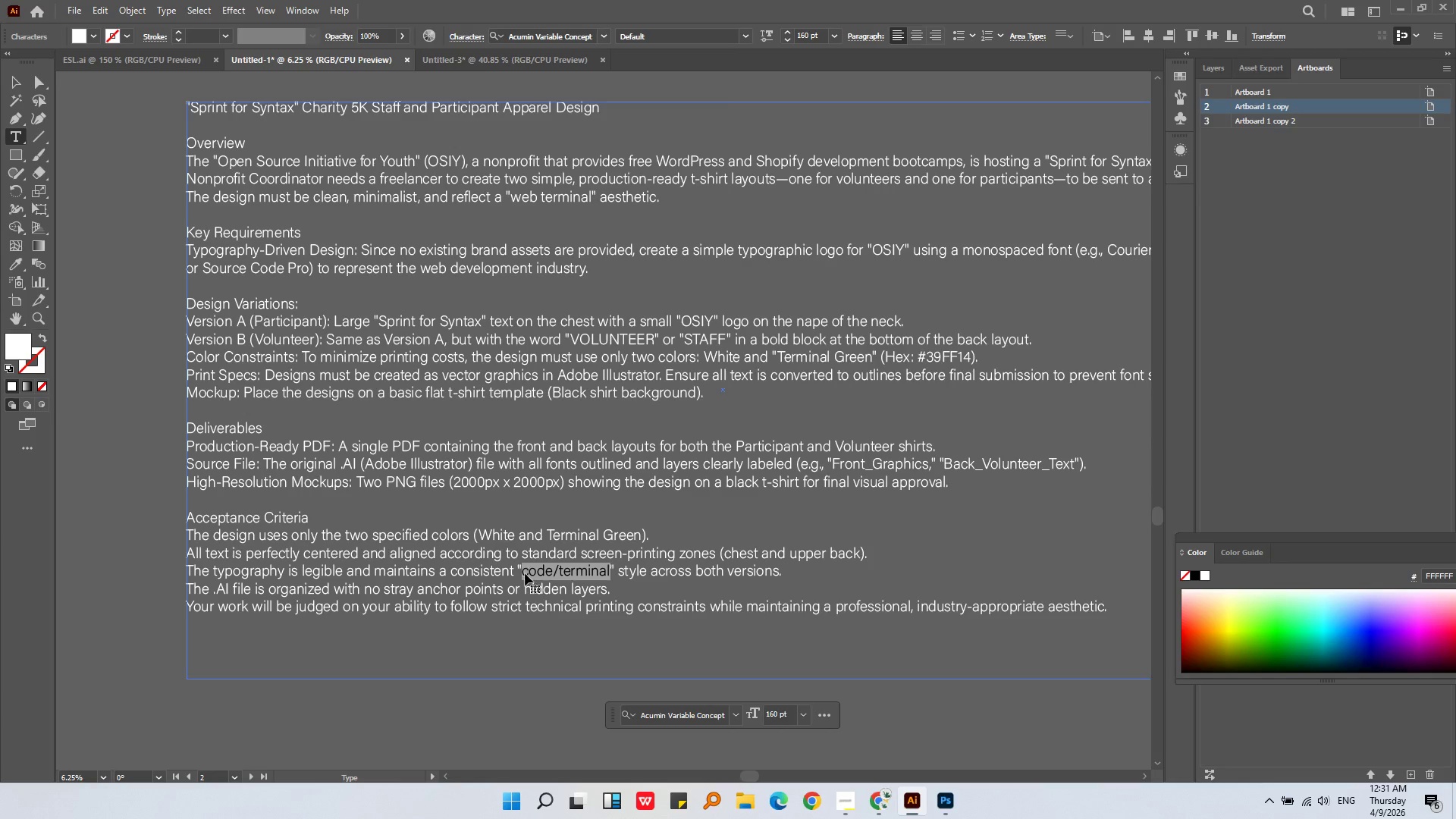 
key(Control+C)
 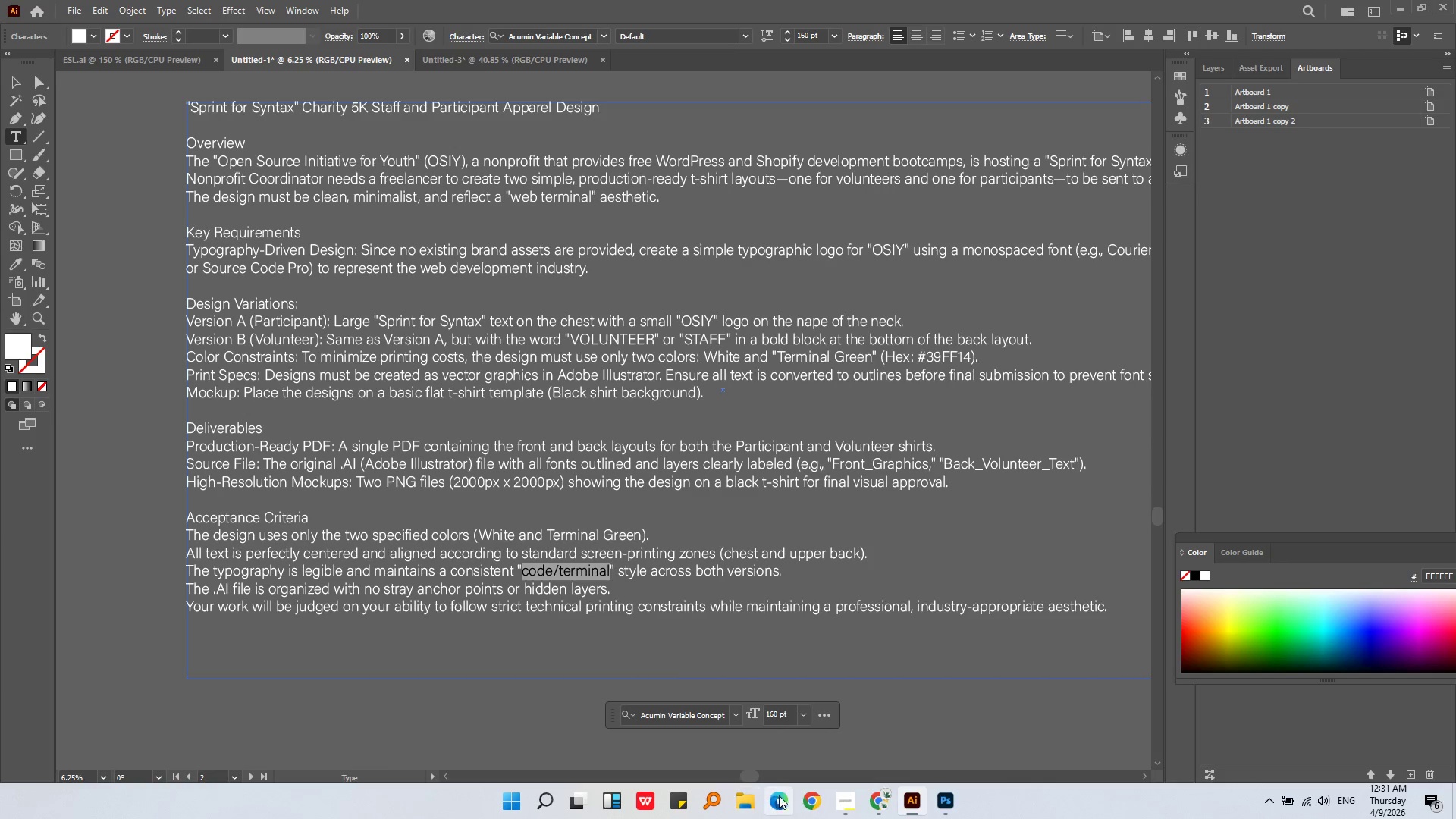 
left_click([799, 802])
 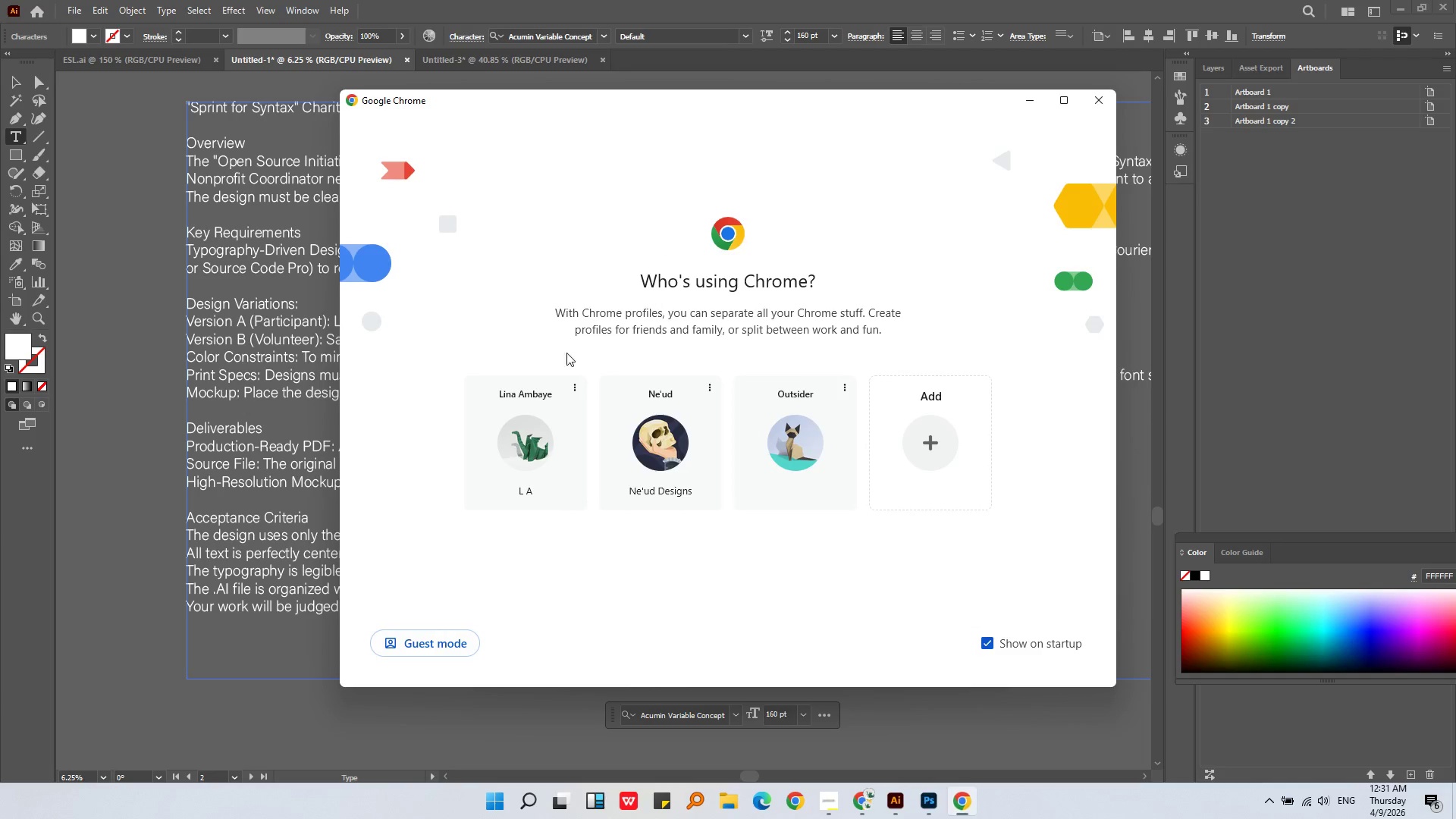 
left_click([544, 451])
 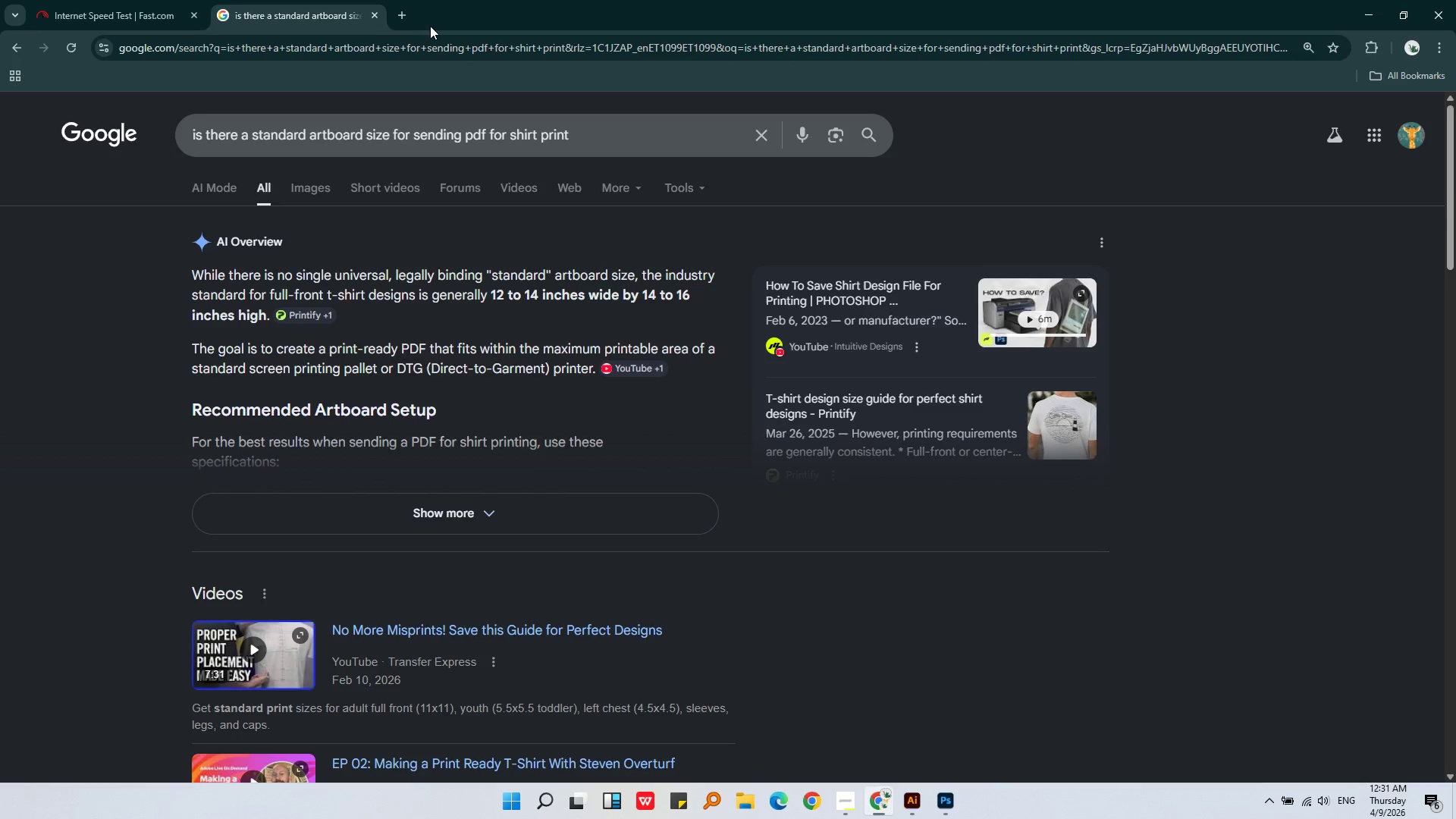 
left_click_drag(start_coordinate=[405, 13], to_coordinate=[398, 20])
 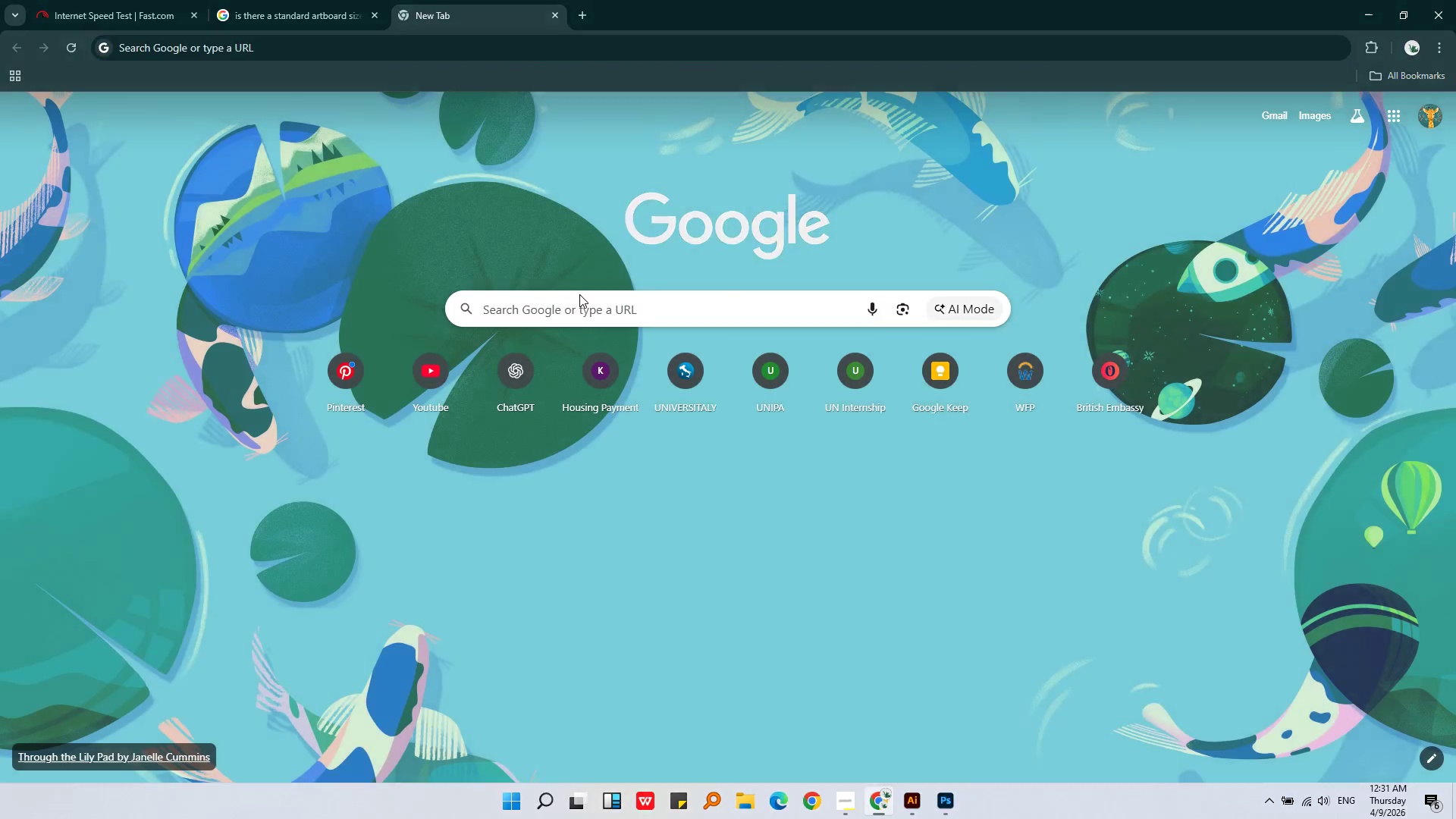 
double_click([579, 312])
 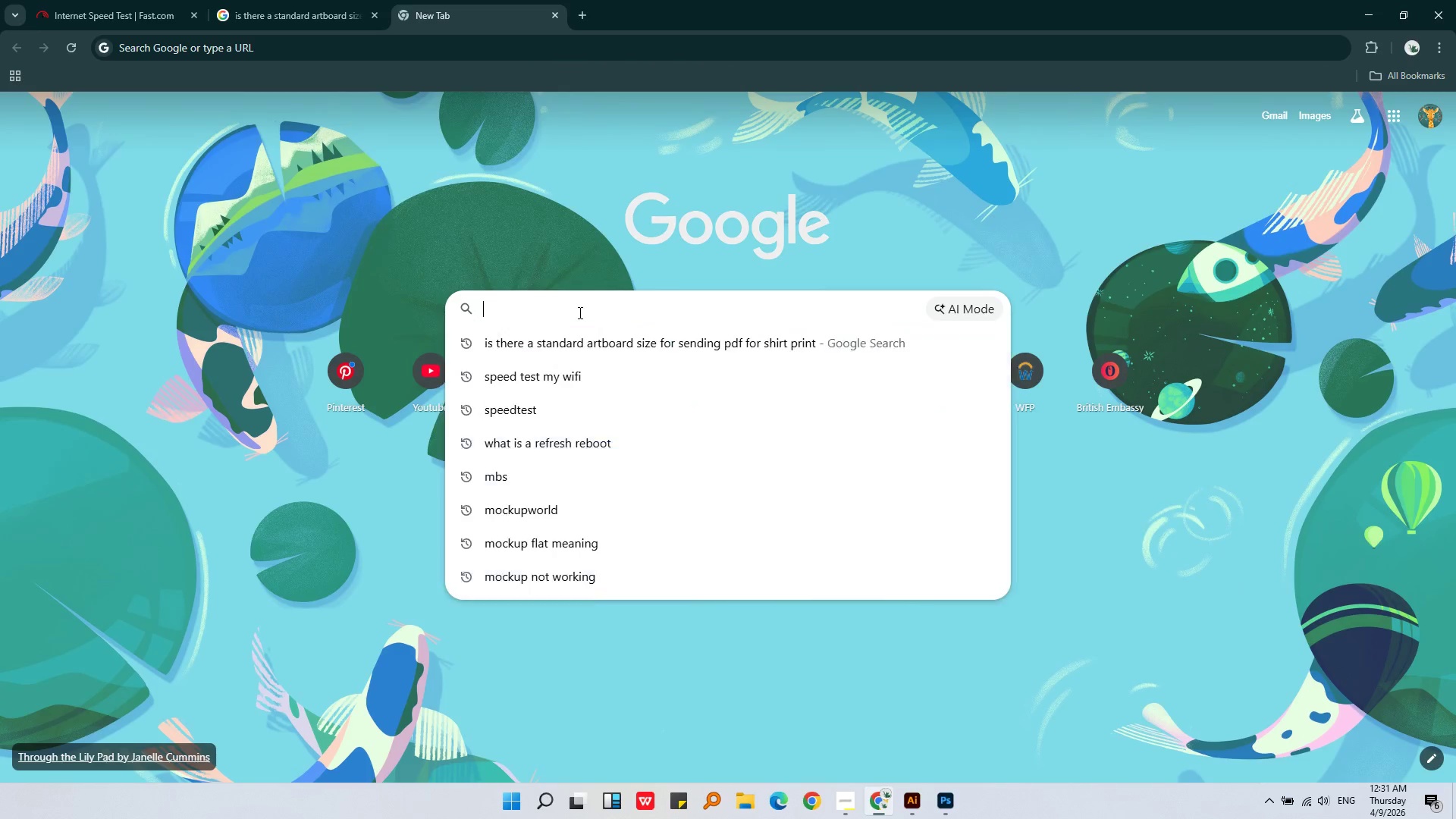 
key(Control+V)
 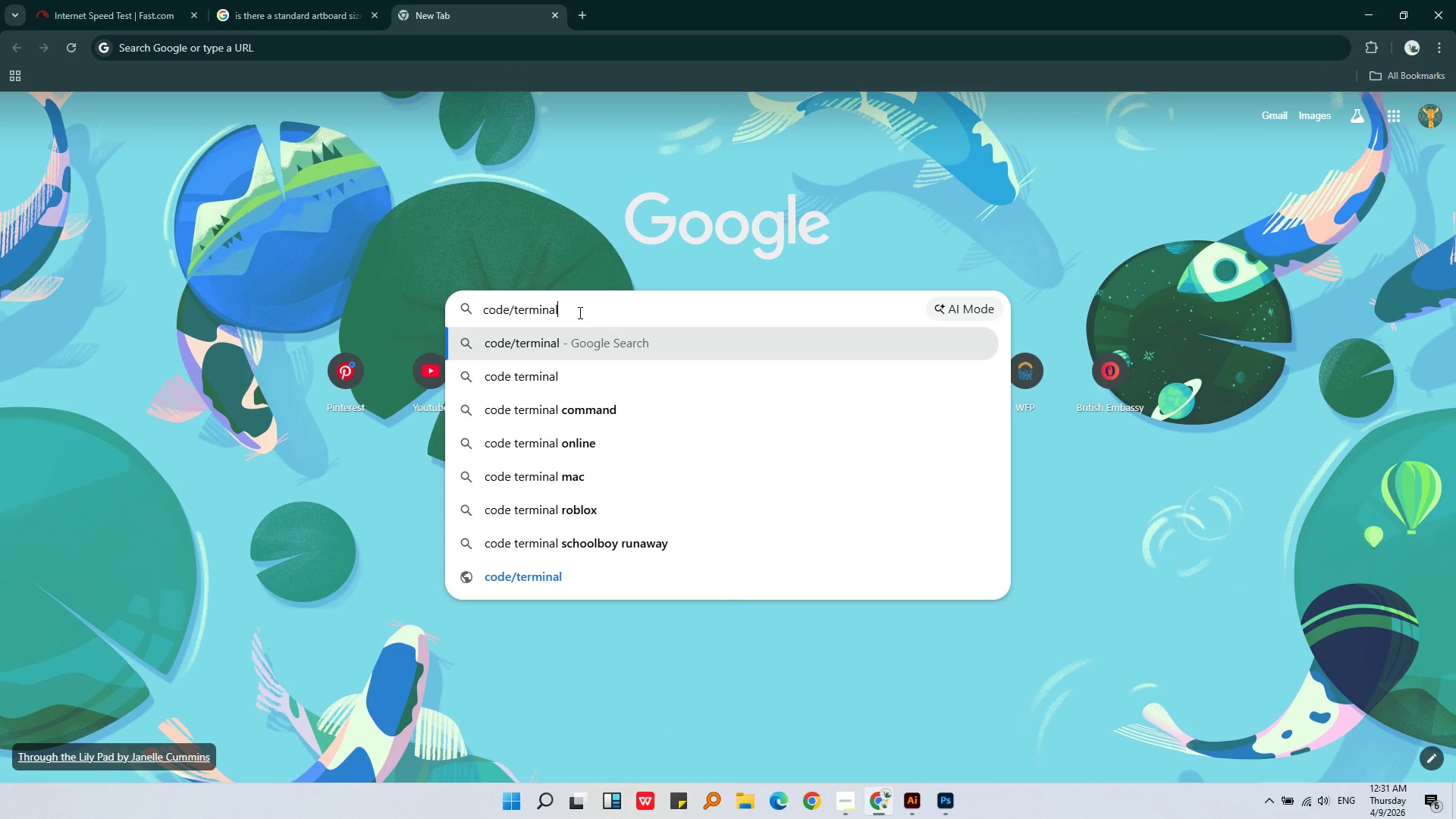 
type( meaning)
 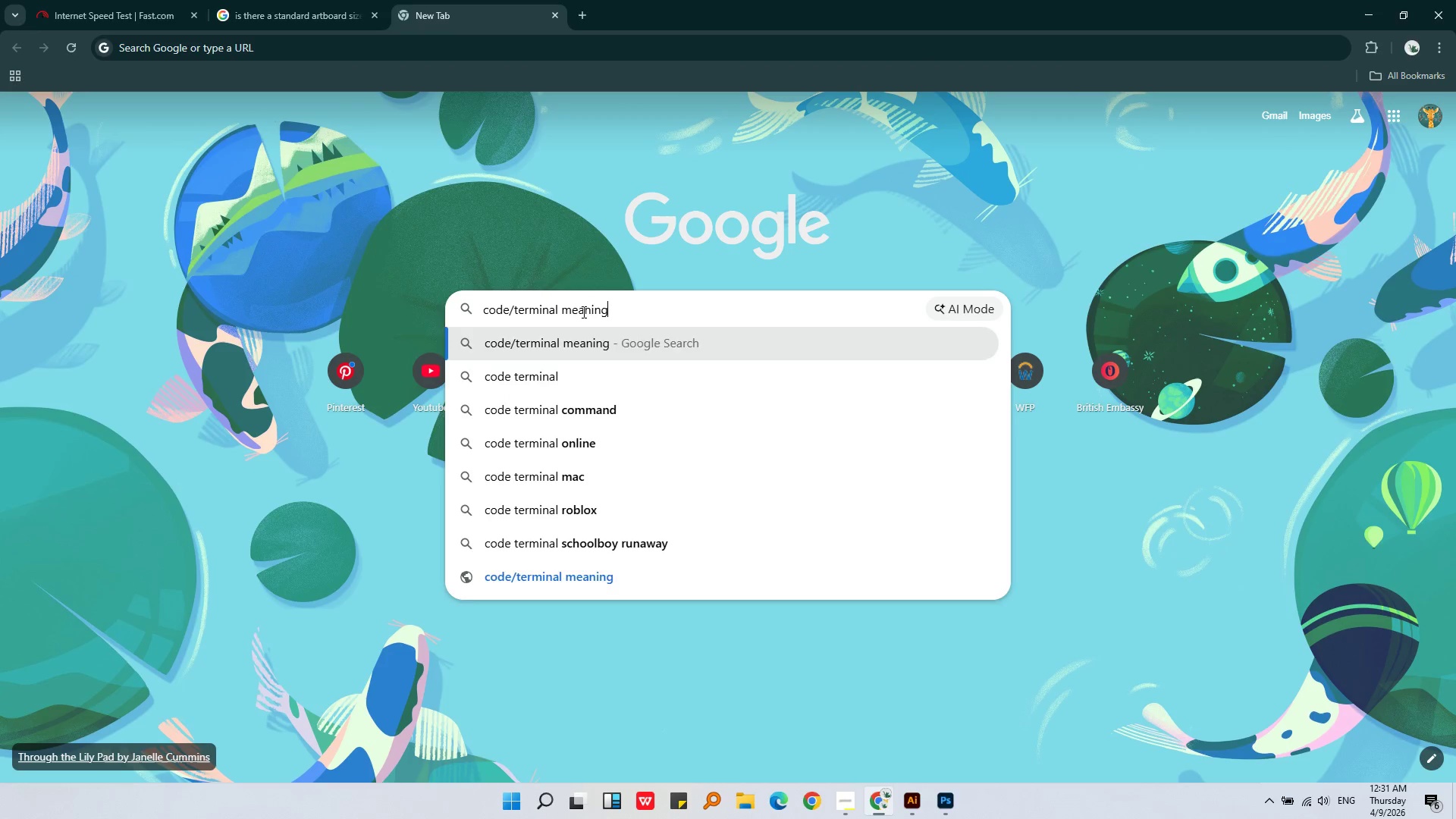 
key(Enter)
 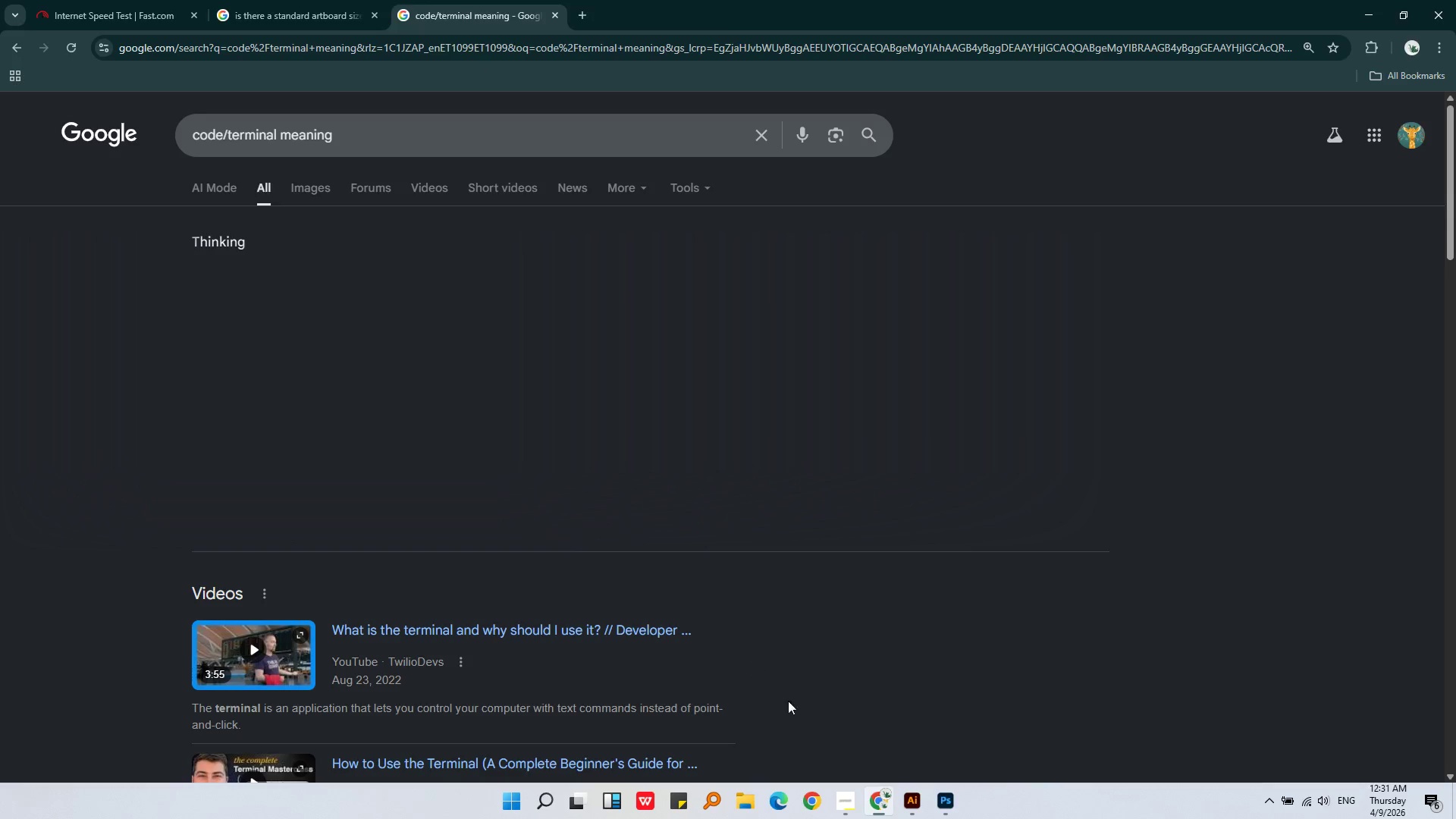 
wait(5.16)
 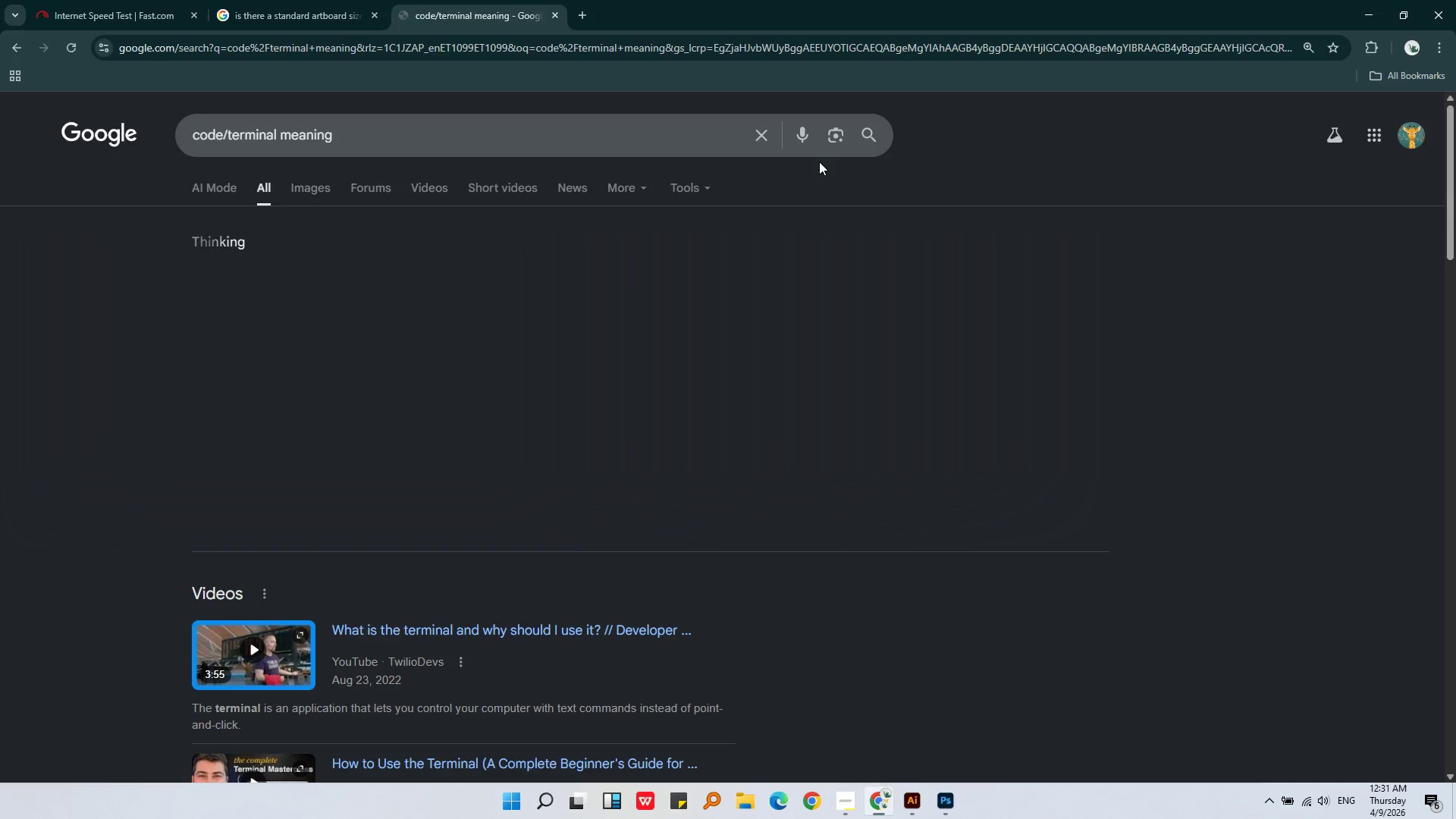 
mouse_move([861, 802])
 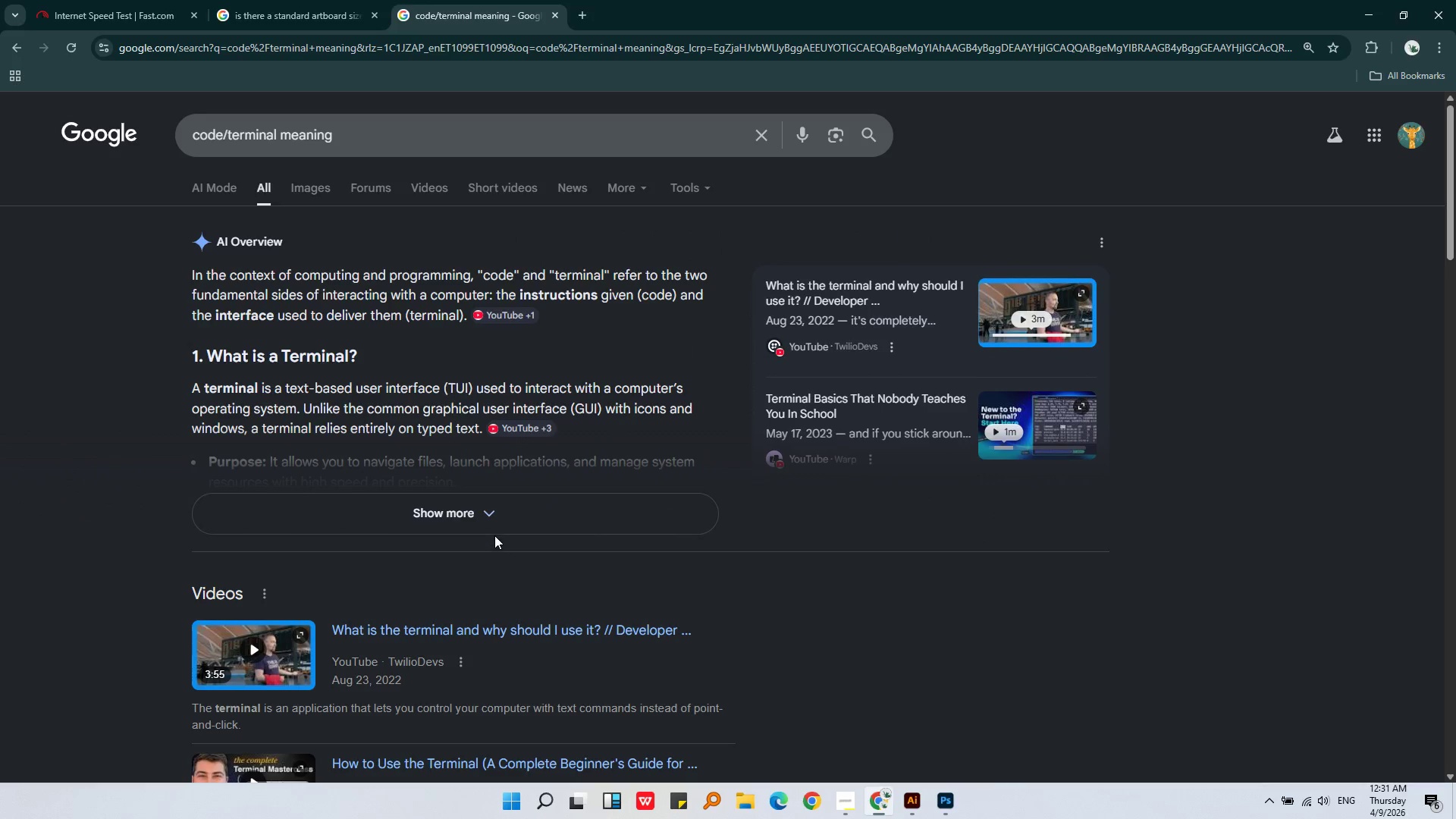 
left_click([494, 510])
 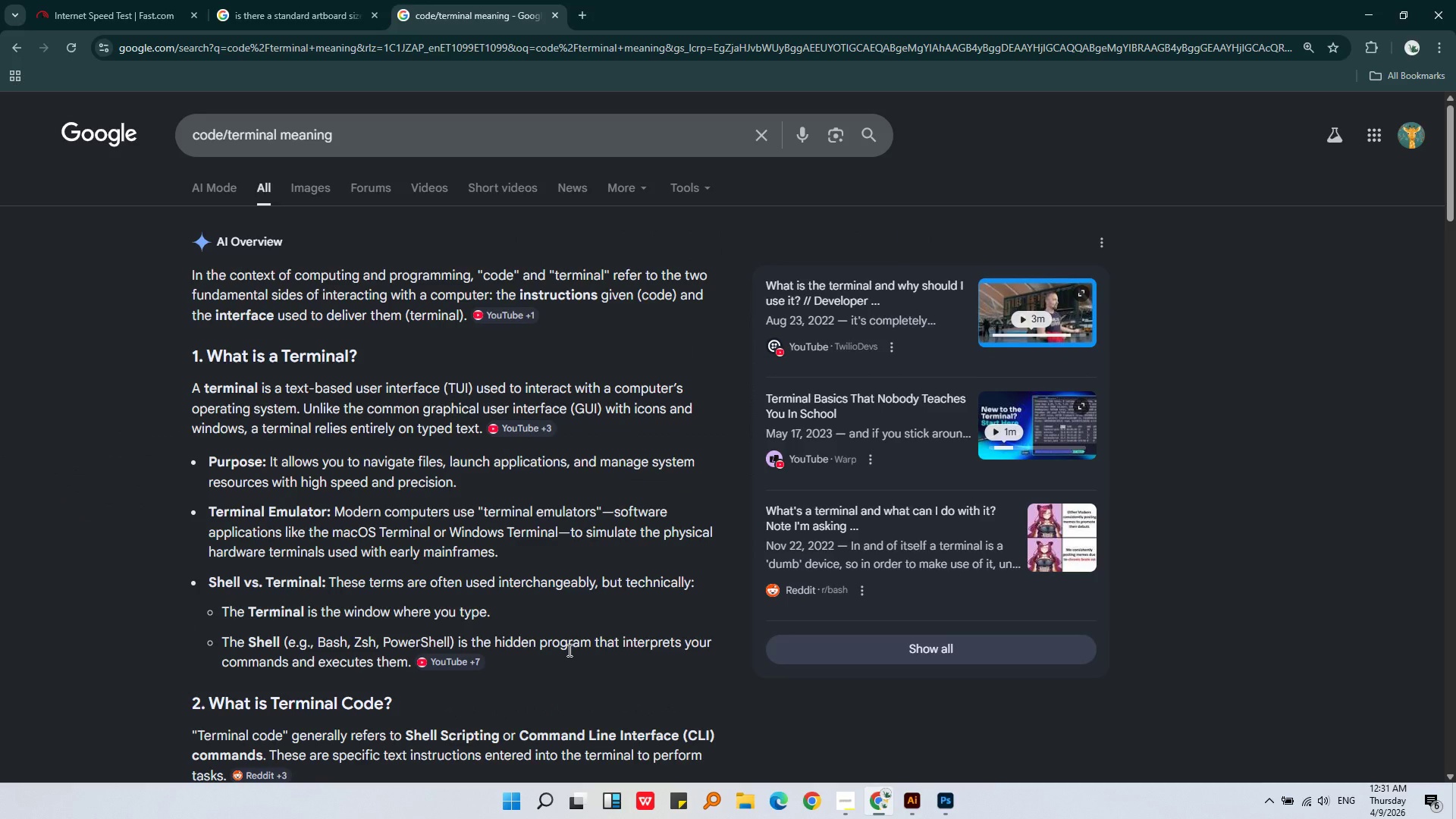 
scroll: coordinate [568, 650], scroll_direction: down, amount: 2.0
 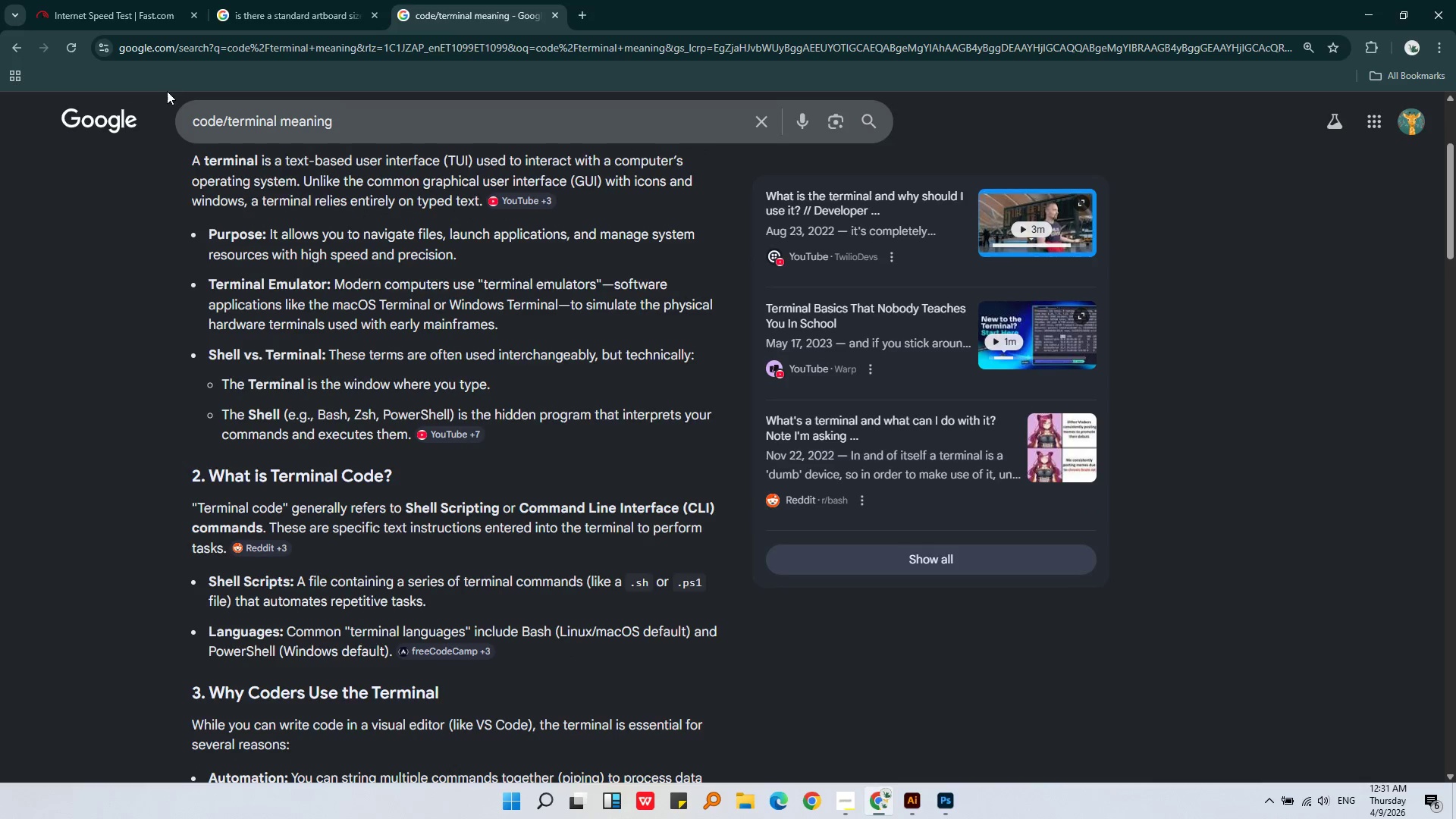 
scroll: coordinate [263, 192], scroll_direction: up, amount: 5.0
 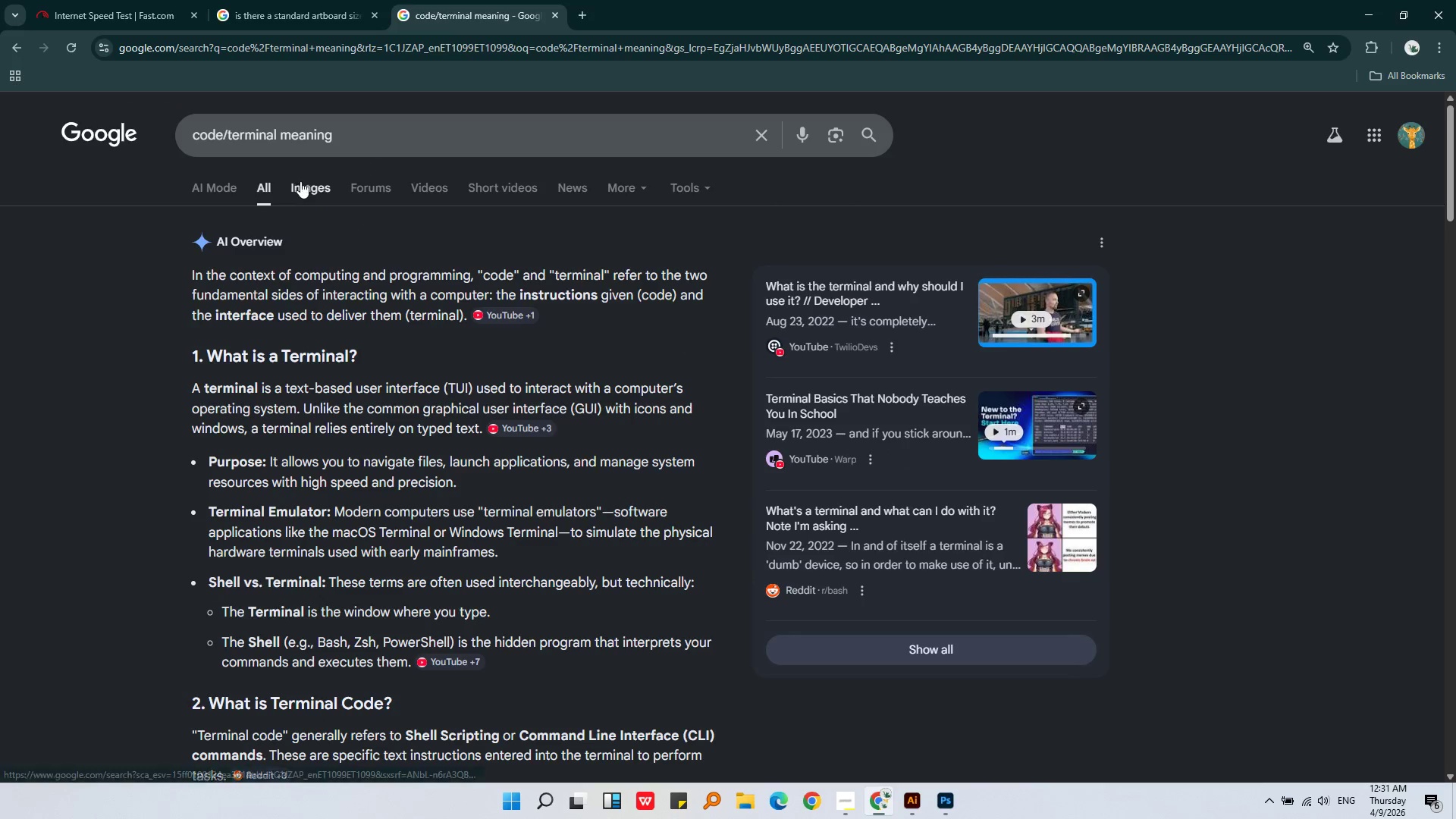 
left_click([300, 181])
 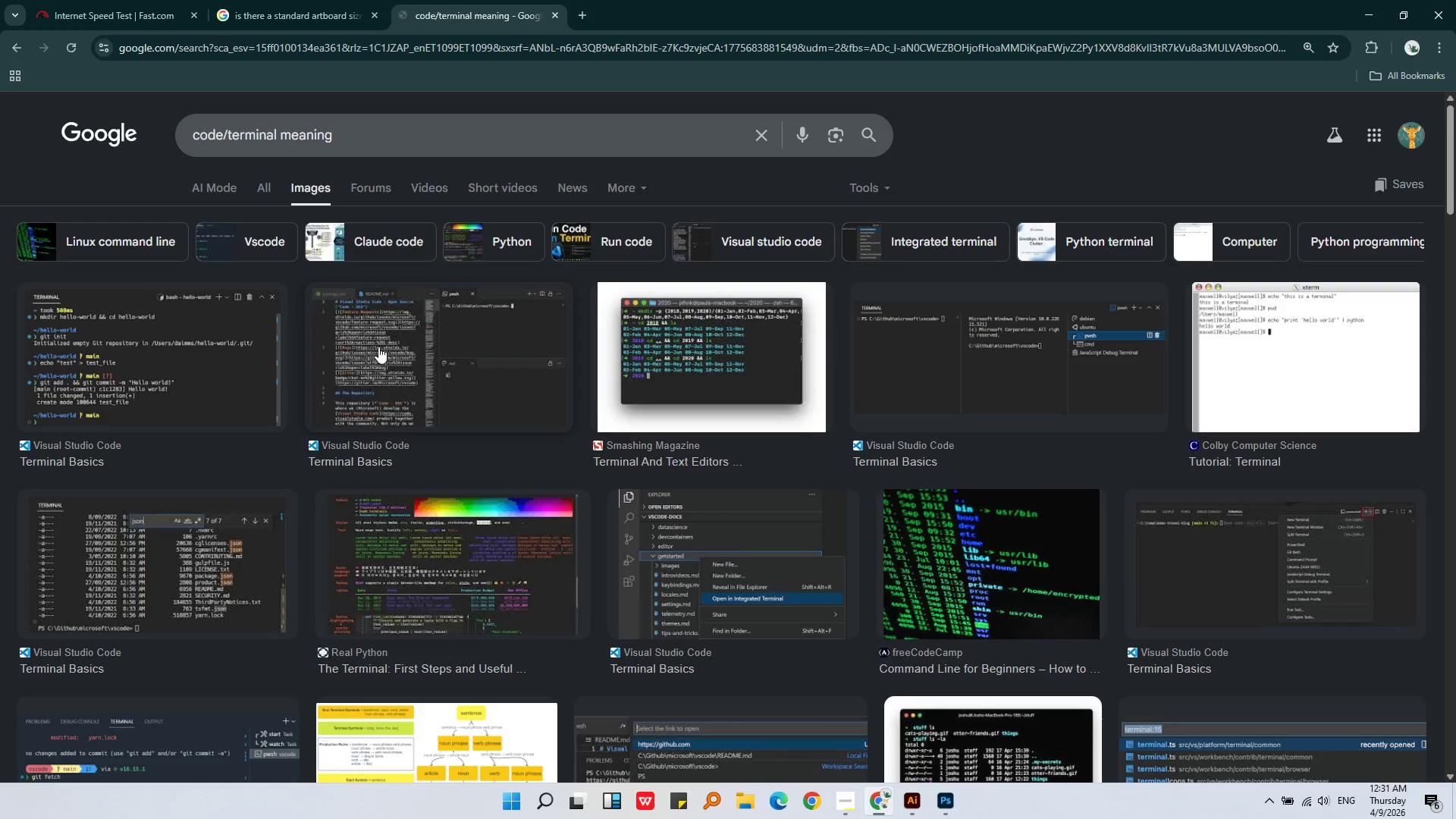 
left_click([717, 350])
 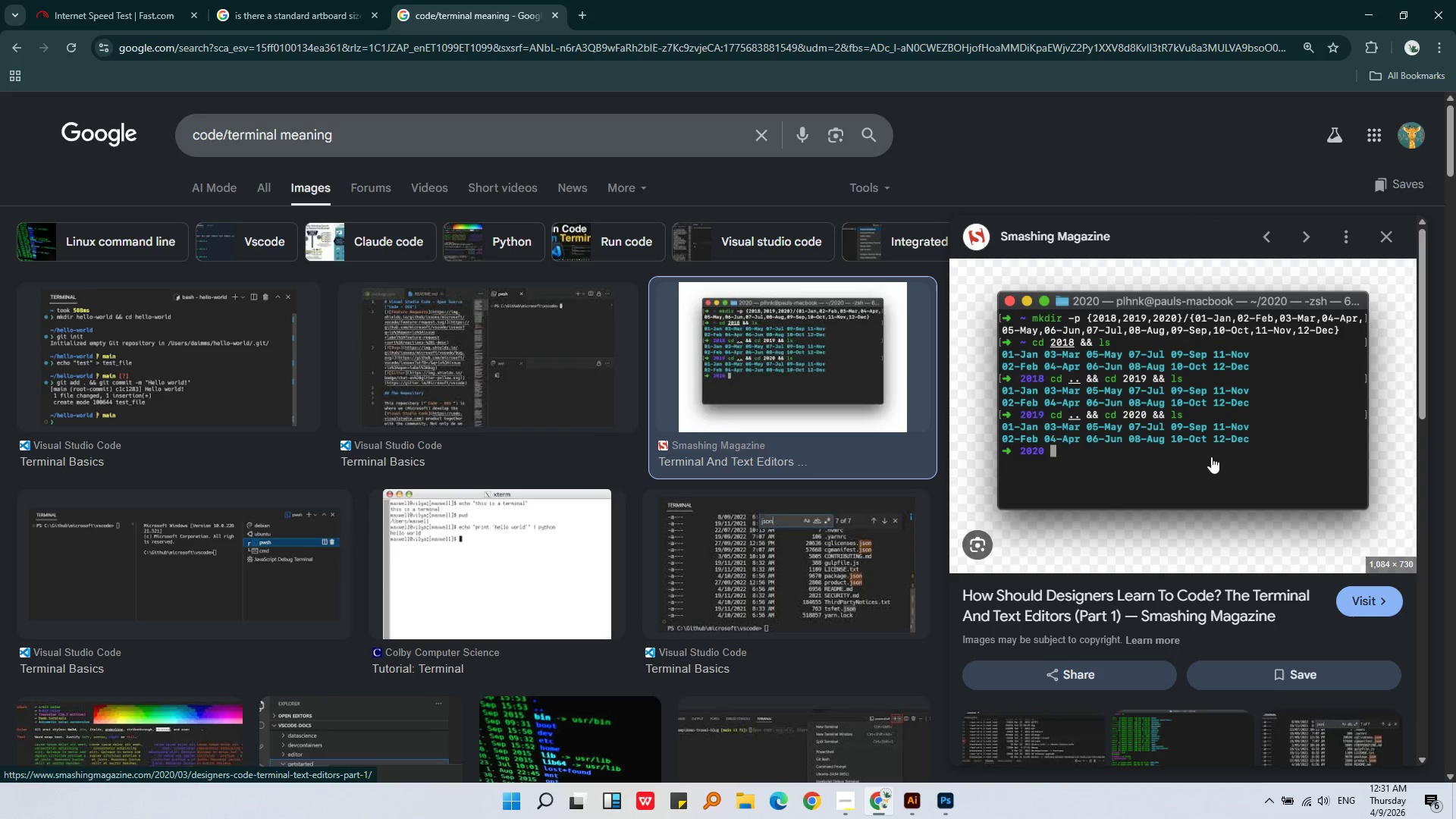 
left_click([512, 535])
 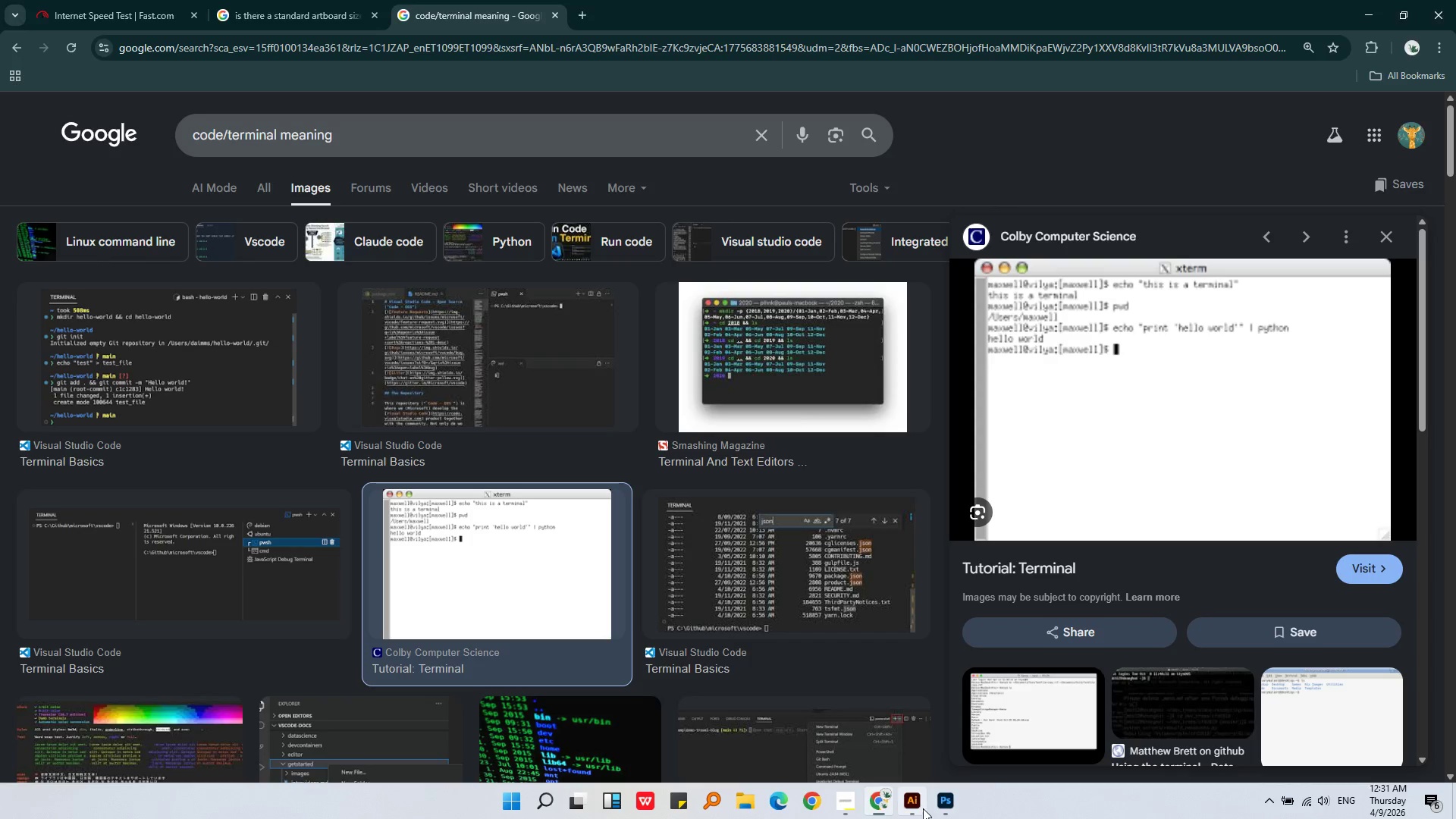 
key(Alt+AltLeft)
 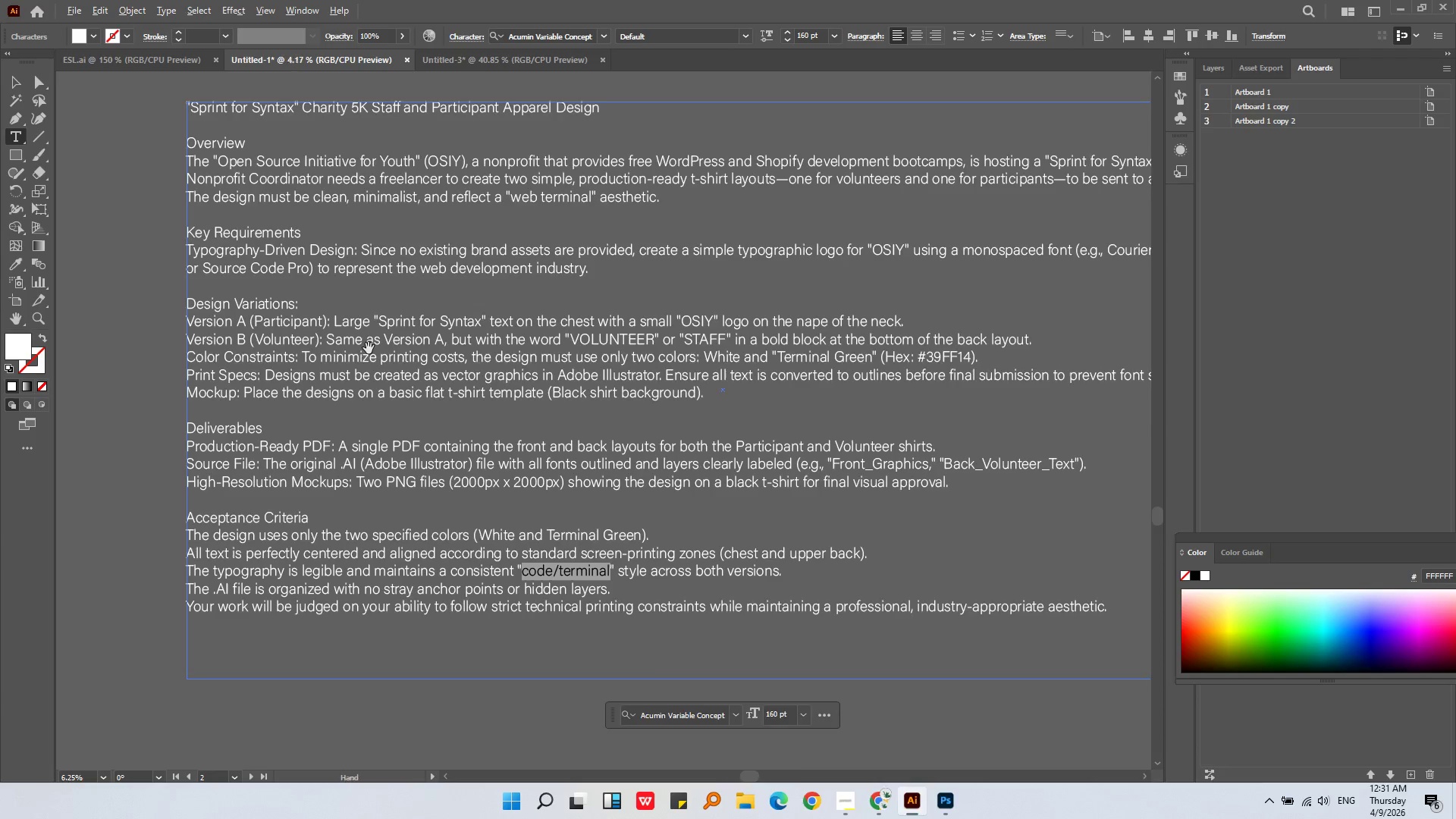 
scroll: coordinate [369, 348], scroll_direction: down, amount: 2.0
 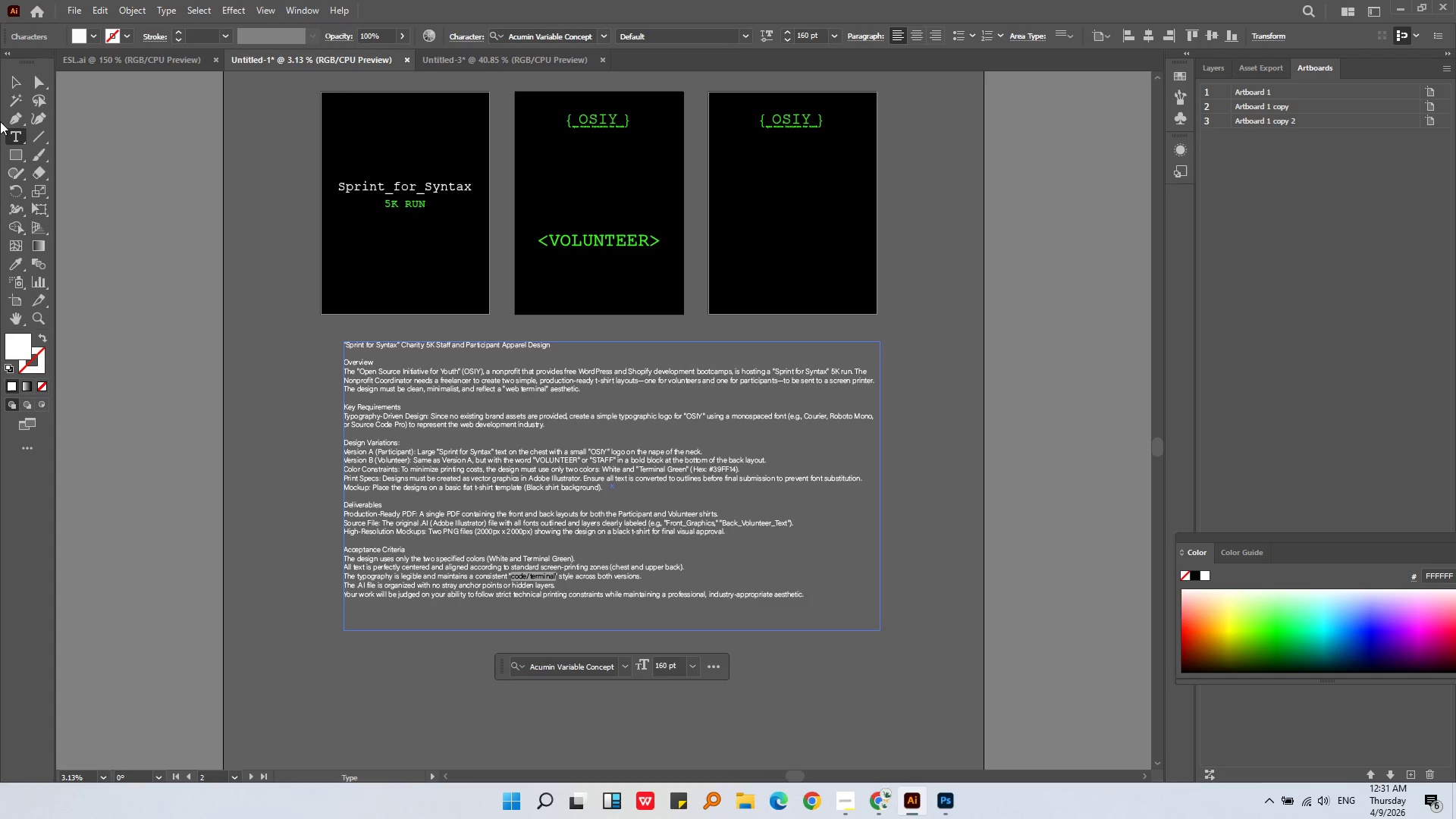 
left_click([12, 69])
 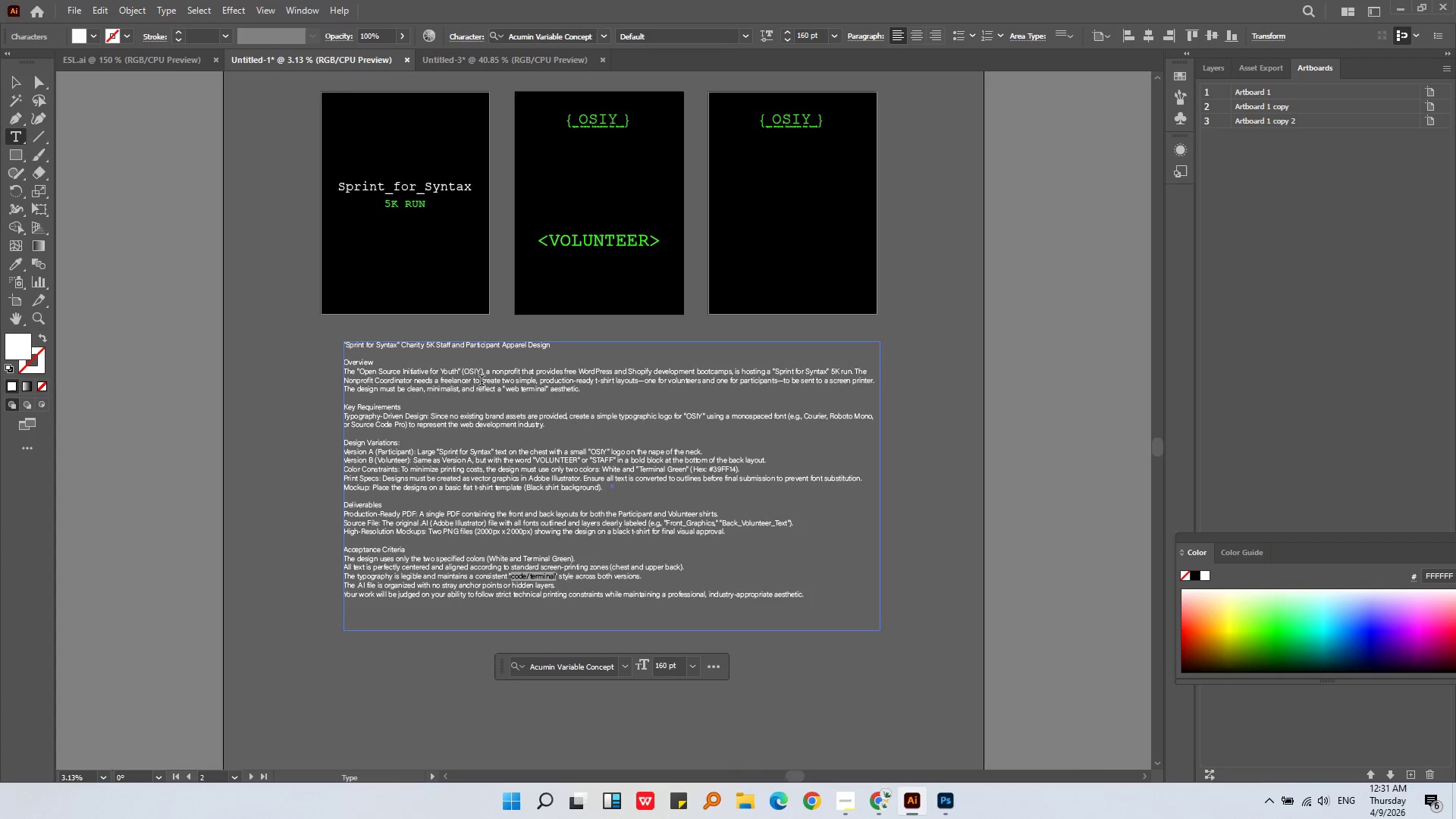 
left_click([478, 373])
 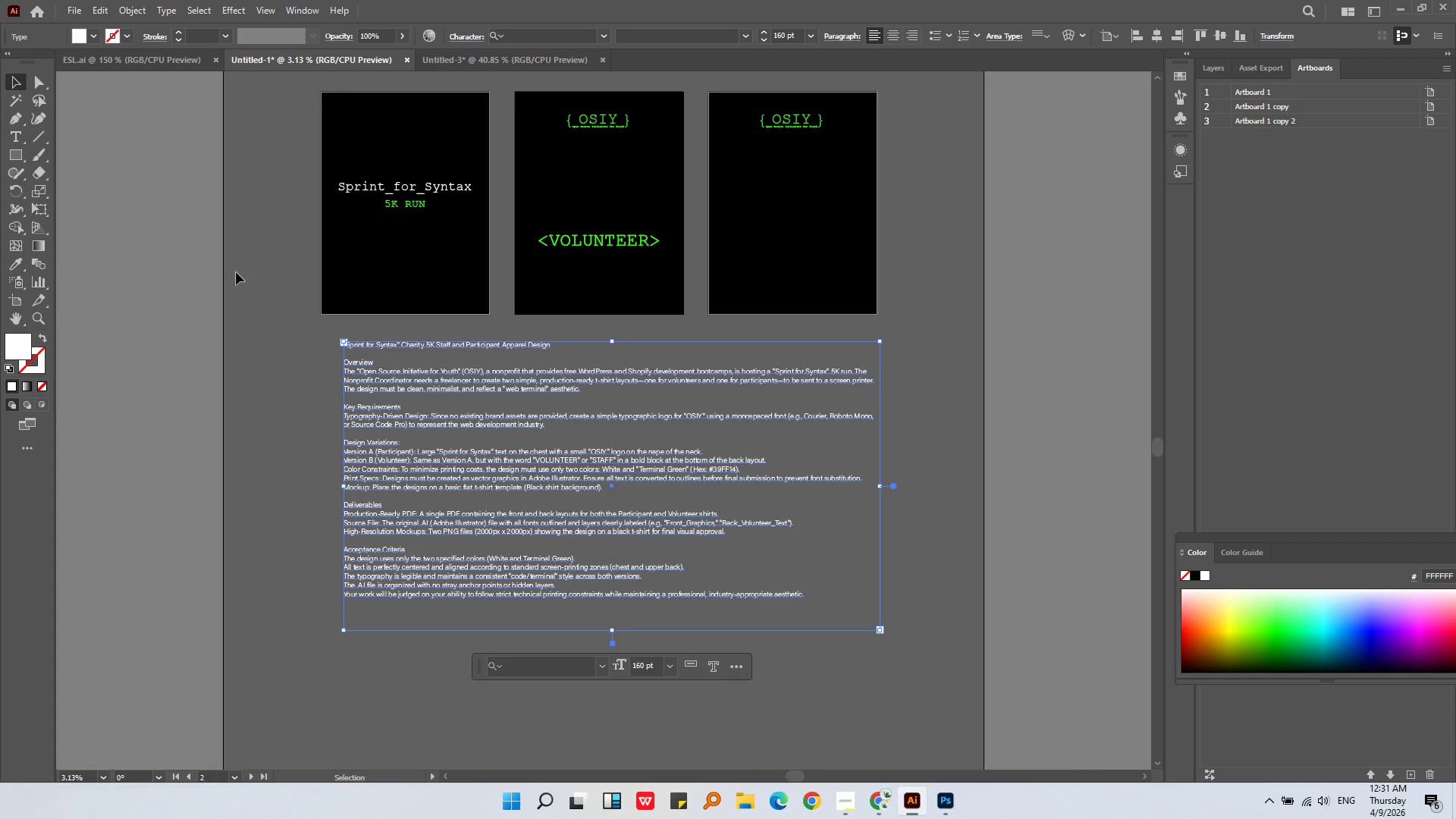 
left_click([285, 327])
 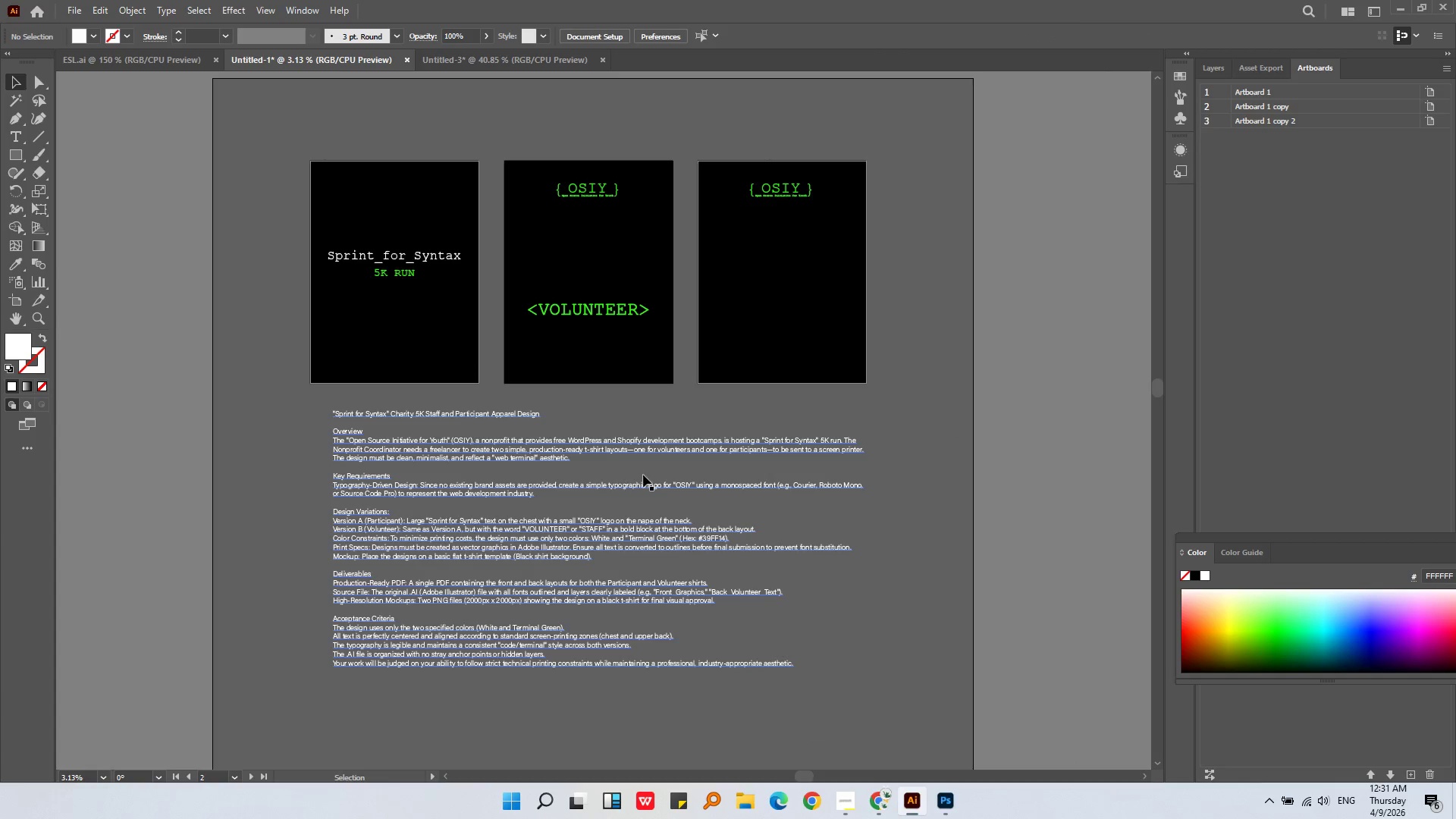 
left_click([640, 465])
 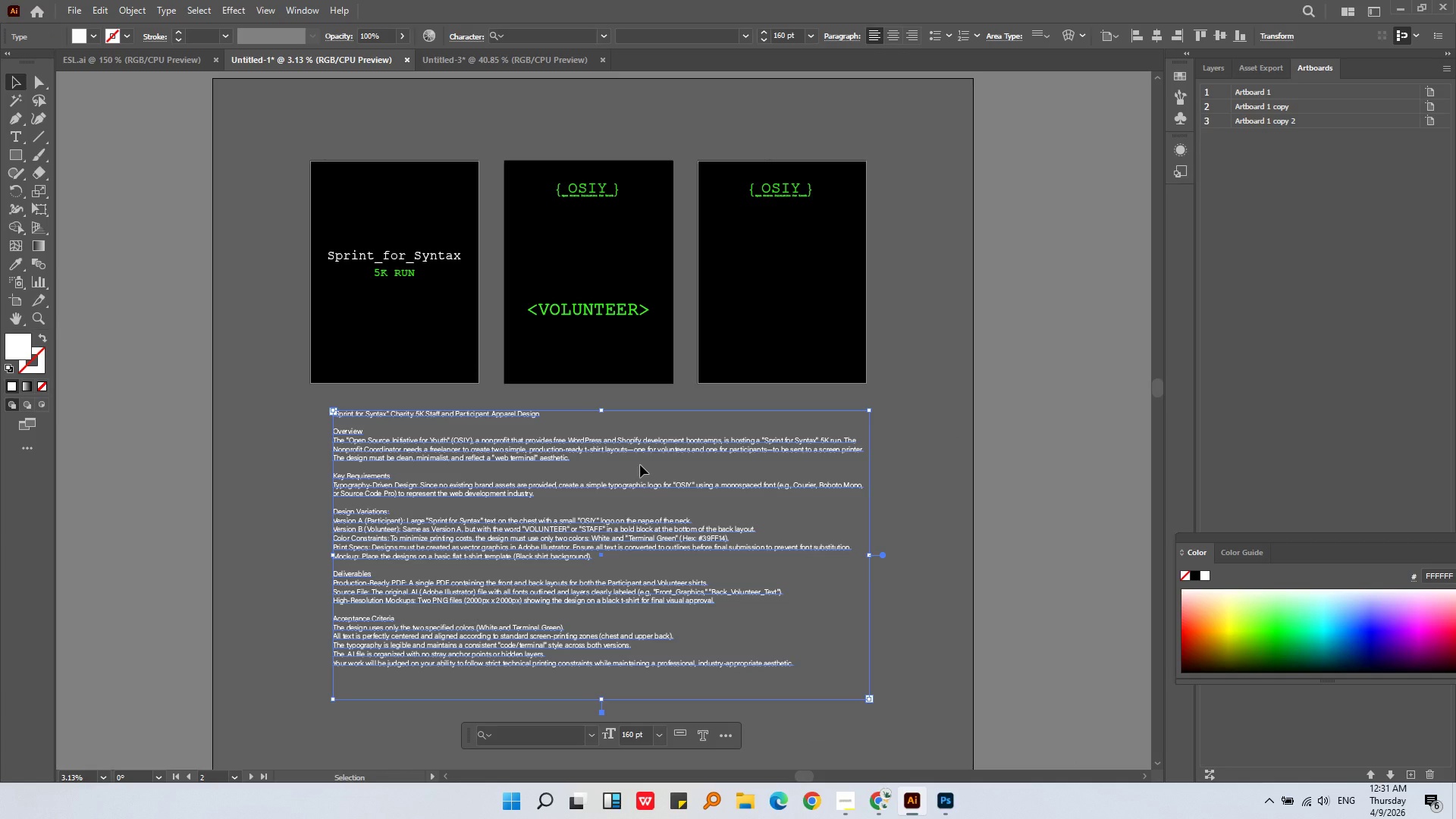 
middle_click([640, 465])
 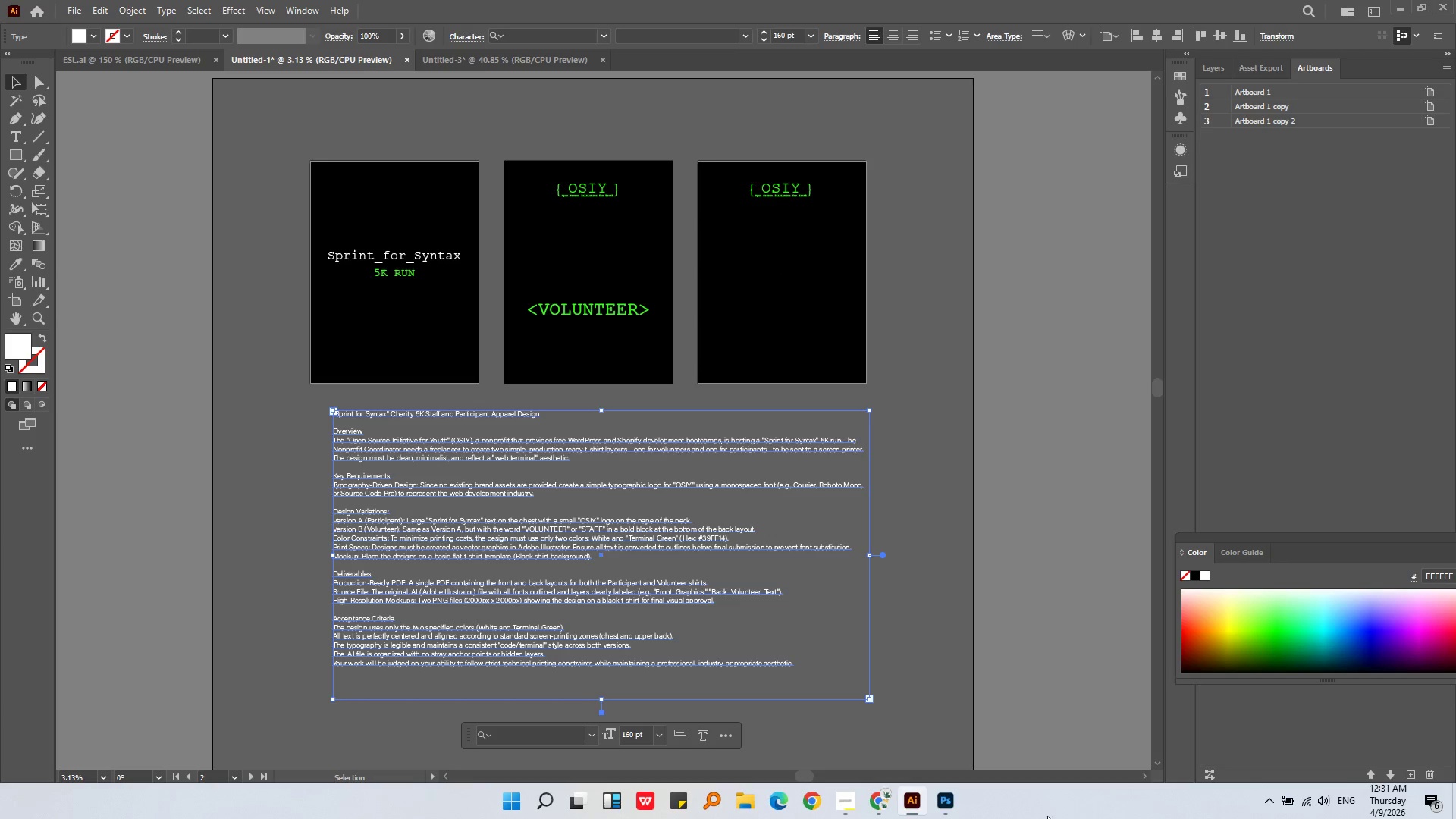 
left_click([945, 789])
 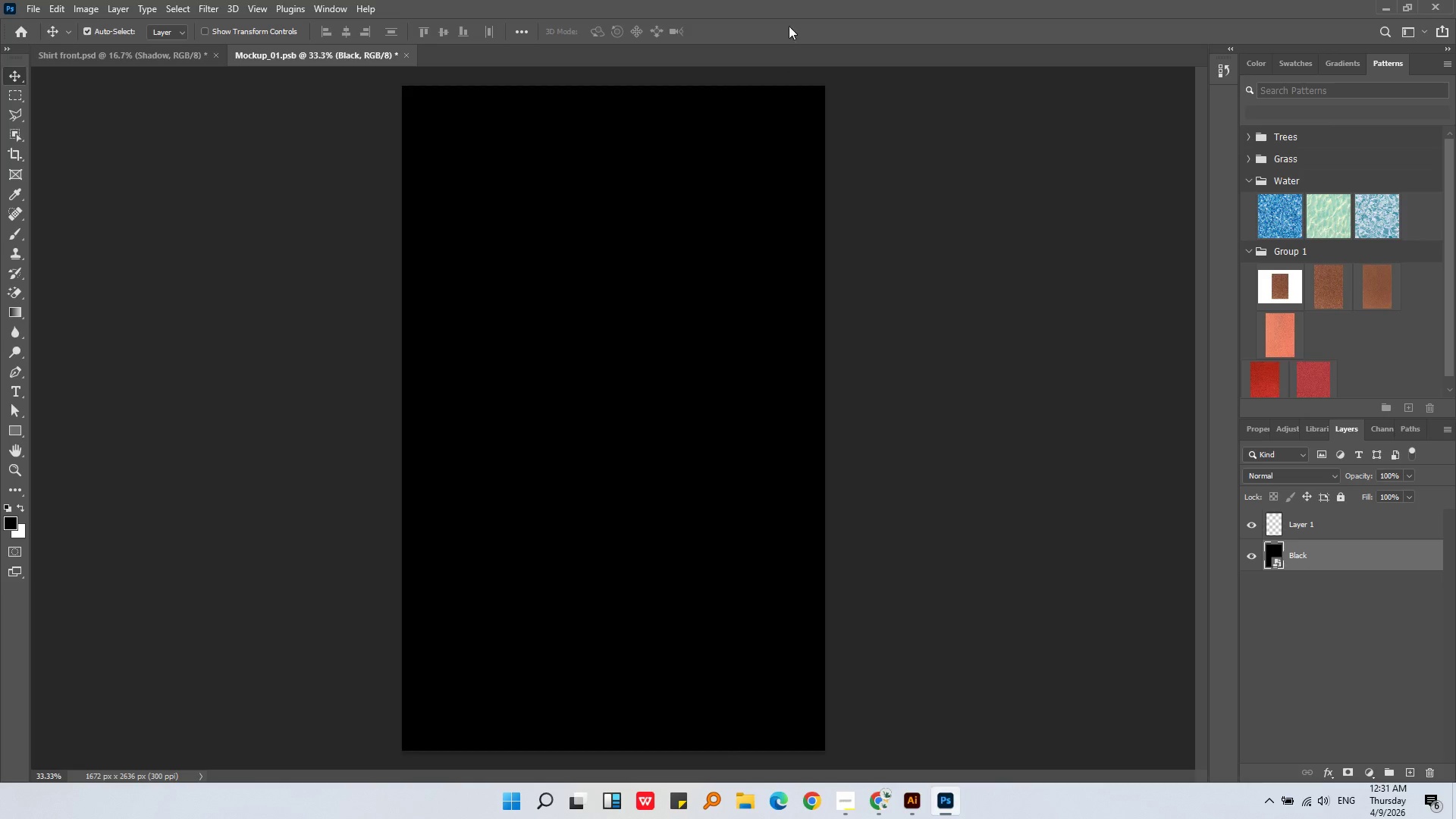 
left_click_drag(start_coordinate=[804, 0], to_coordinate=[850, 36])
 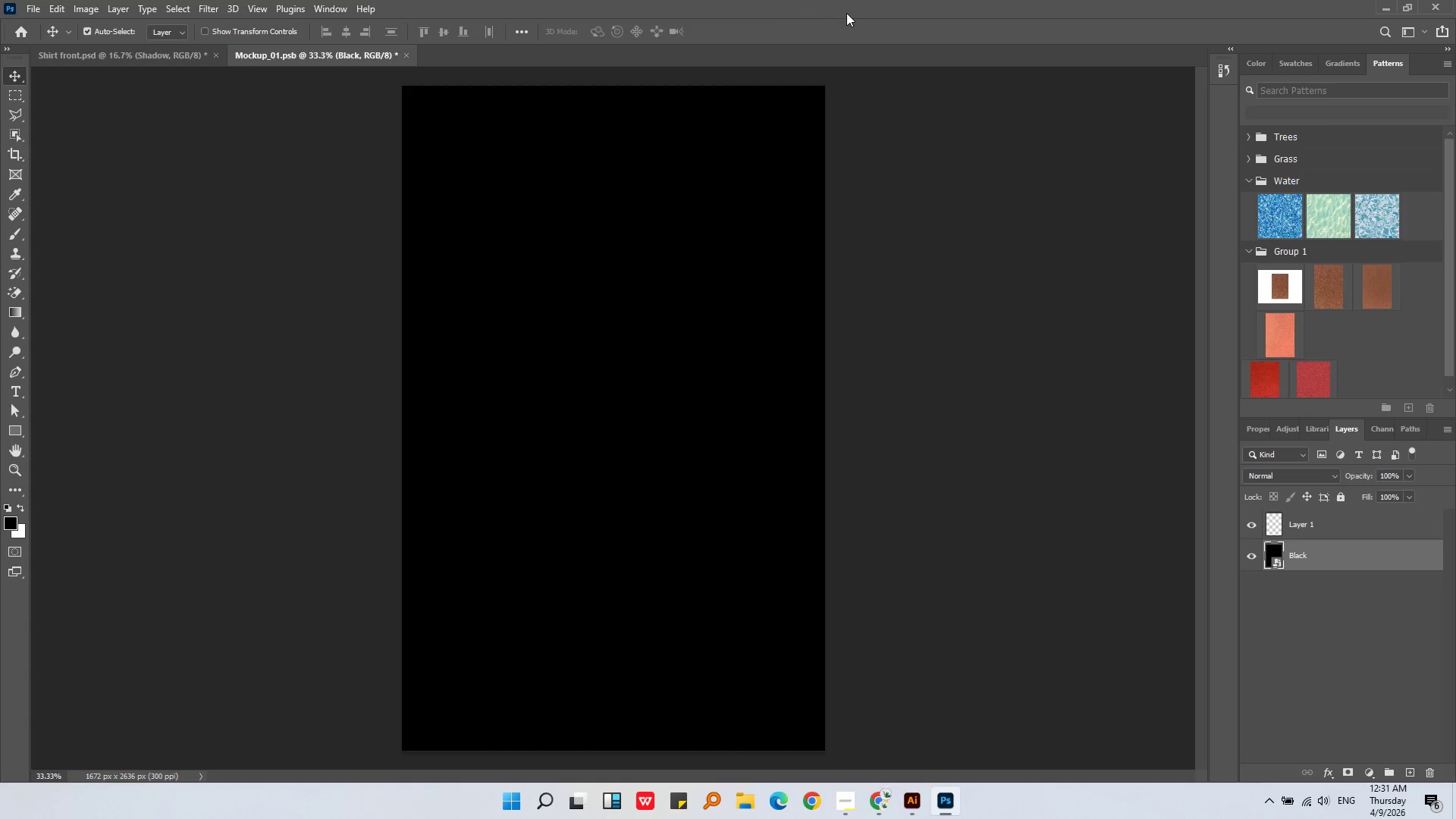 
left_click_drag(start_coordinate=[846, 12], to_coordinate=[858, 71])
 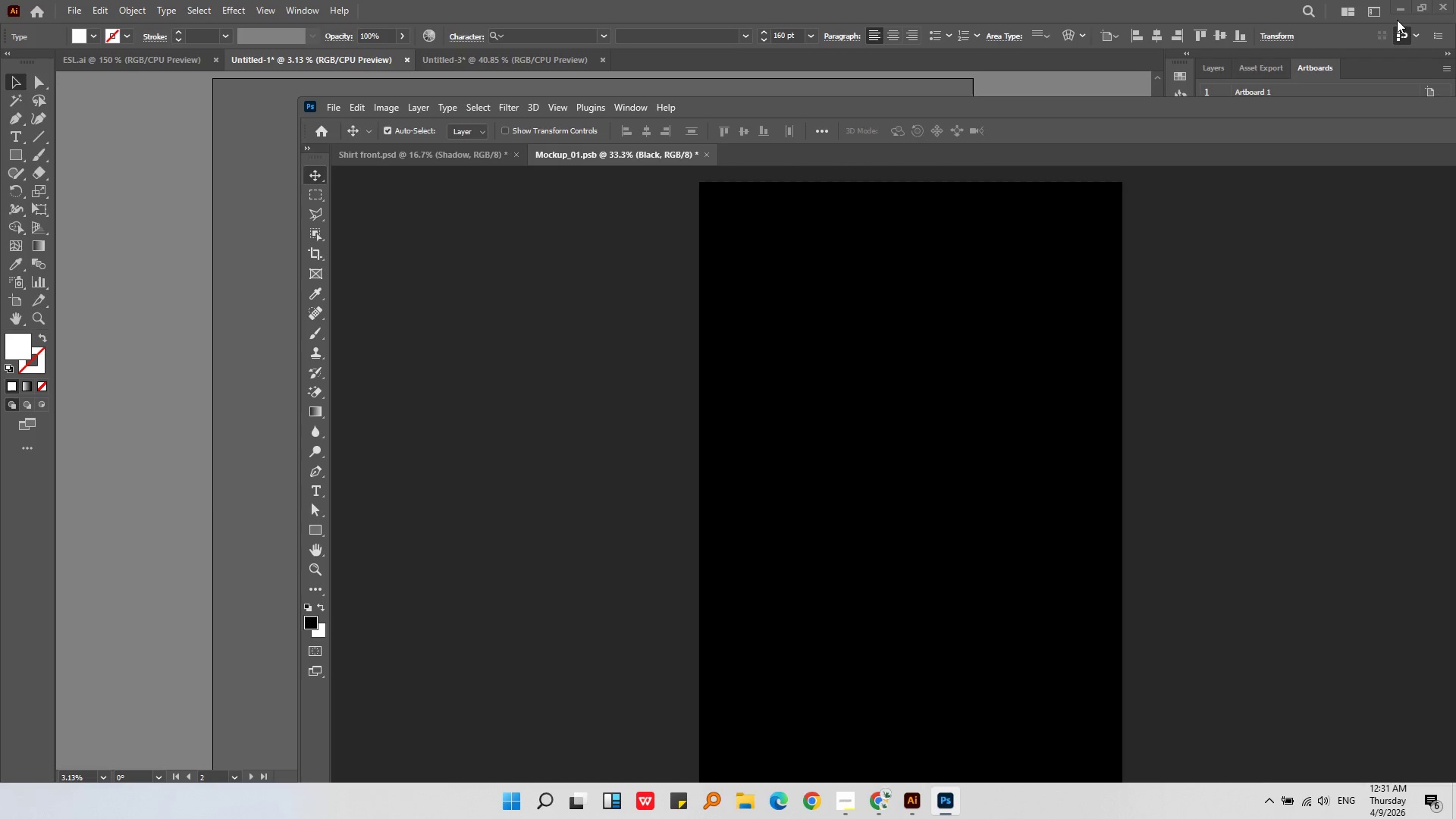 
left_click([1406, 3])
 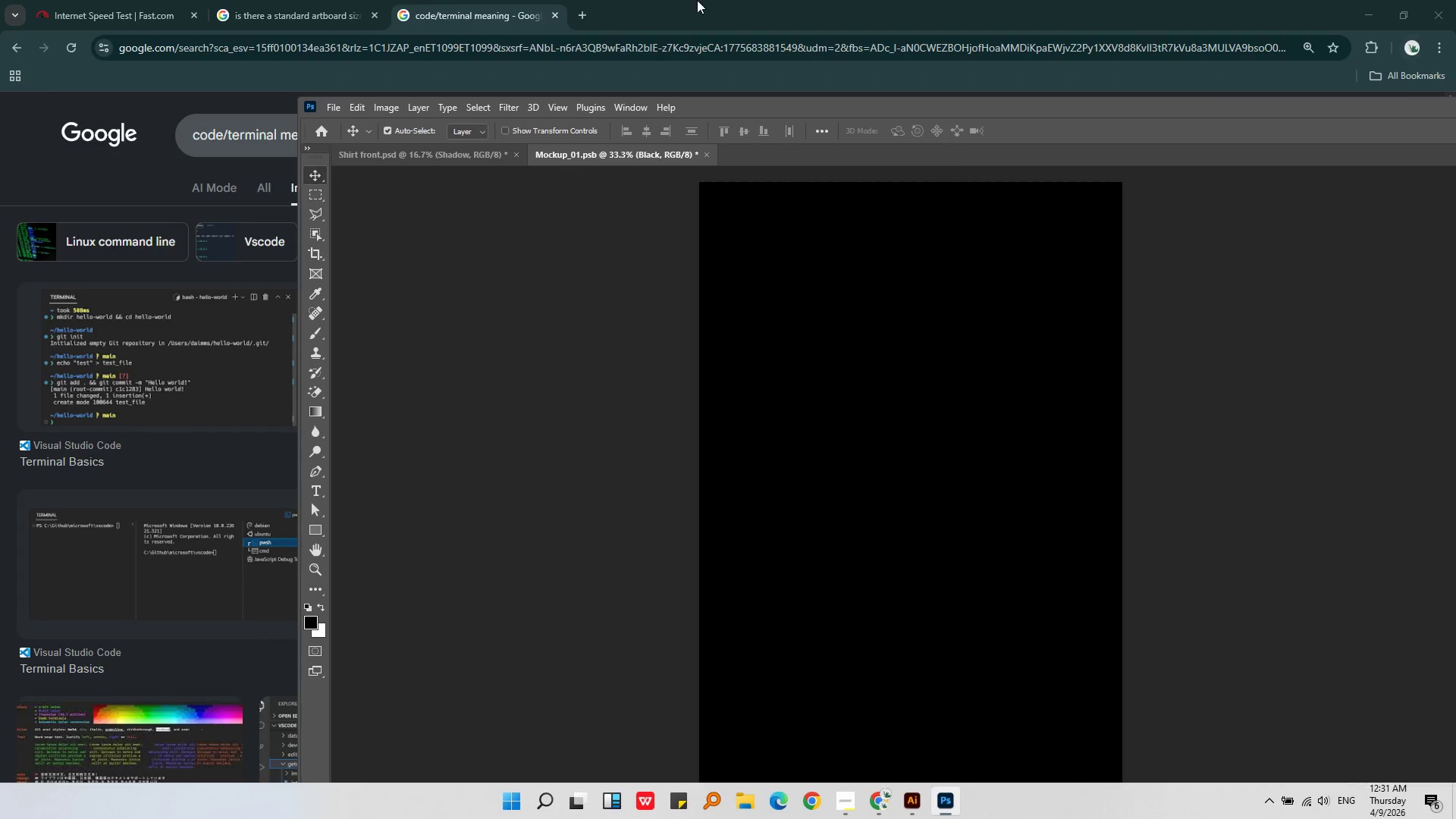 
left_click([781, 0])
 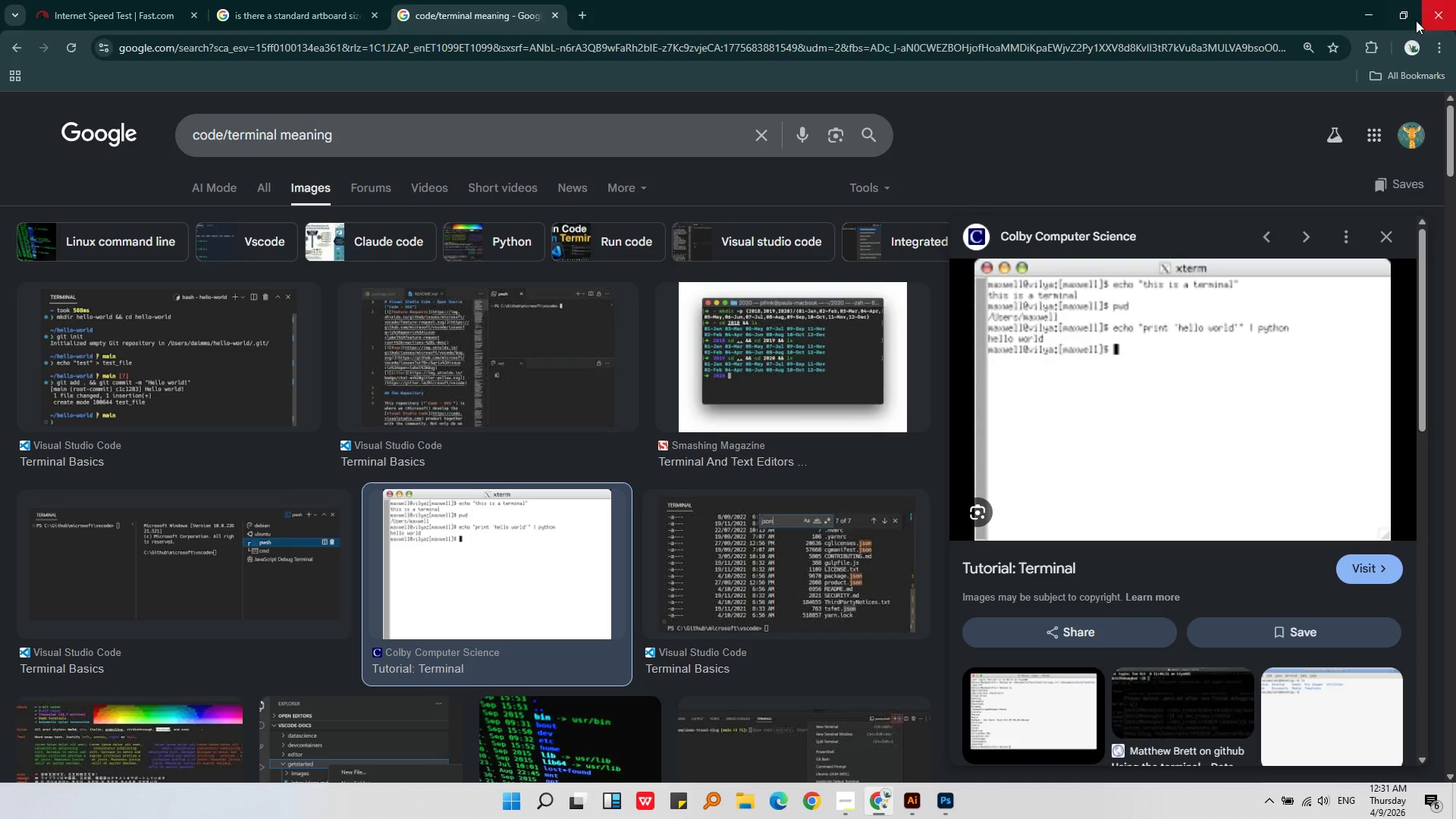 
left_click([1374, 20])
 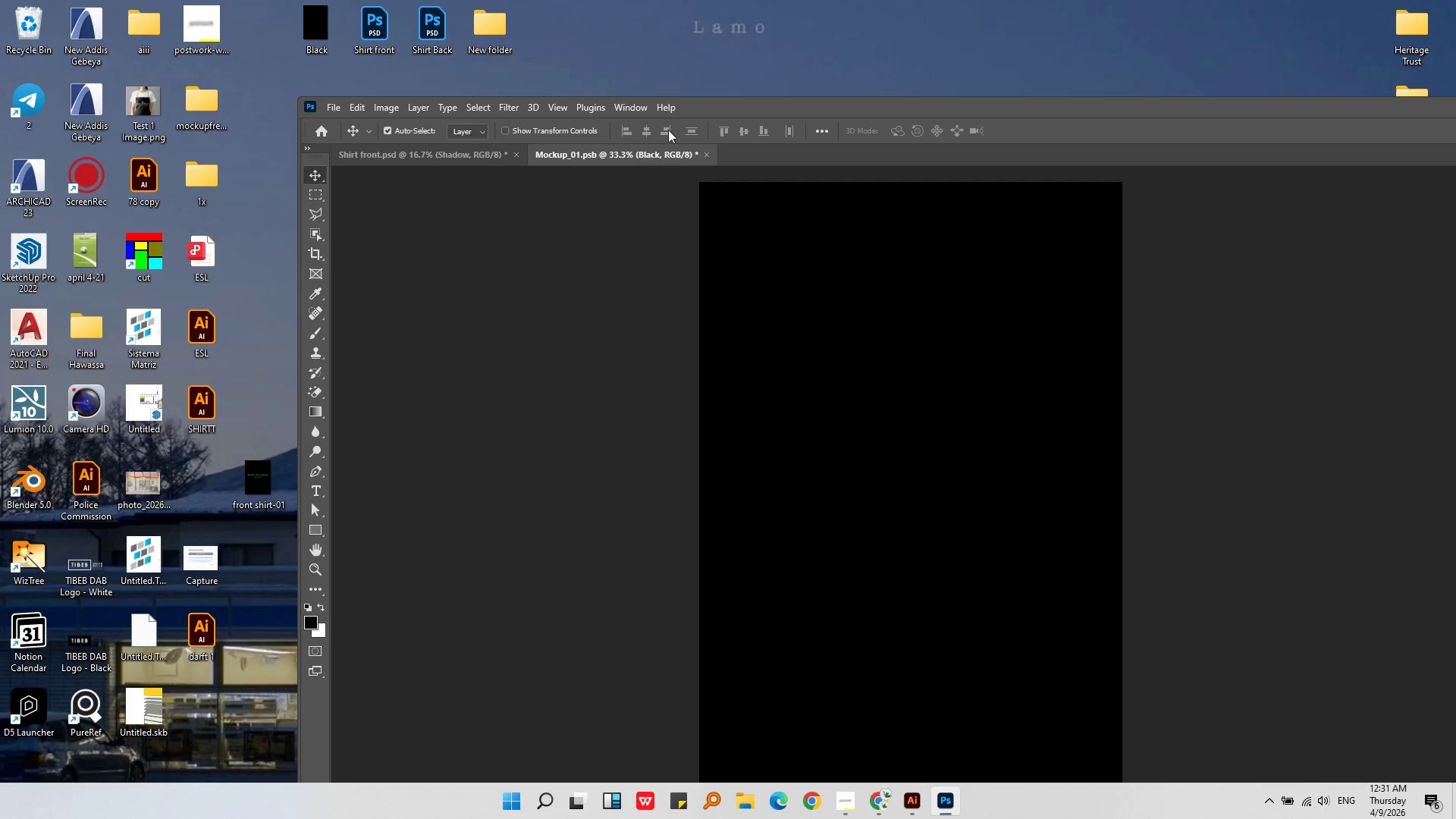 
left_click_drag(start_coordinate=[785, 110], to_coordinate=[837, 46])
 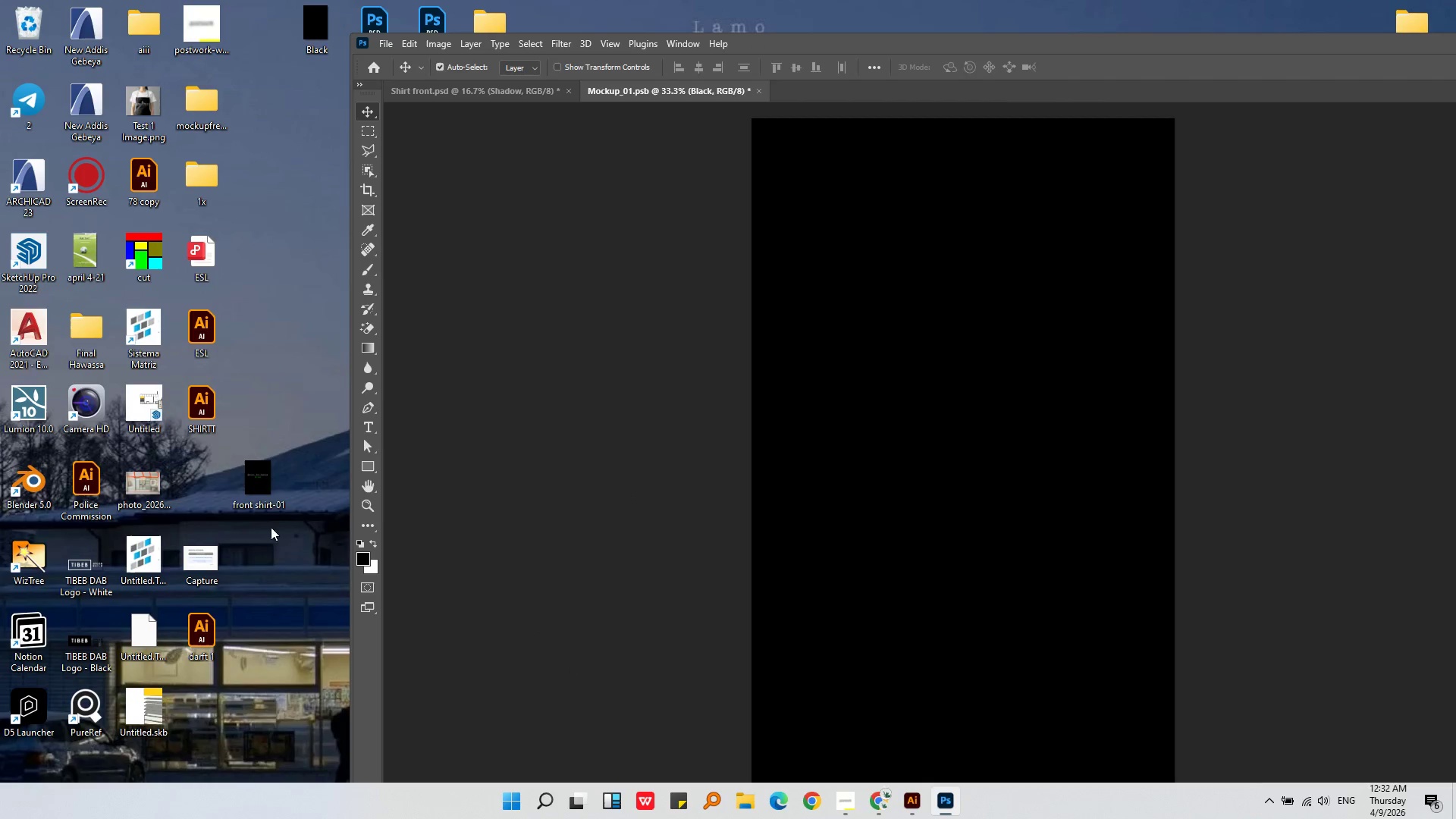 
left_click_drag(start_coordinate=[256, 485], to_coordinate=[865, 483])
 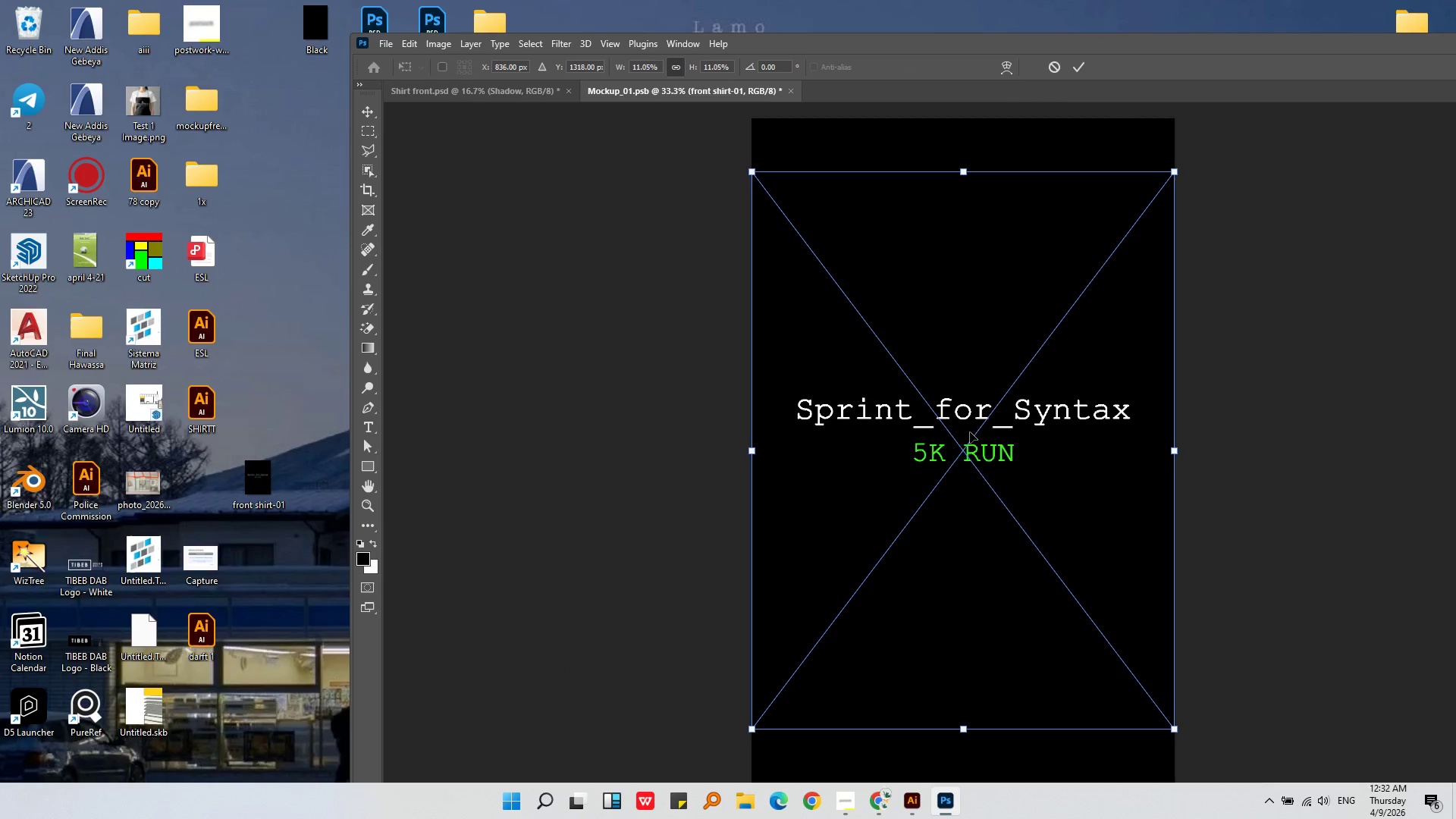 
scroll: coordinate [972, 447], scroll_direction: down, amount: 2.0
 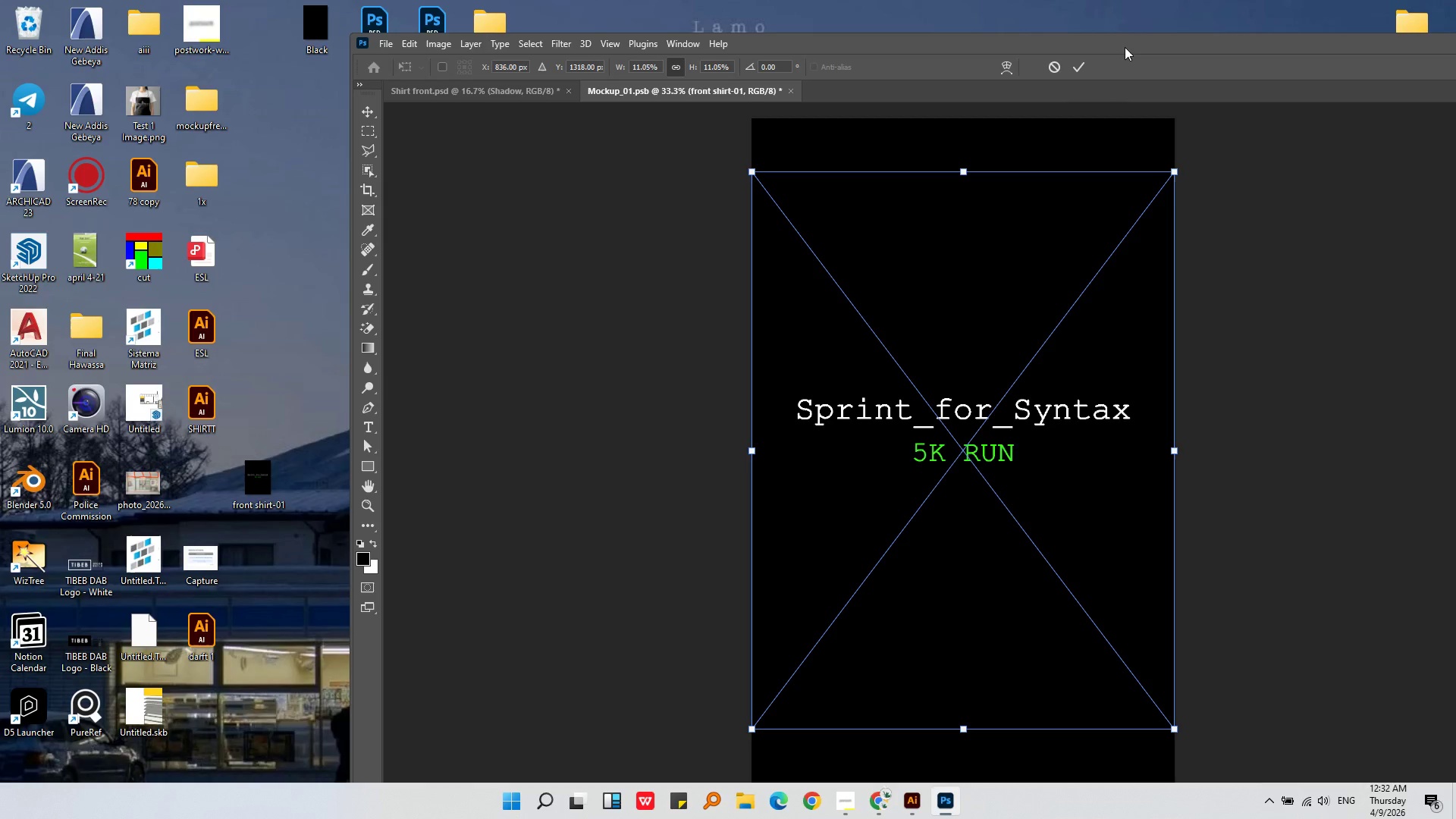 
double_click([1125, 47])
 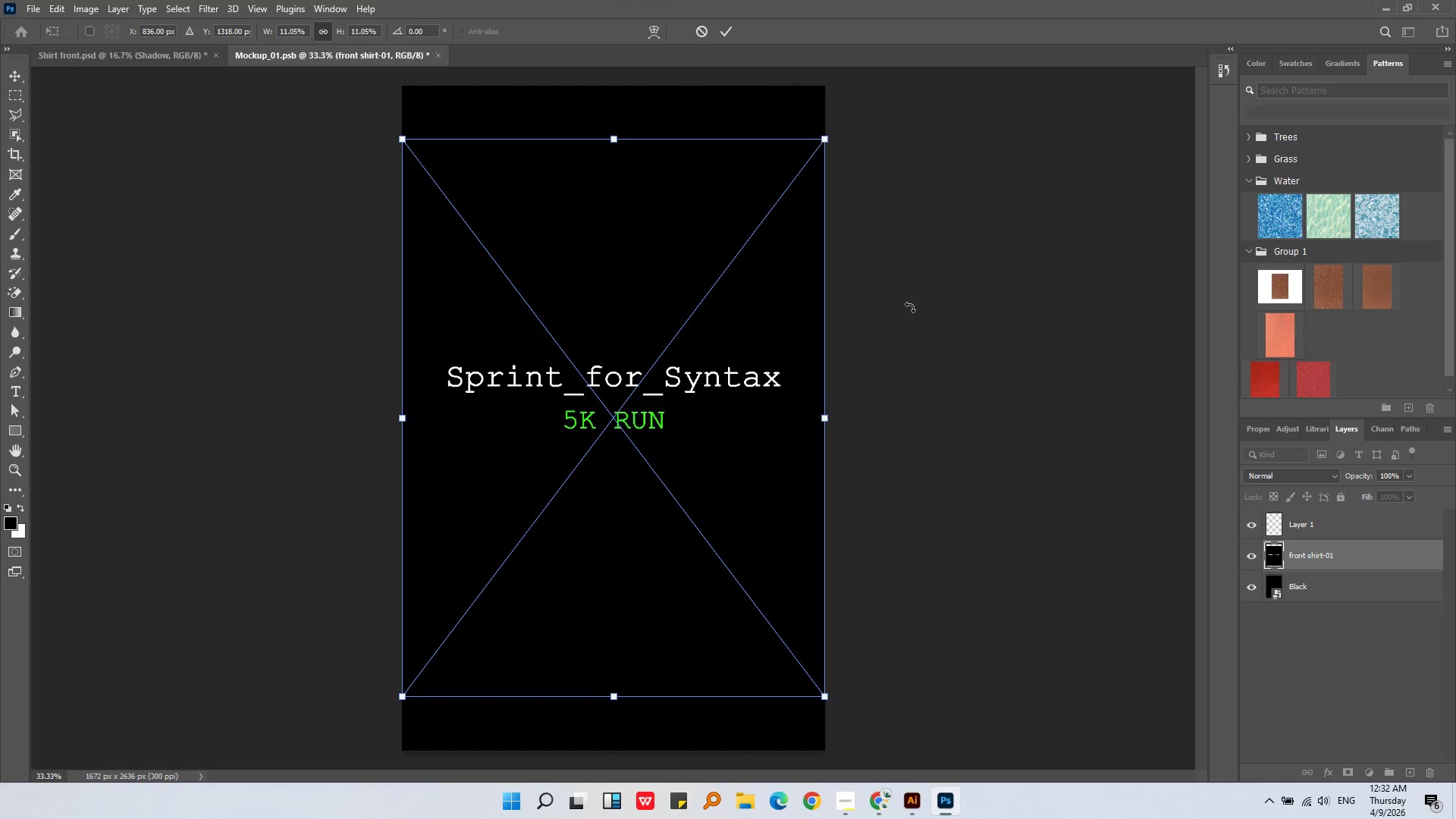 
mouse_move([906, 799])
 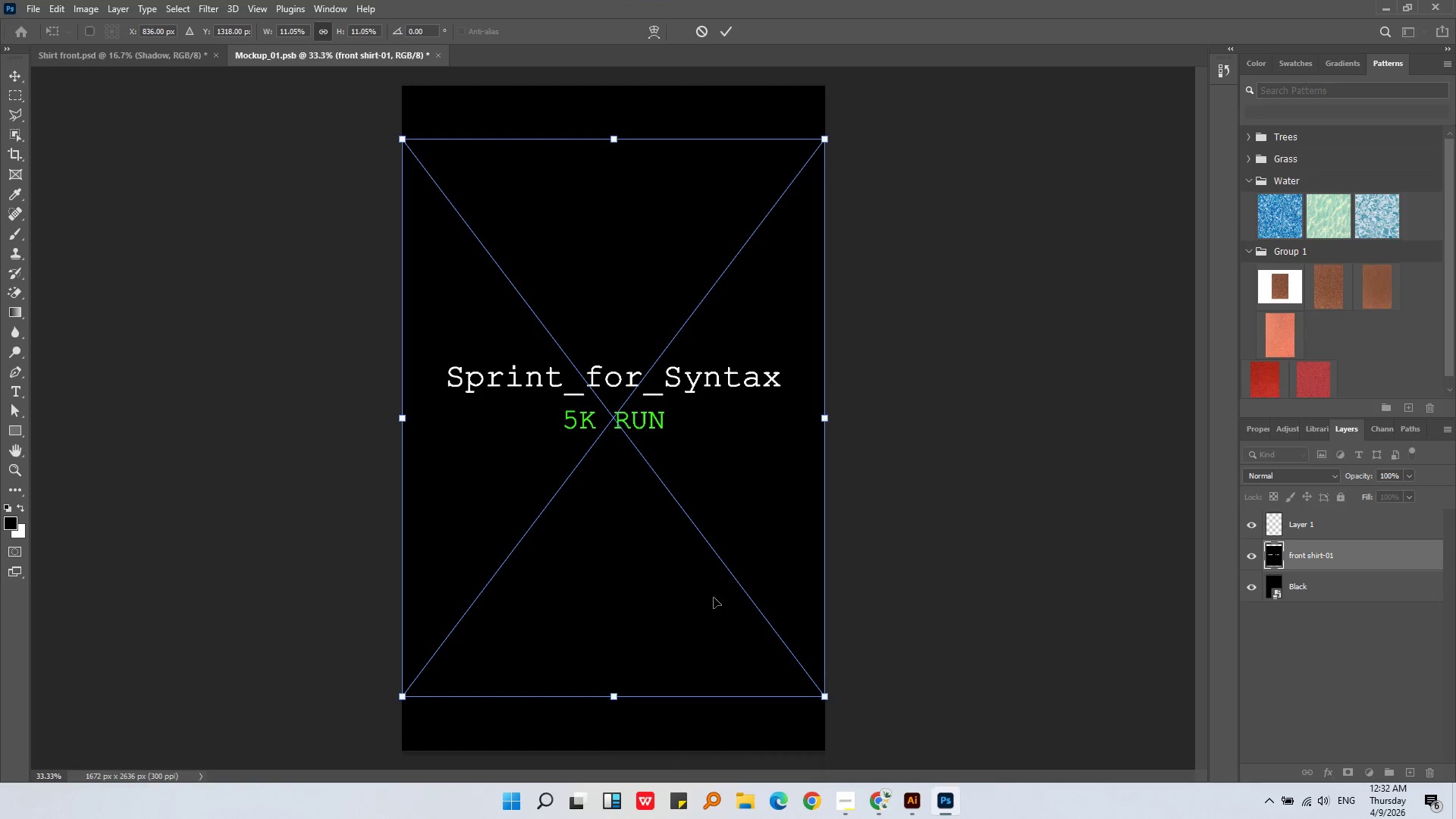 
left_click_drag(start_coordinate=[714, 589], to_coordinate=[723, 517])
 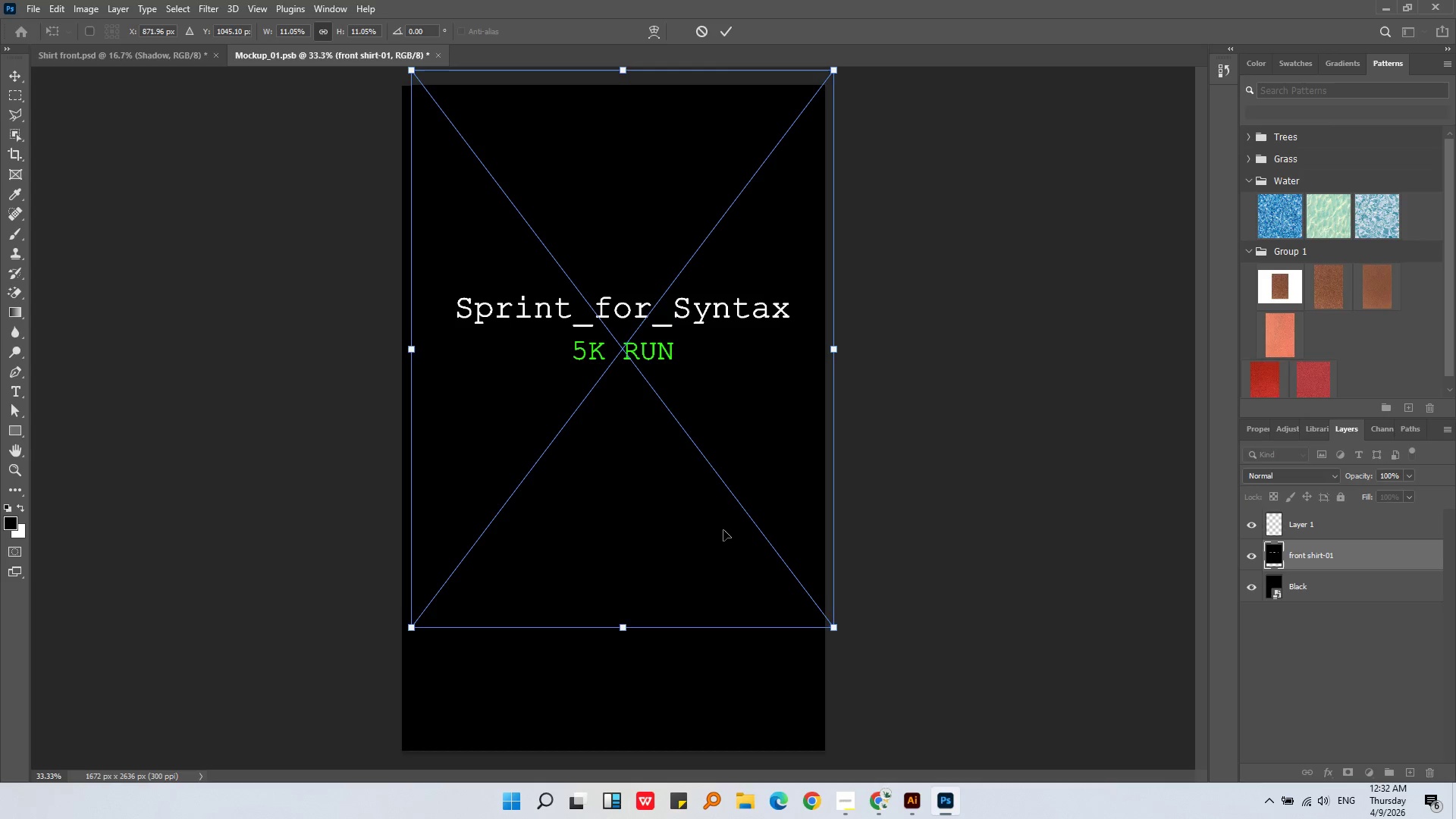 
left_click_drag(start_coordinate=[723, 530], to_coordinate=[723, 544])
 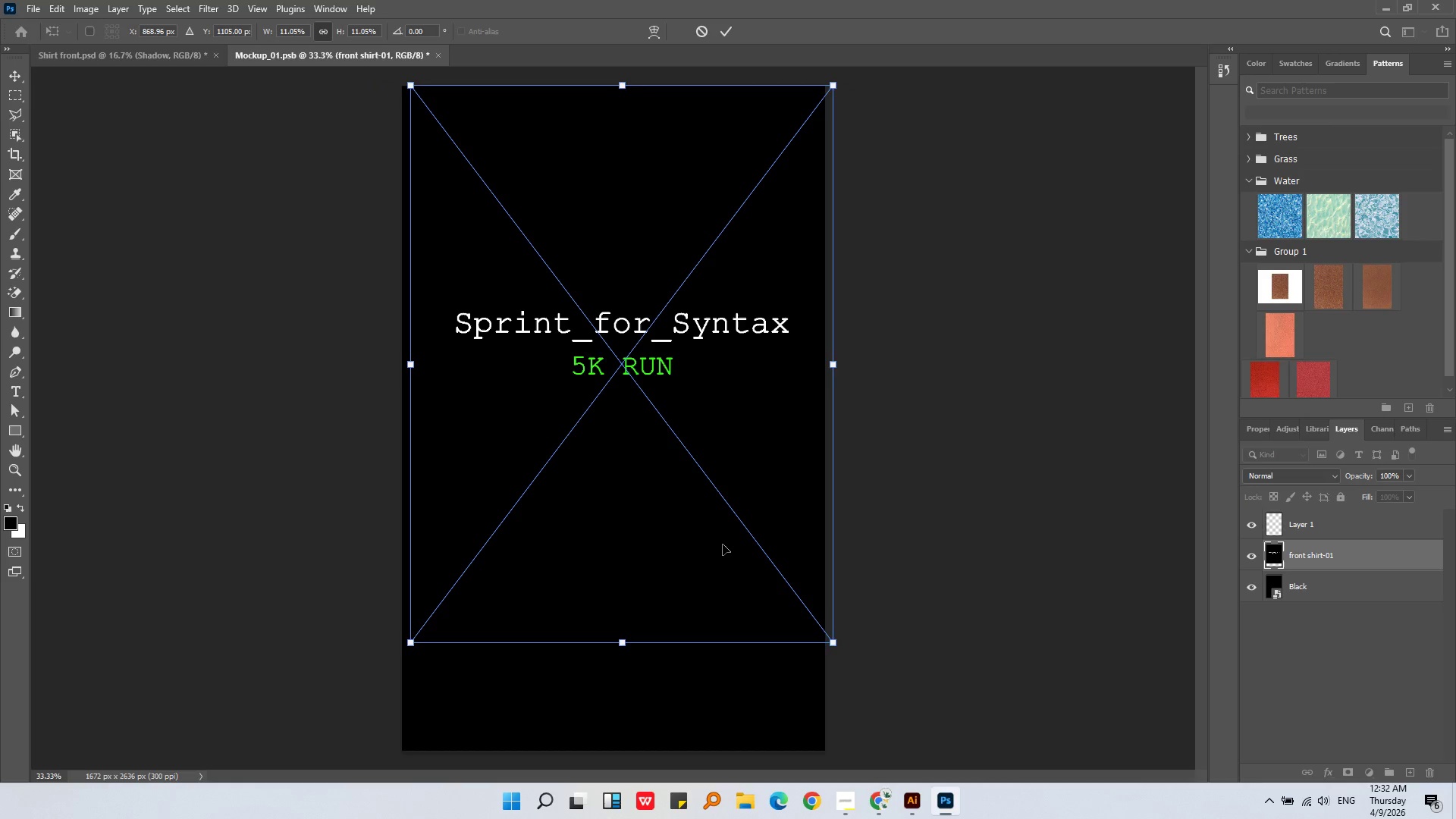 
left_click_drag(start_coordinate=[723, 544], to_coordinate=[712, 544])
 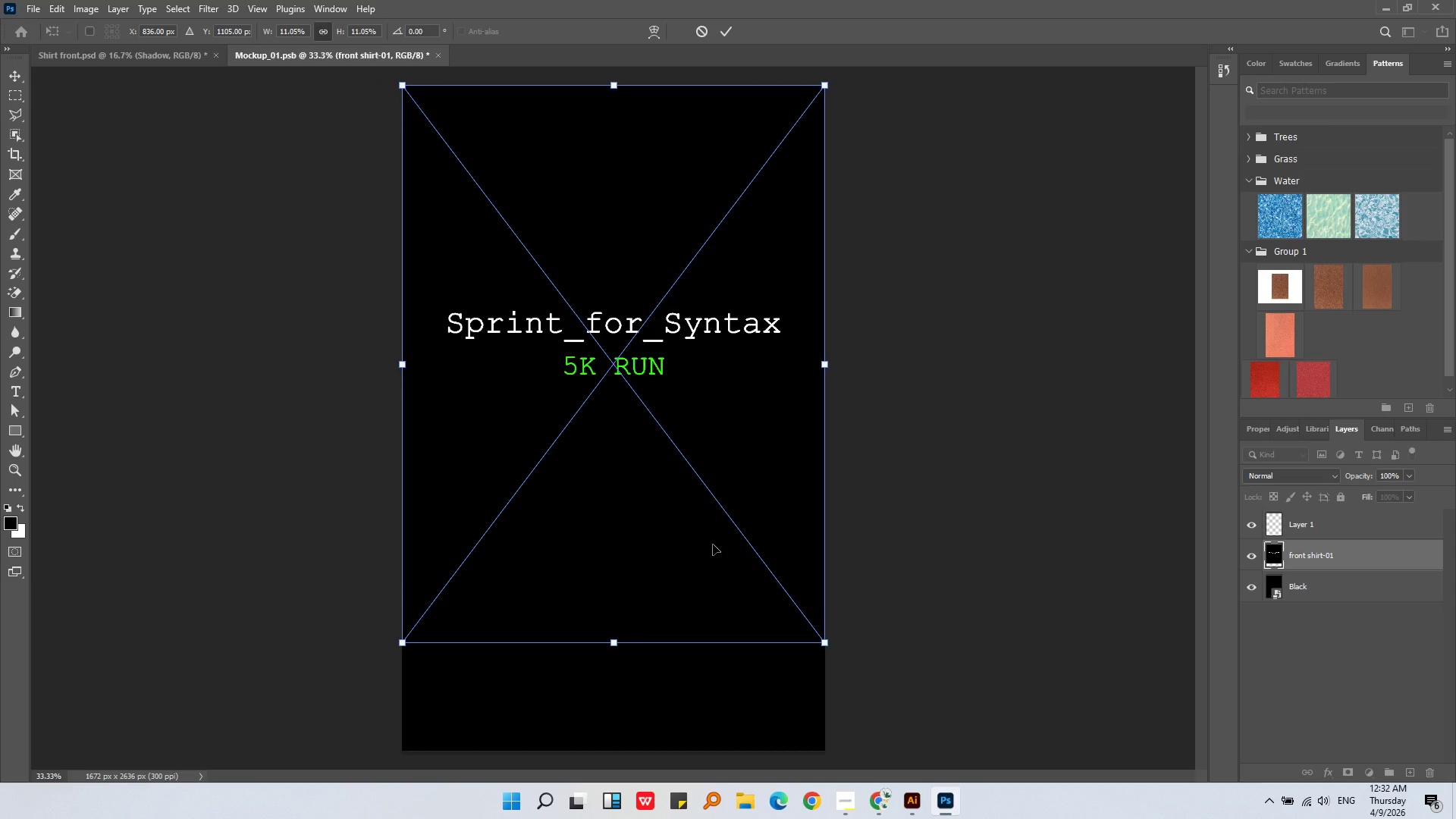 
scroll: coordinate [713, 544], scroll_direction: down, amount: 1.0
 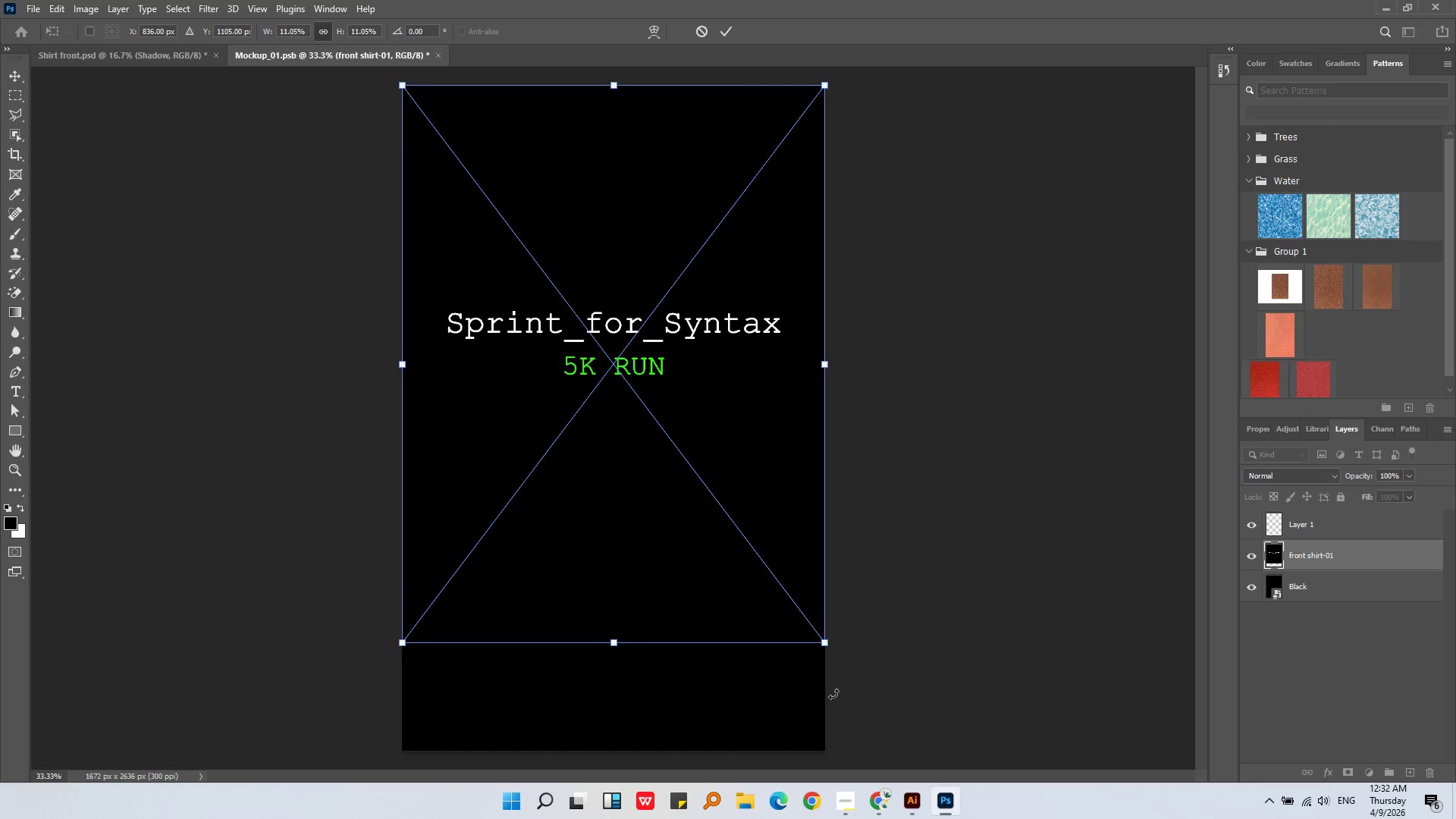 
left_click([901, 803])
 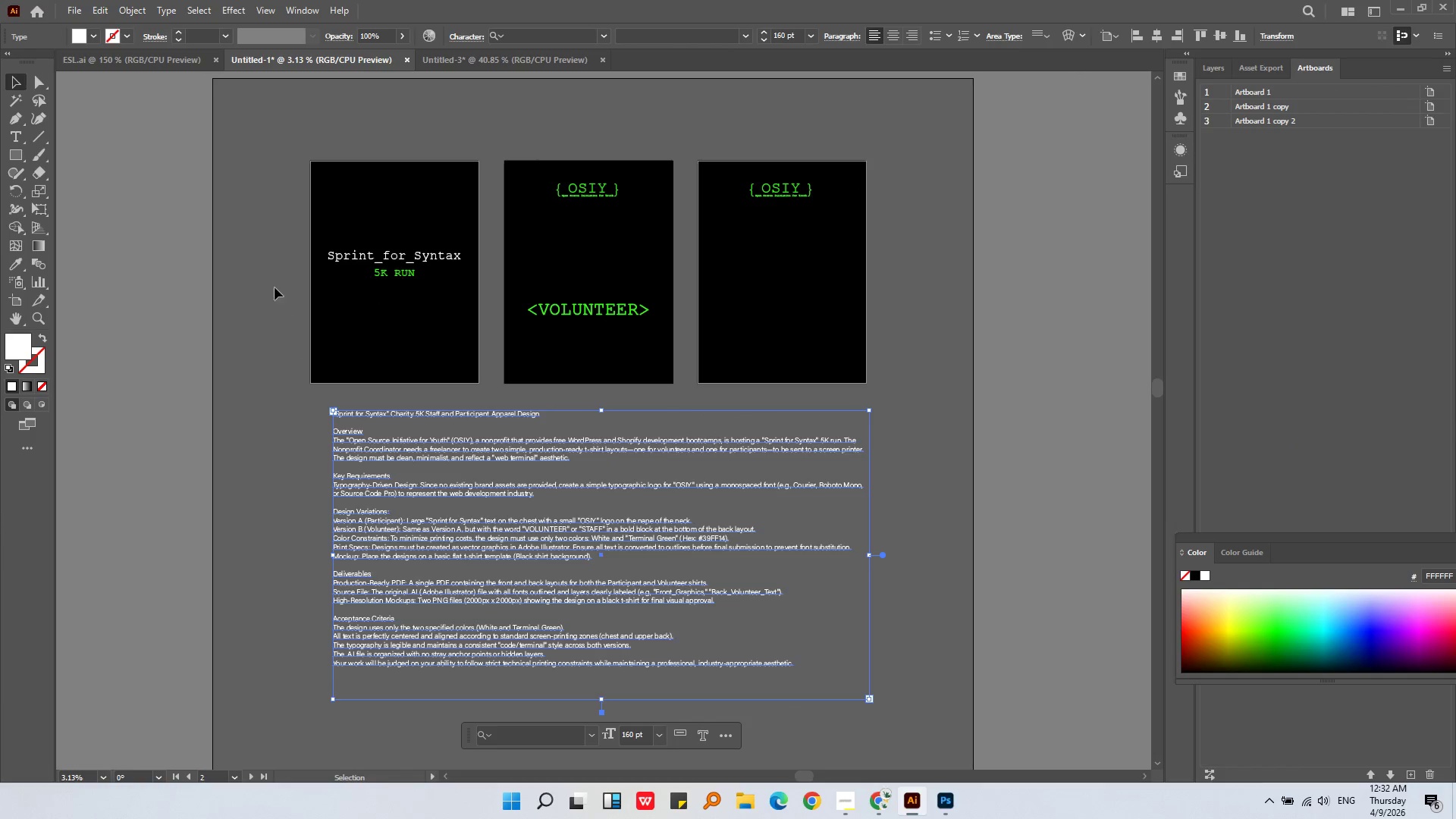 
left_click([330, 318])
 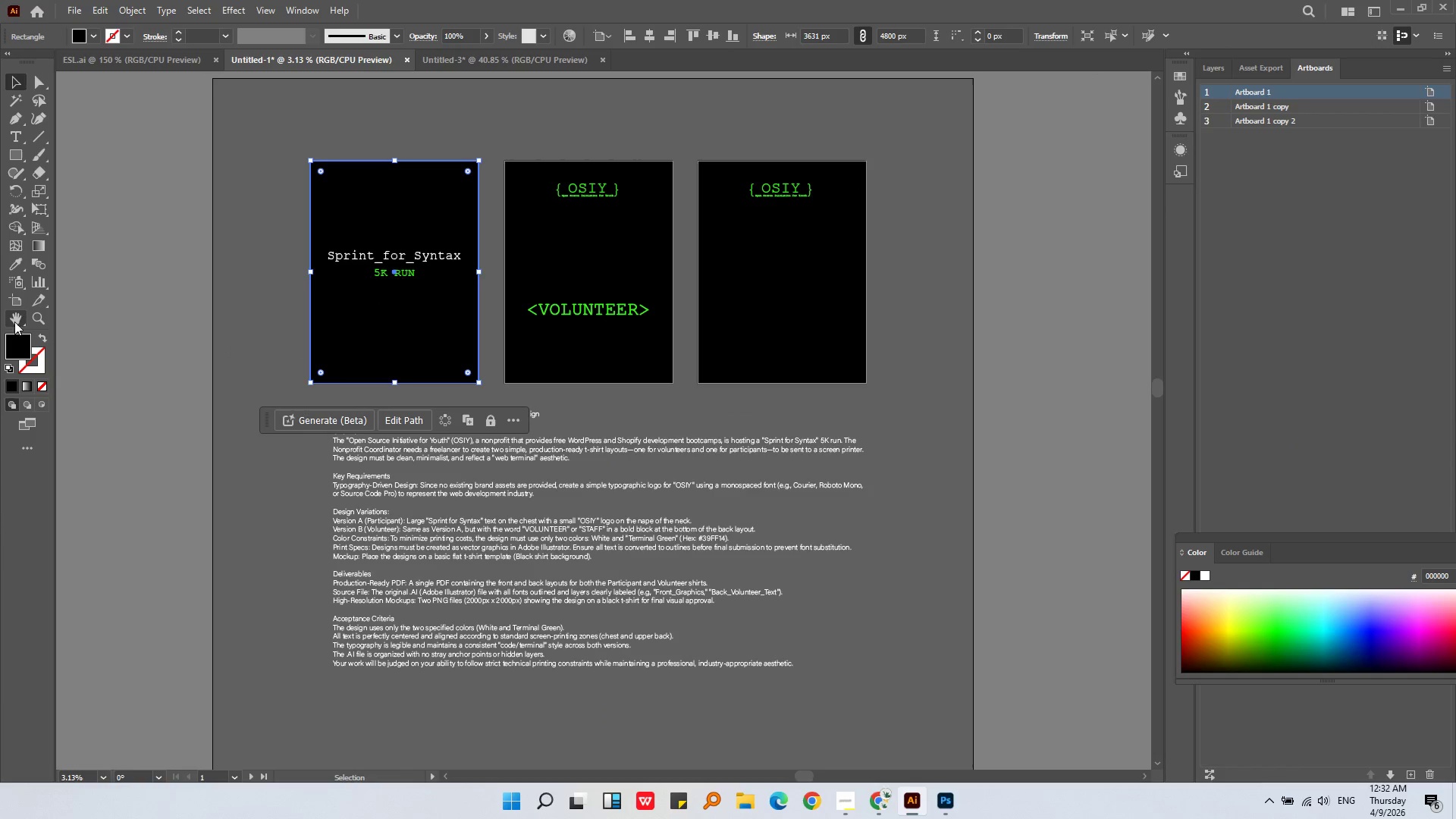 
left_click([14, 304])
 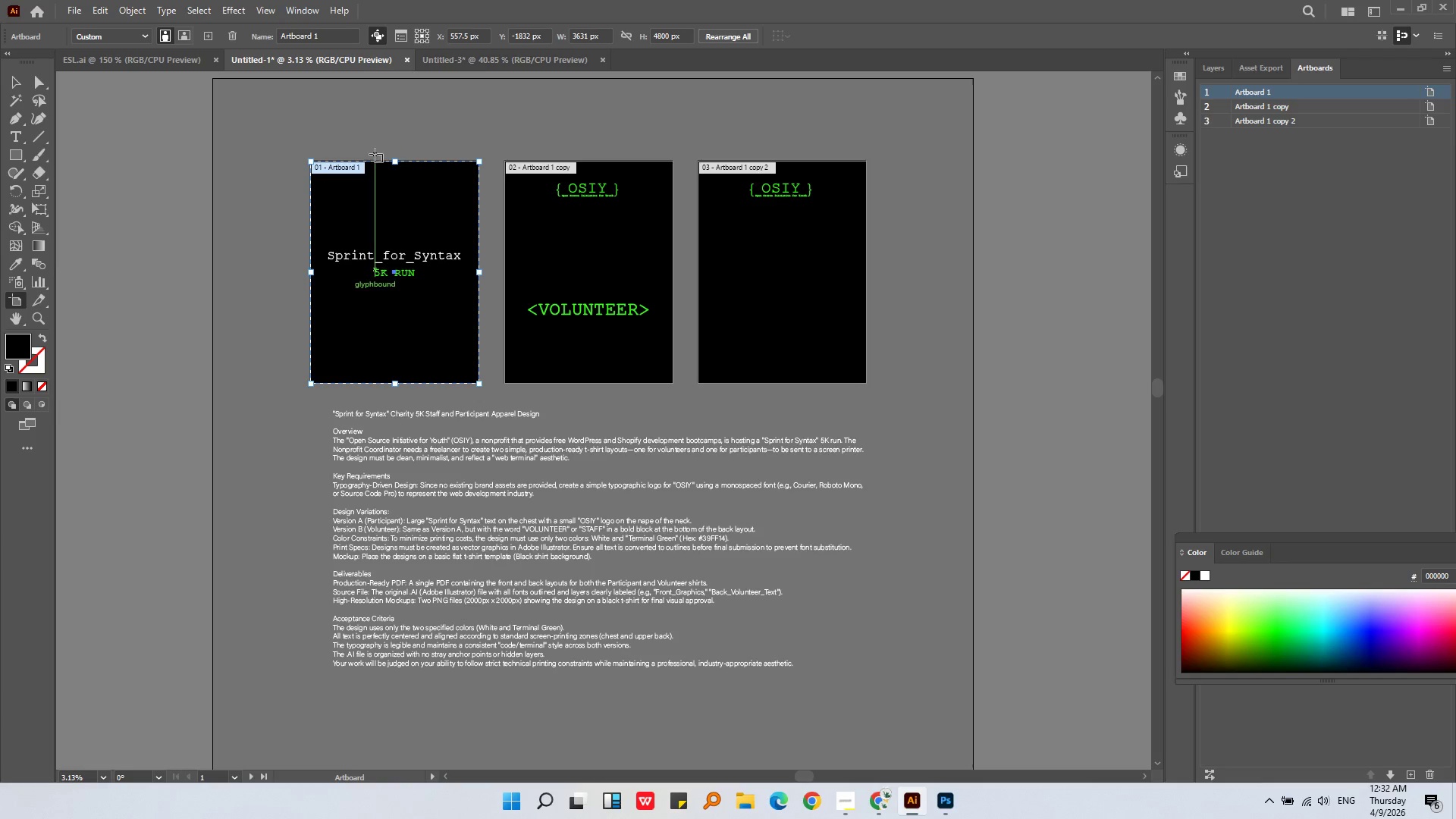 
left_click_drag(start_coordinate=[394, 159], to_coordinate=[394, 144])
 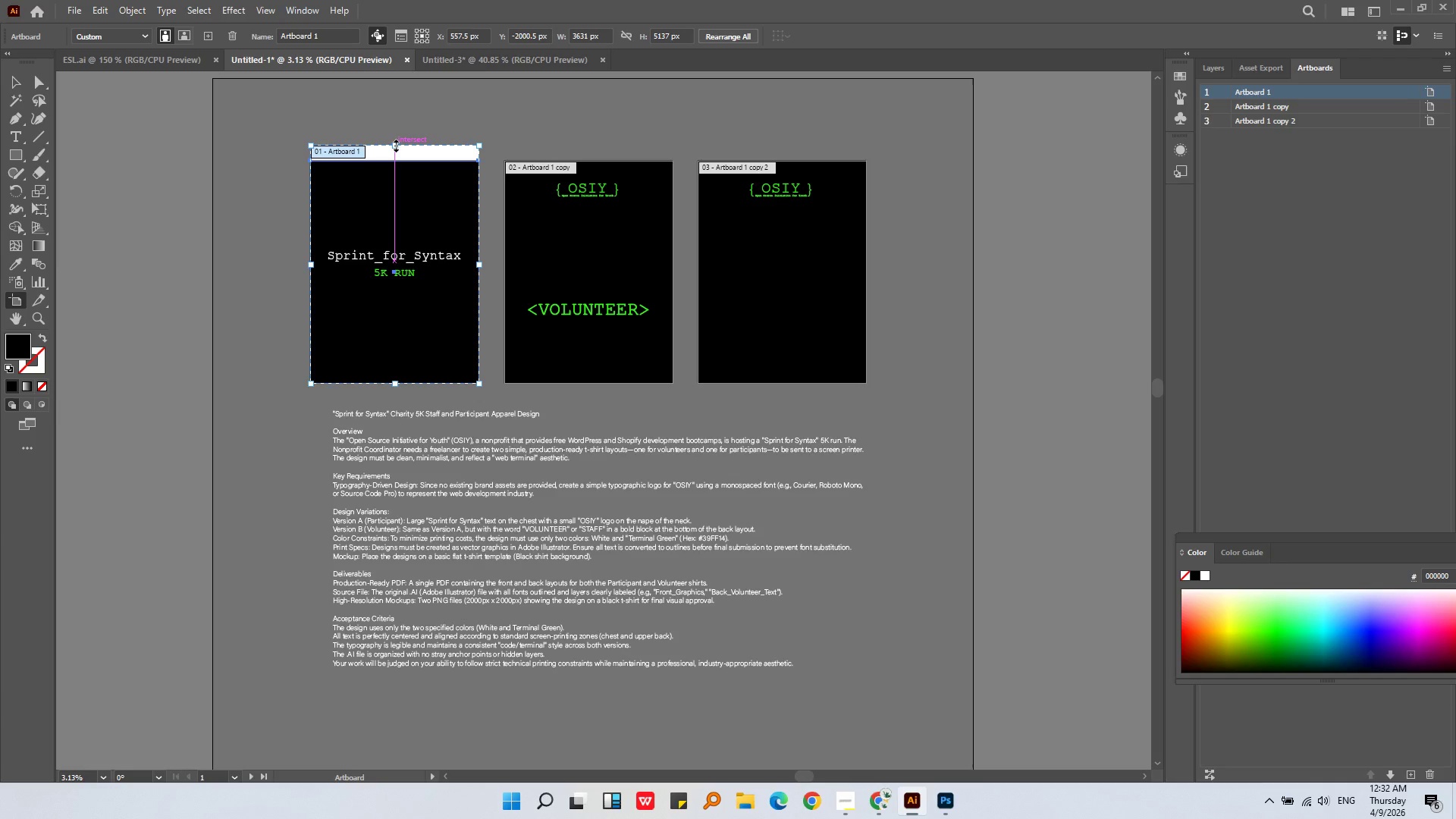 
key(Control+ControlLeft)
 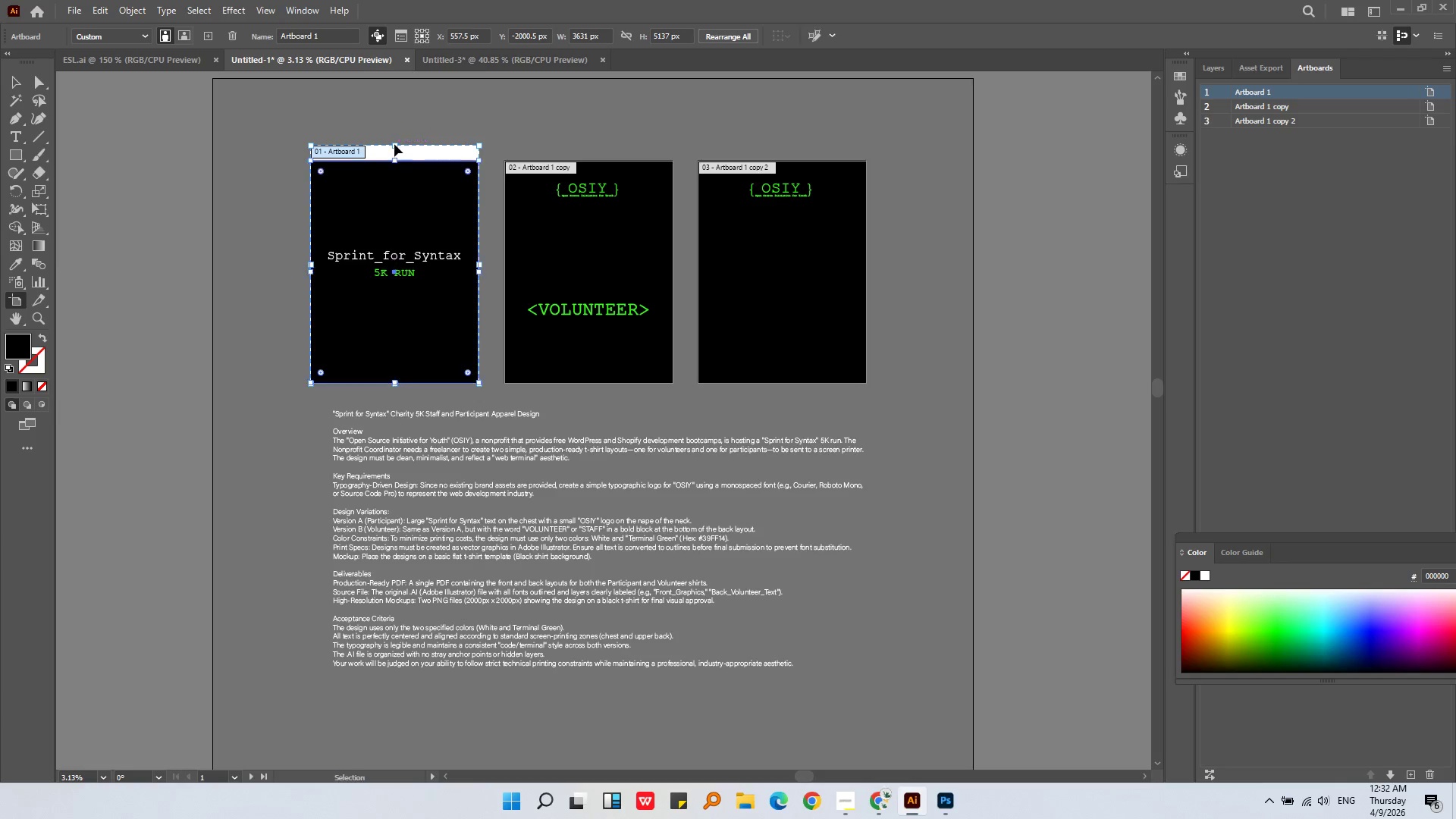 
key(Control+Z)
 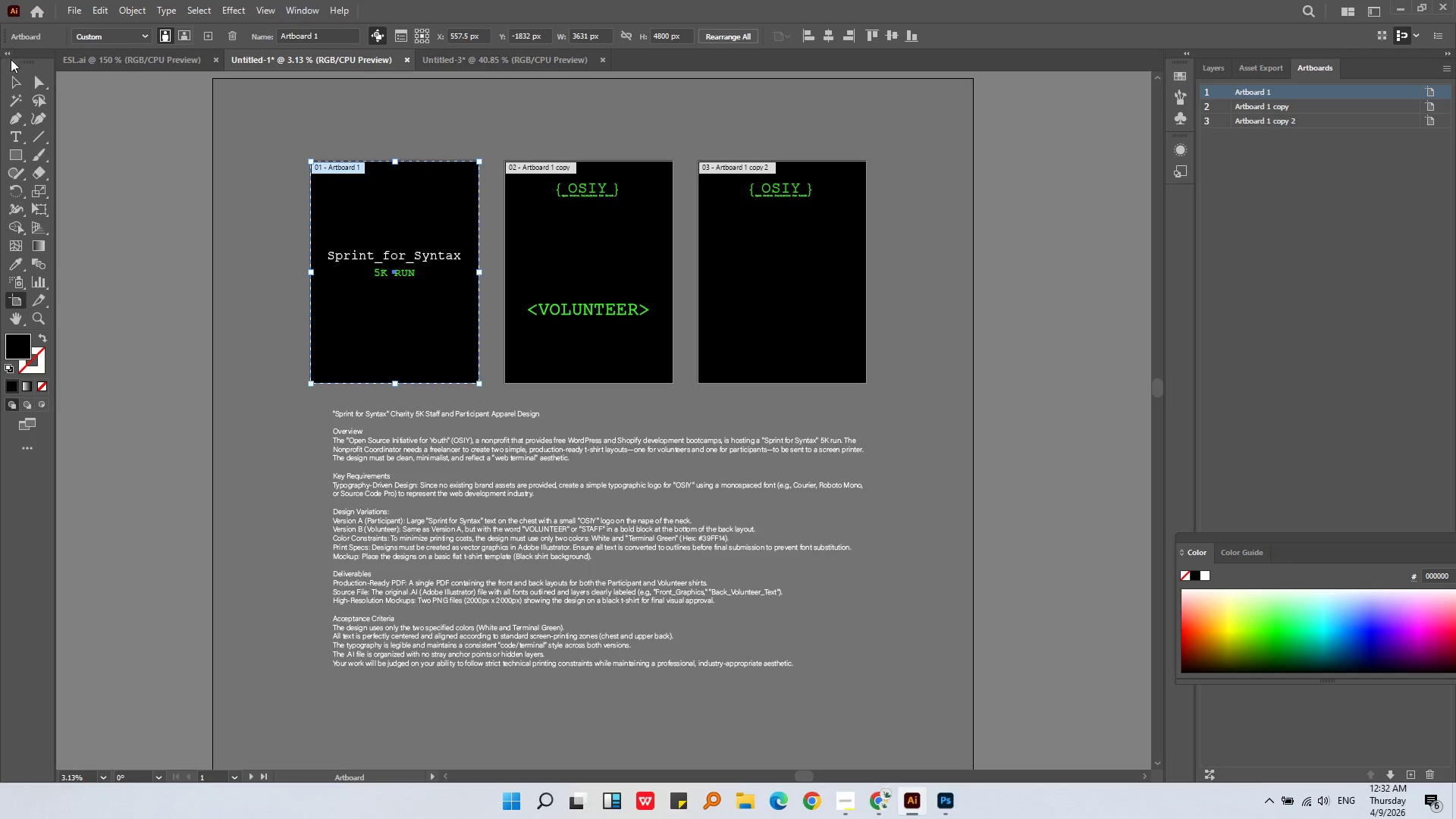 
left_click([16, 72])
 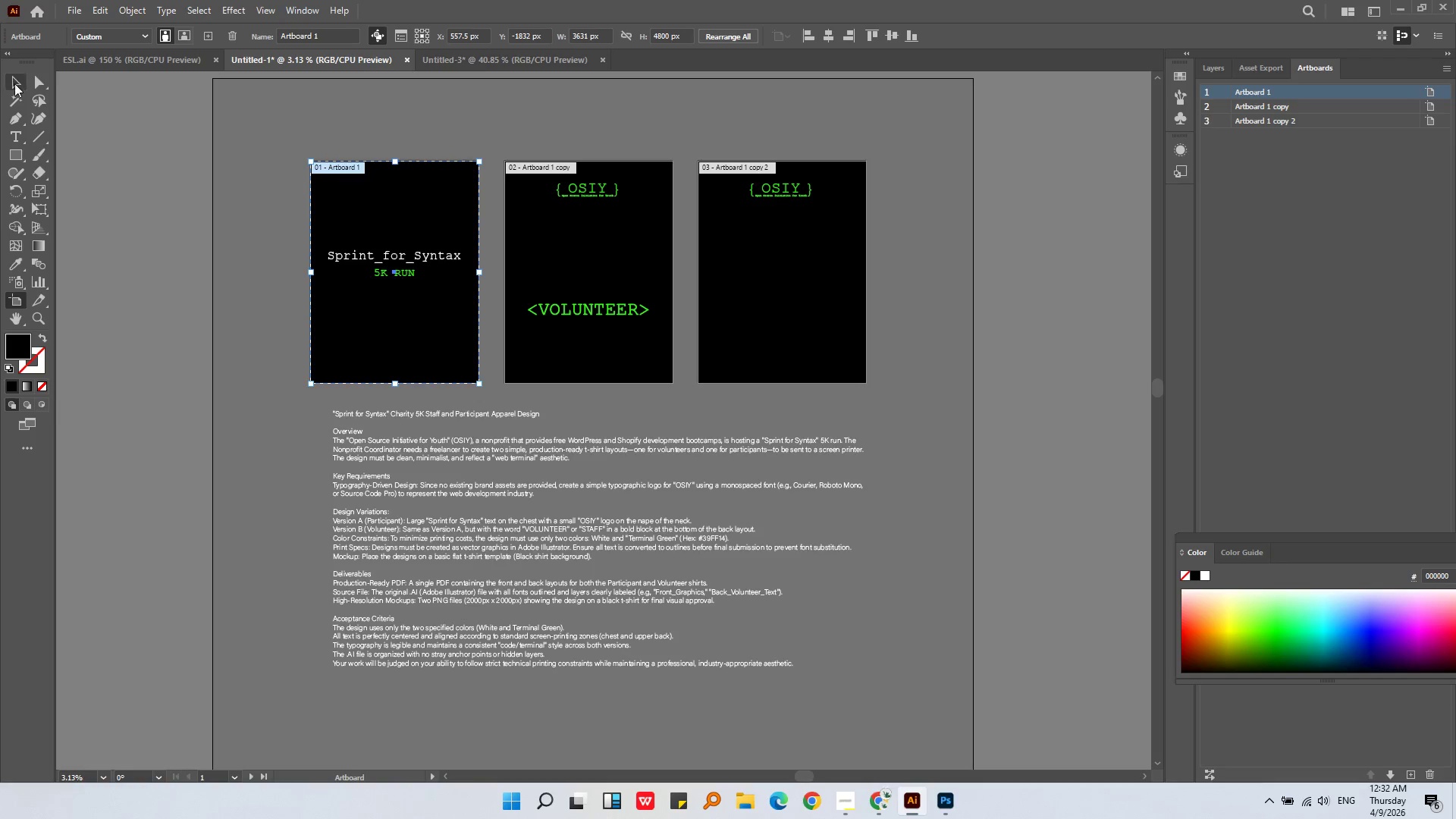 
left_click([14, 84])
 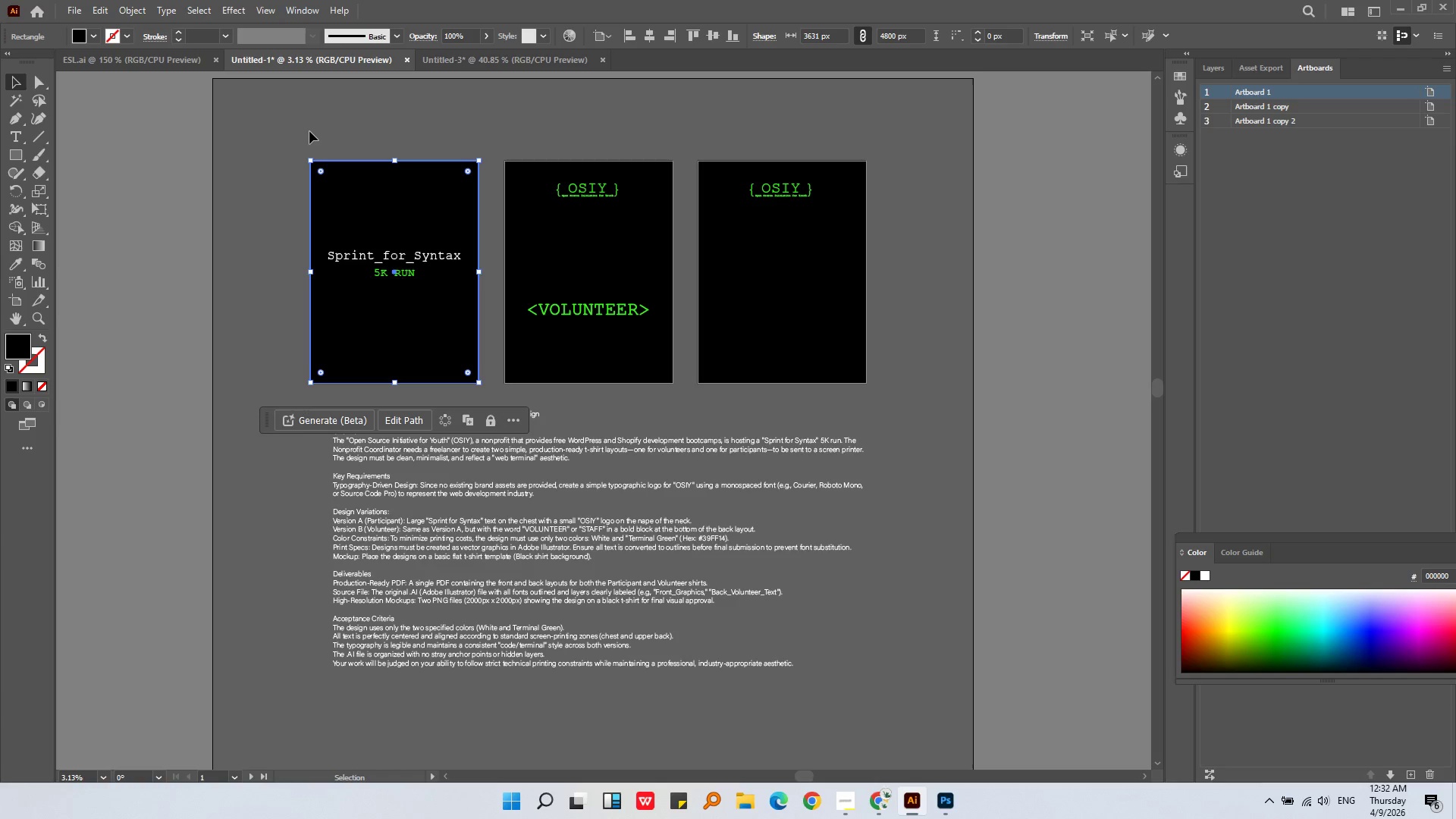 
left_click([309, 131])
 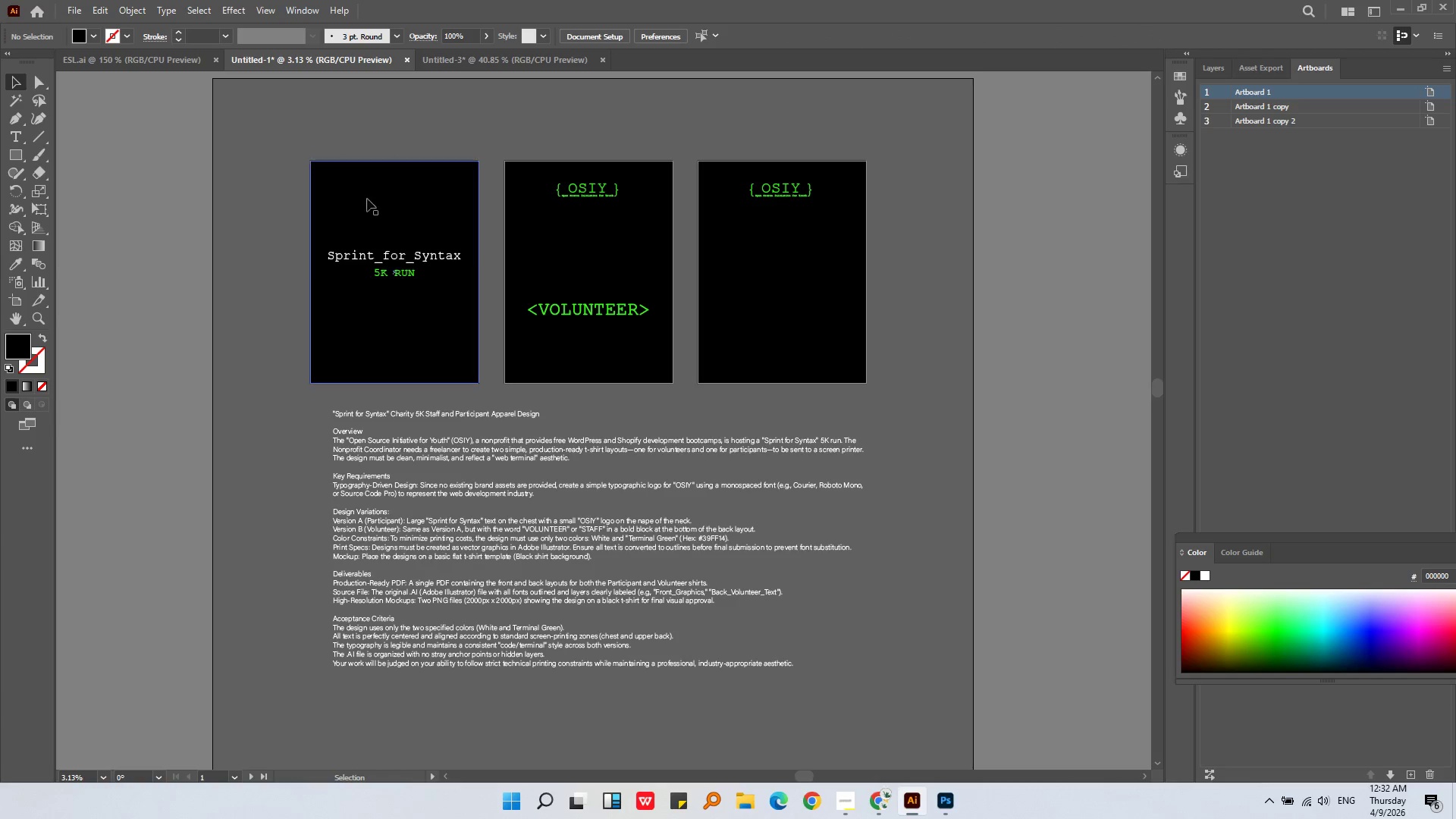 
left_click([373, 205])
 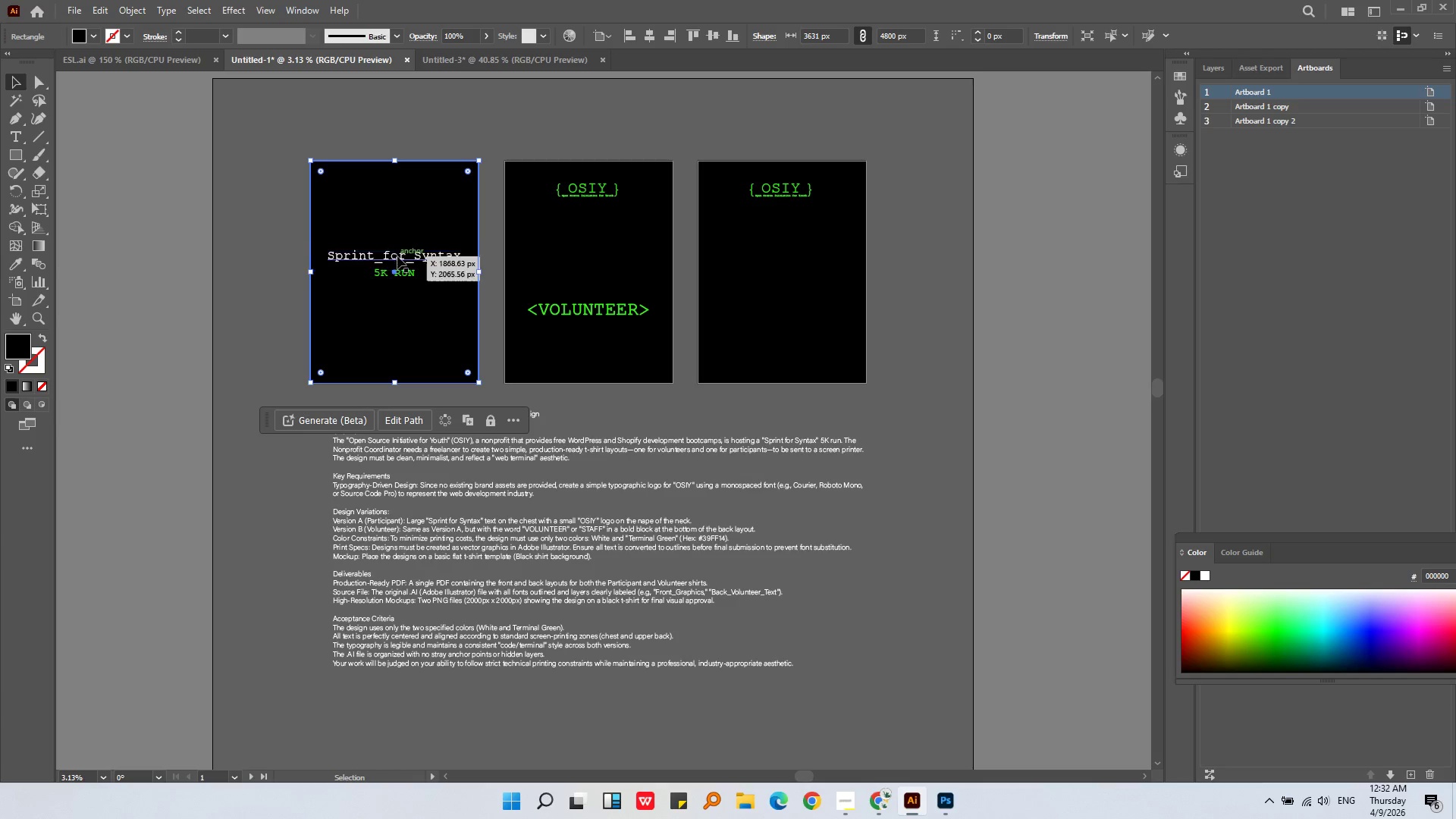 
left_click([397, 257])
 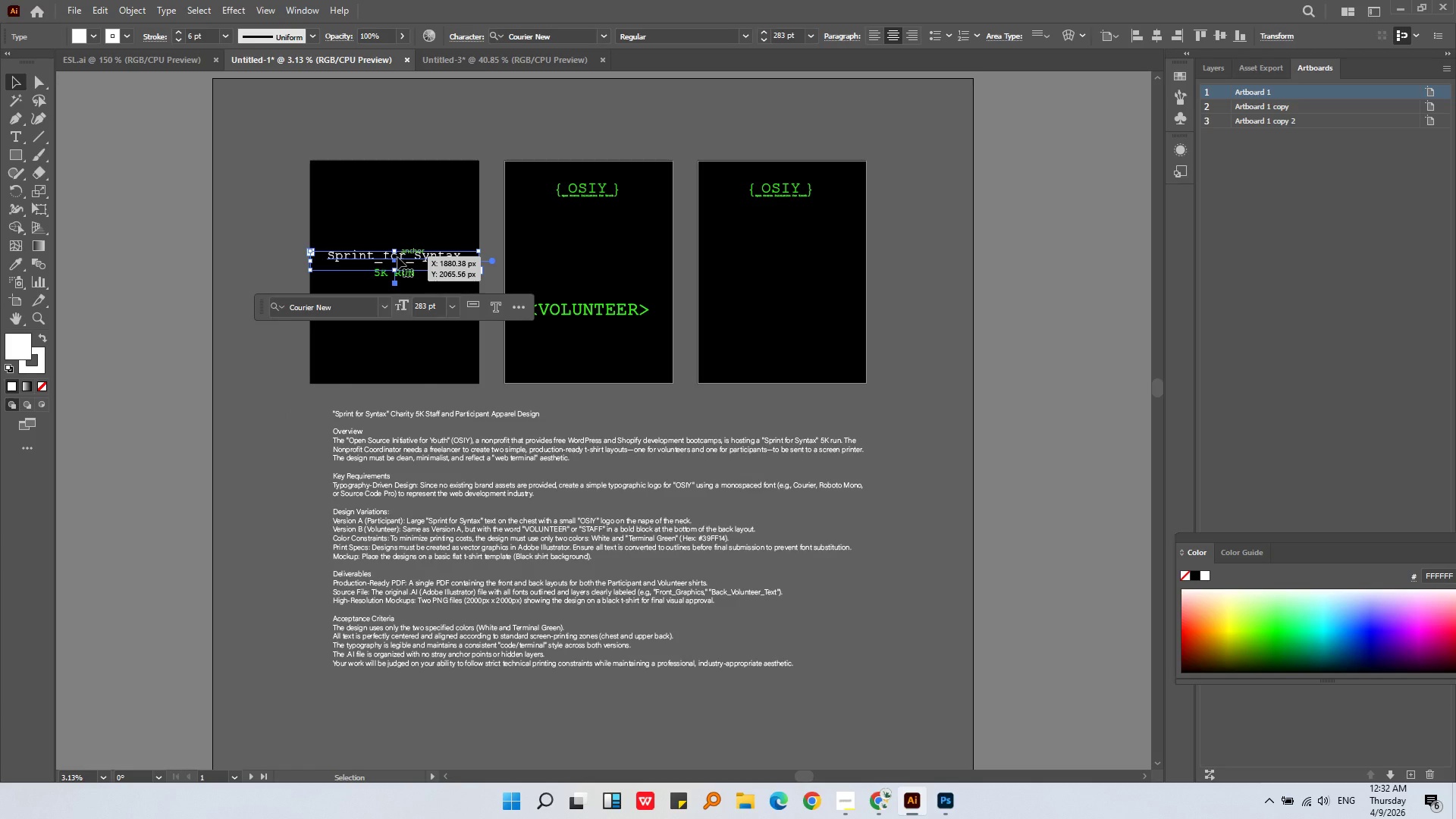 
hold_key(key=AltLeft, duration=0.44)
scroll: coordinate [397, 257], scroll_direction: up, amount: 3.0
 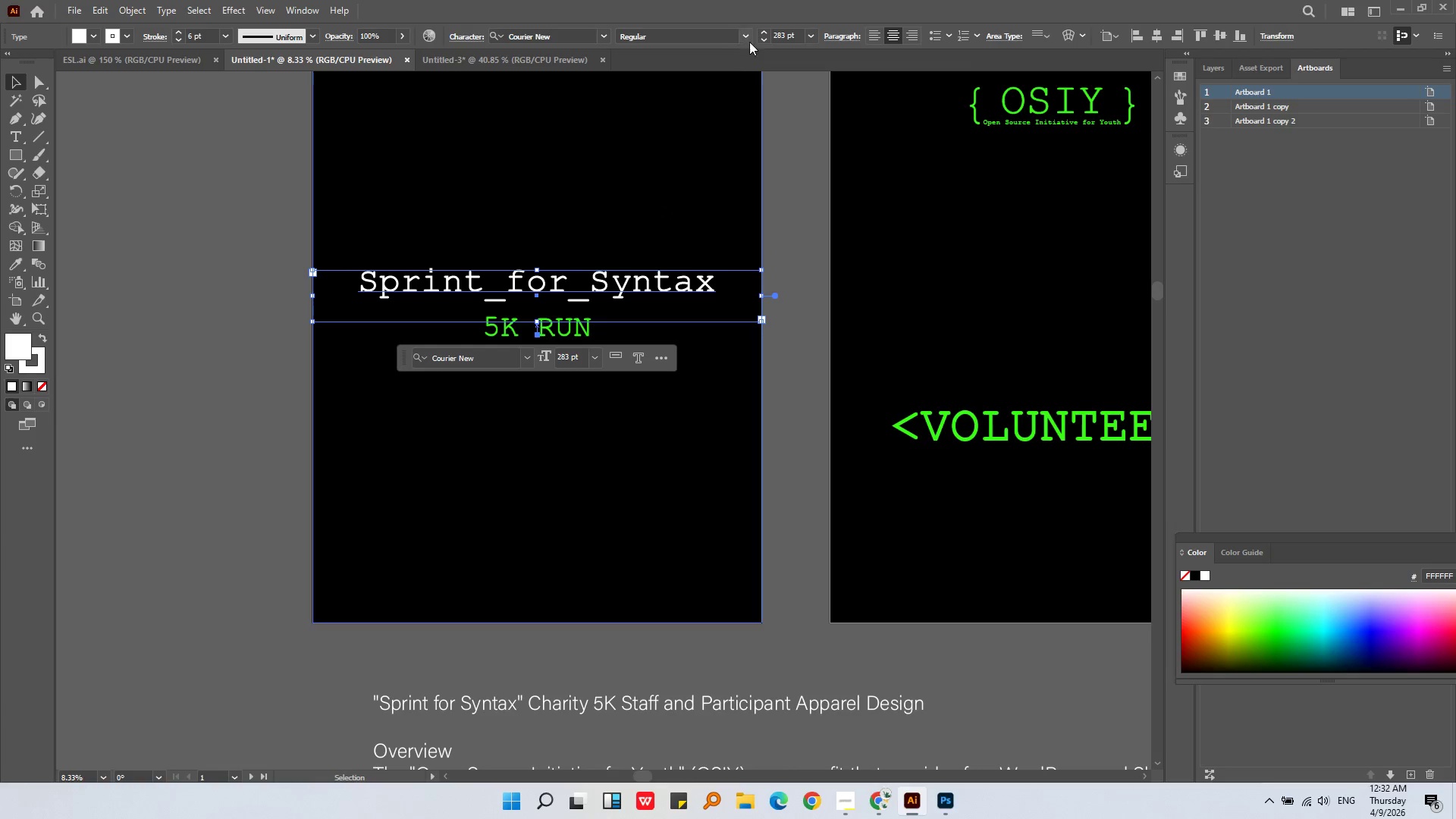 
scroll: coordinate [787, 39], scroll_direction: down, amount: 16.0
 